 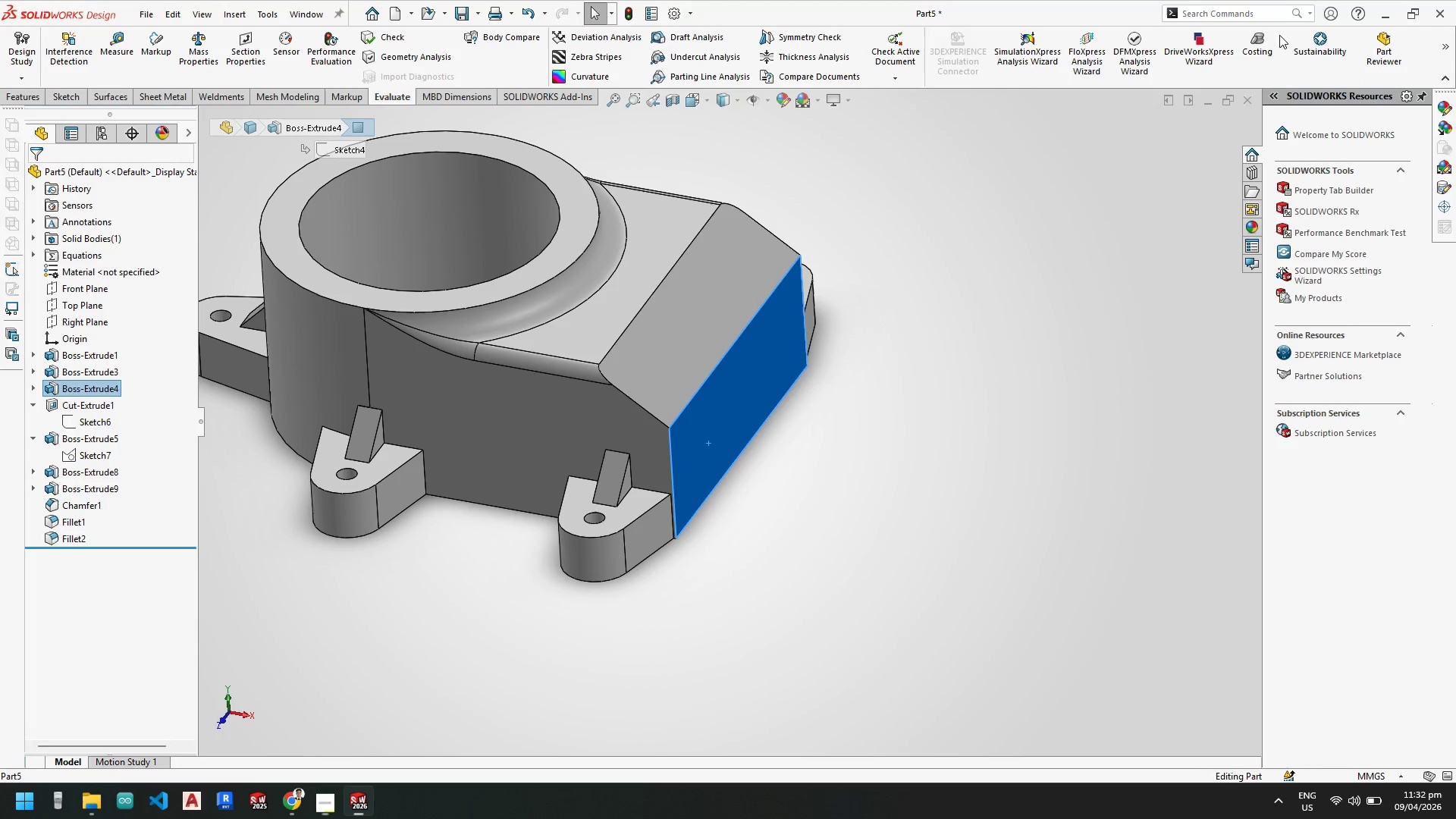 
scroll: coordinate [884, 510], scroll_direction: up, amount: 2.0
 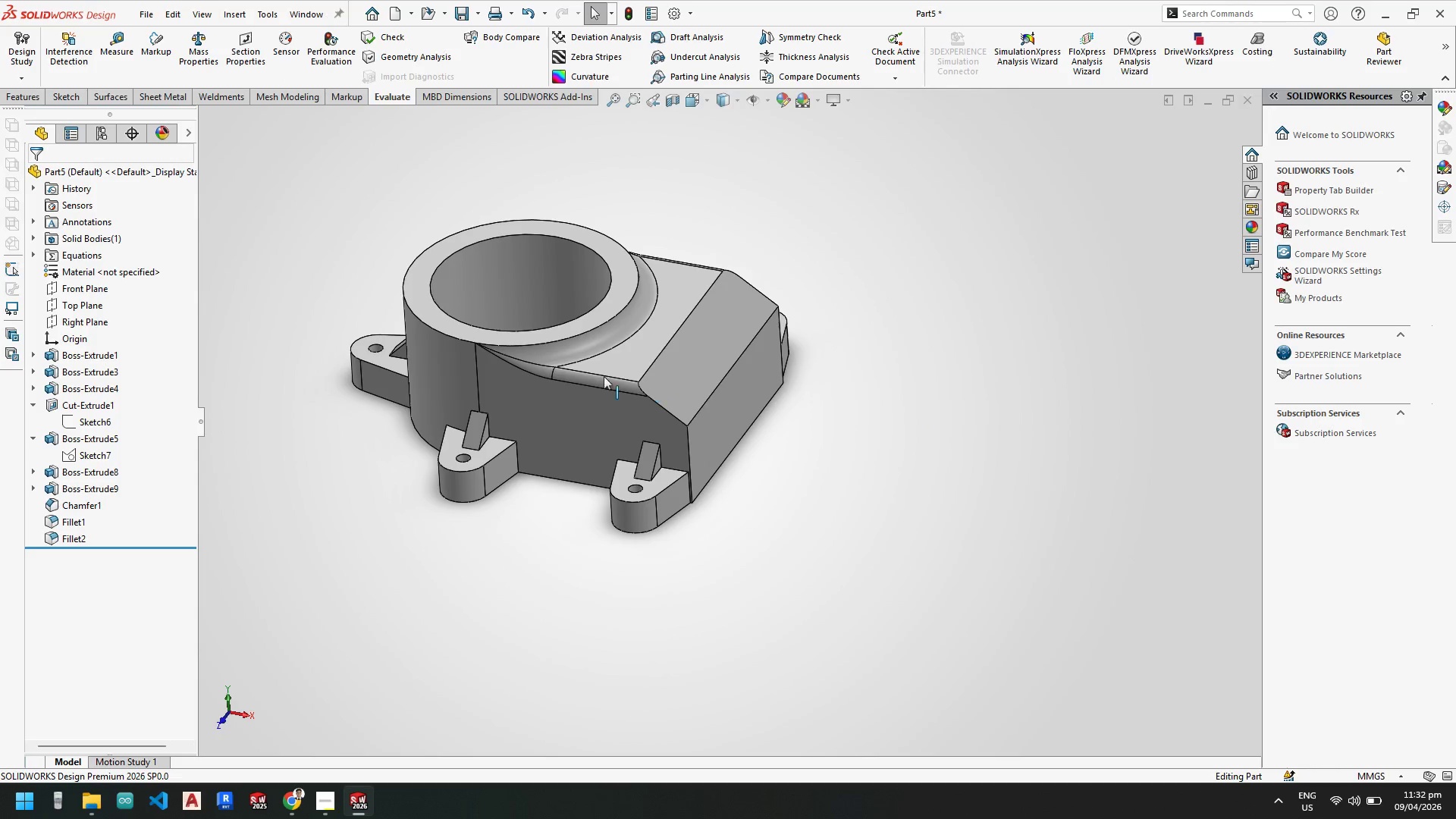 
scroll: coordinate [526, 363], scroll_direction: down, amount: 3.0
 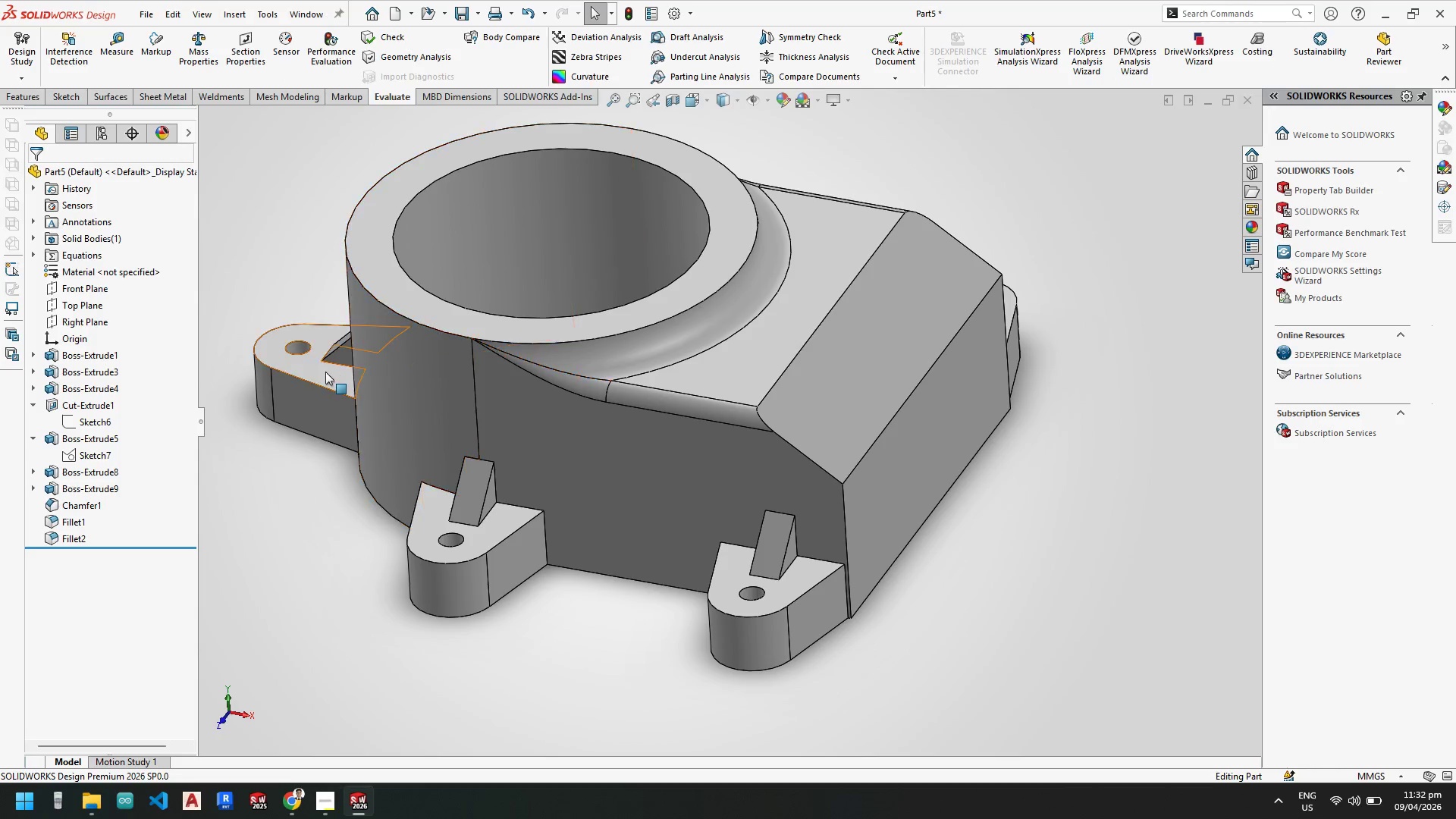 
left_click([325, 372])
 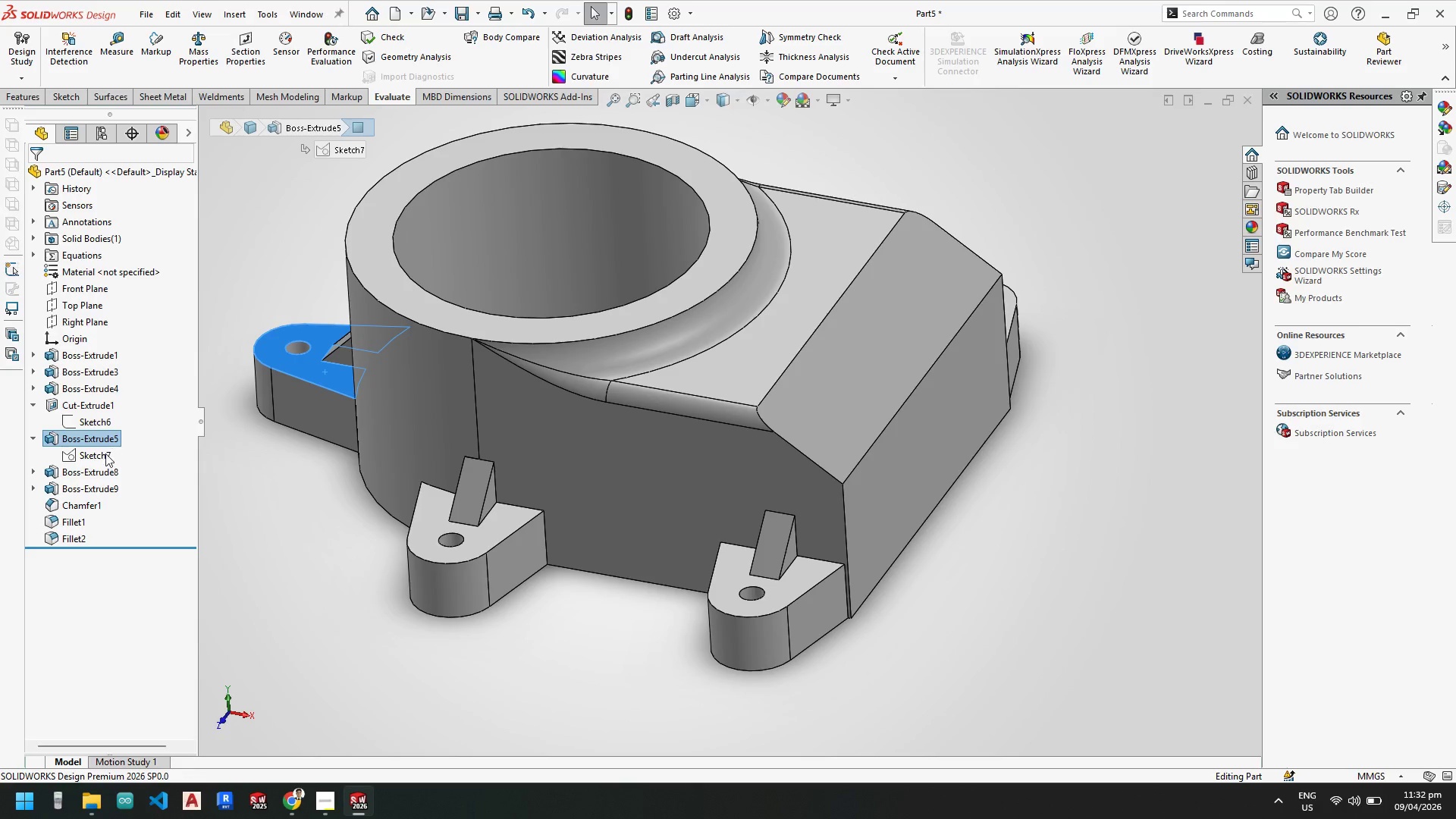 
right_click([103, 456])
 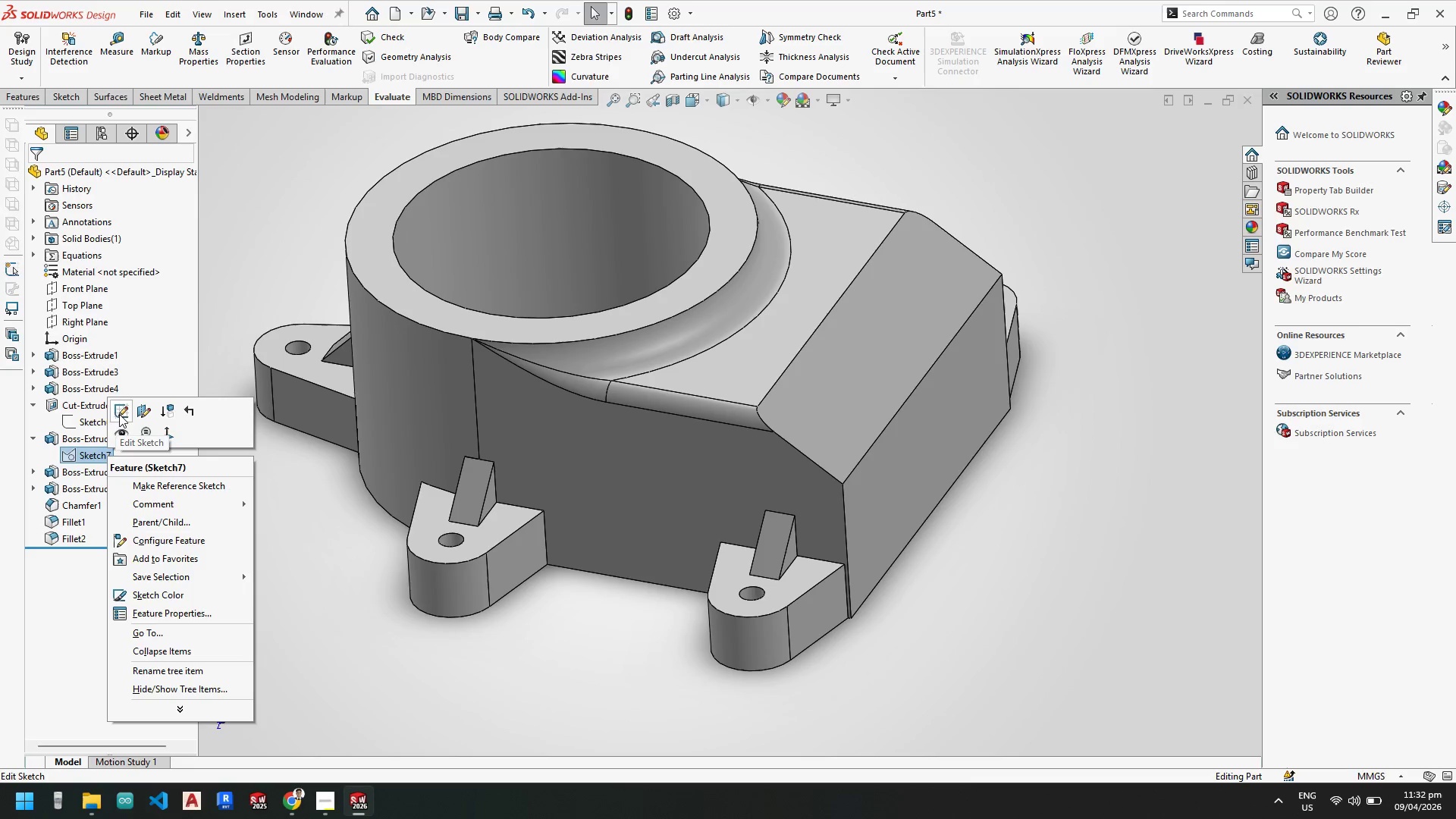 
left_click([121, 410])
 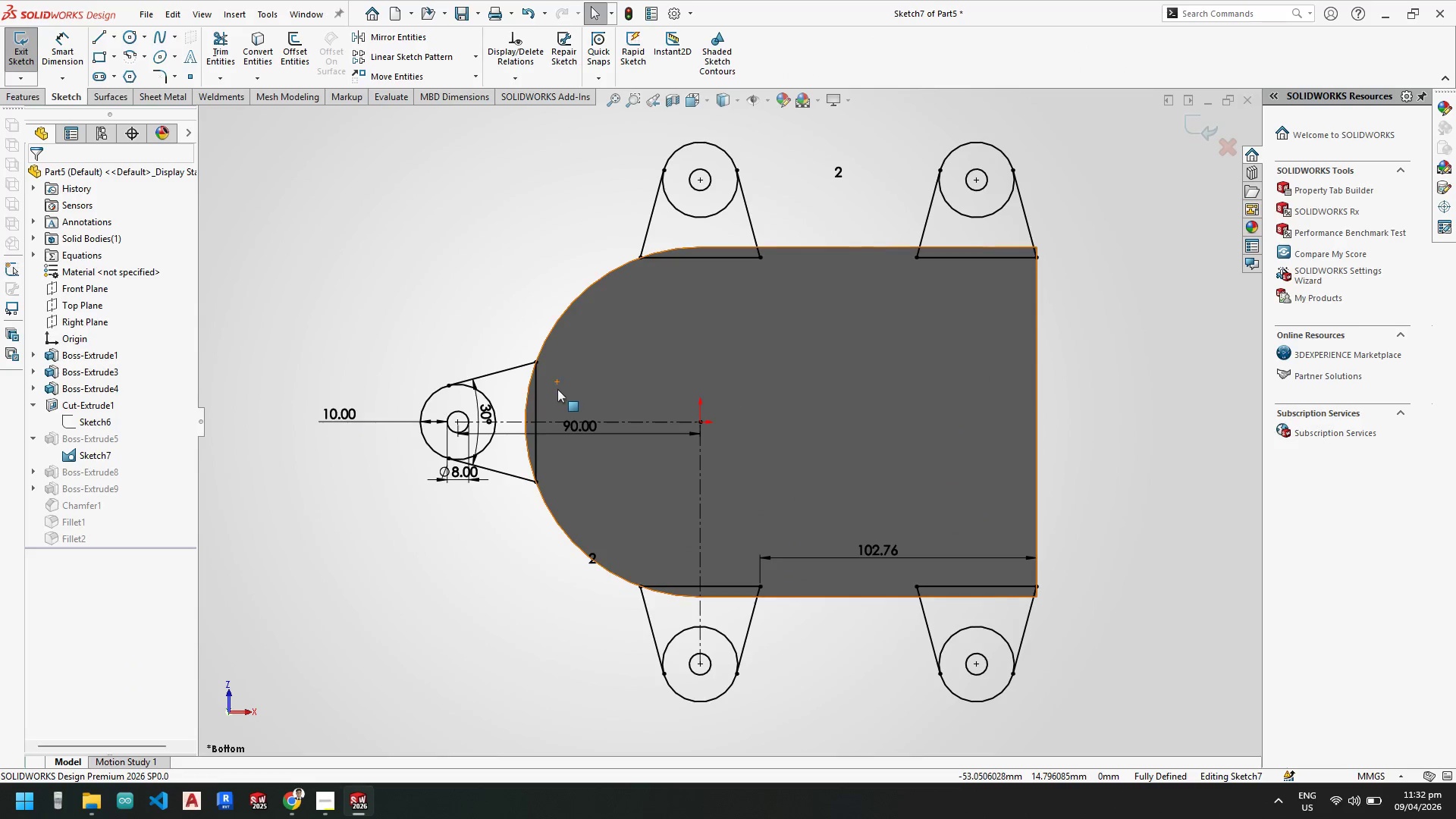 
scroll: coordinate [560, 430], scroll_direction: down, amount: 2.0
 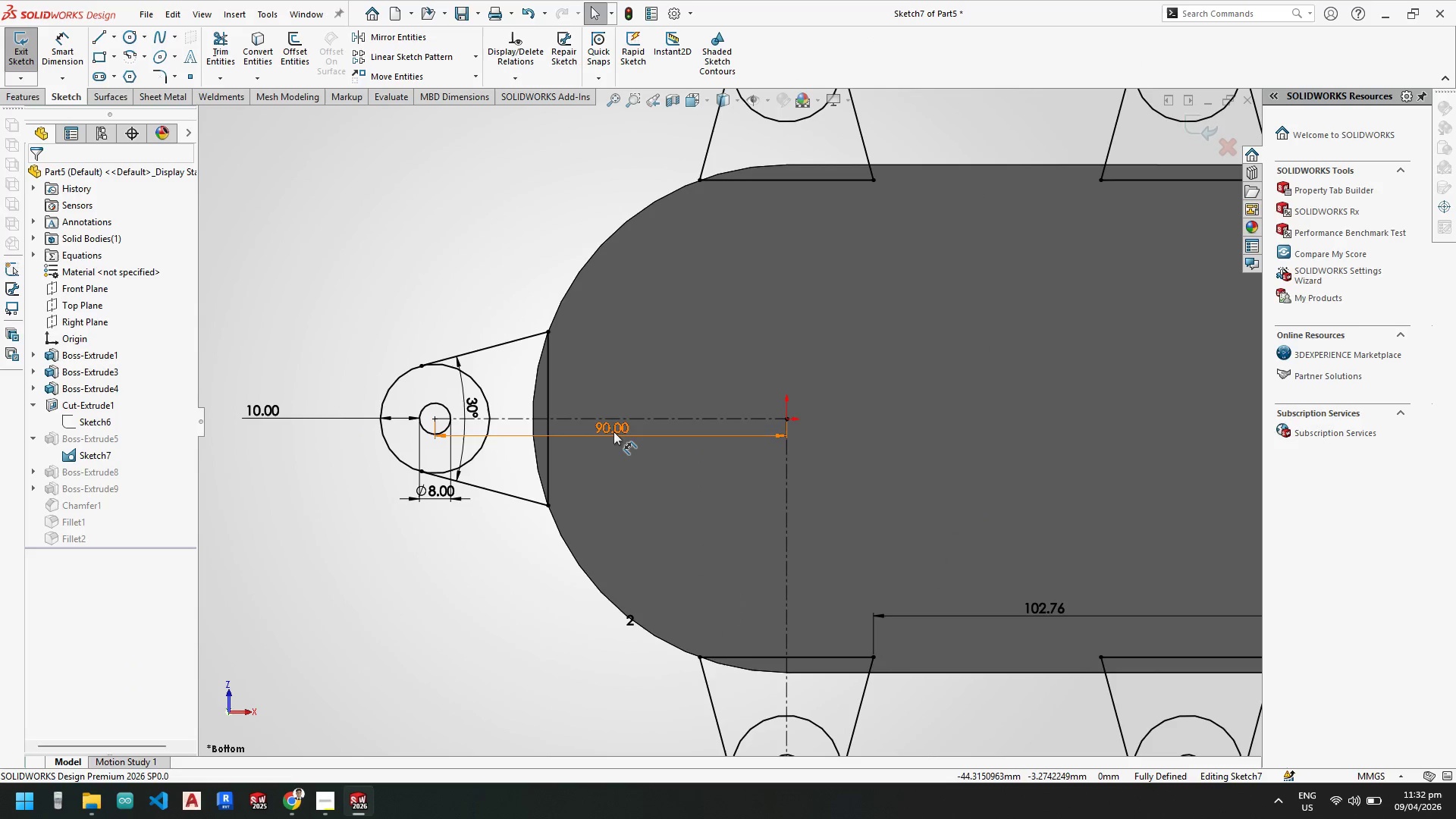 
double_click([613, 431])
 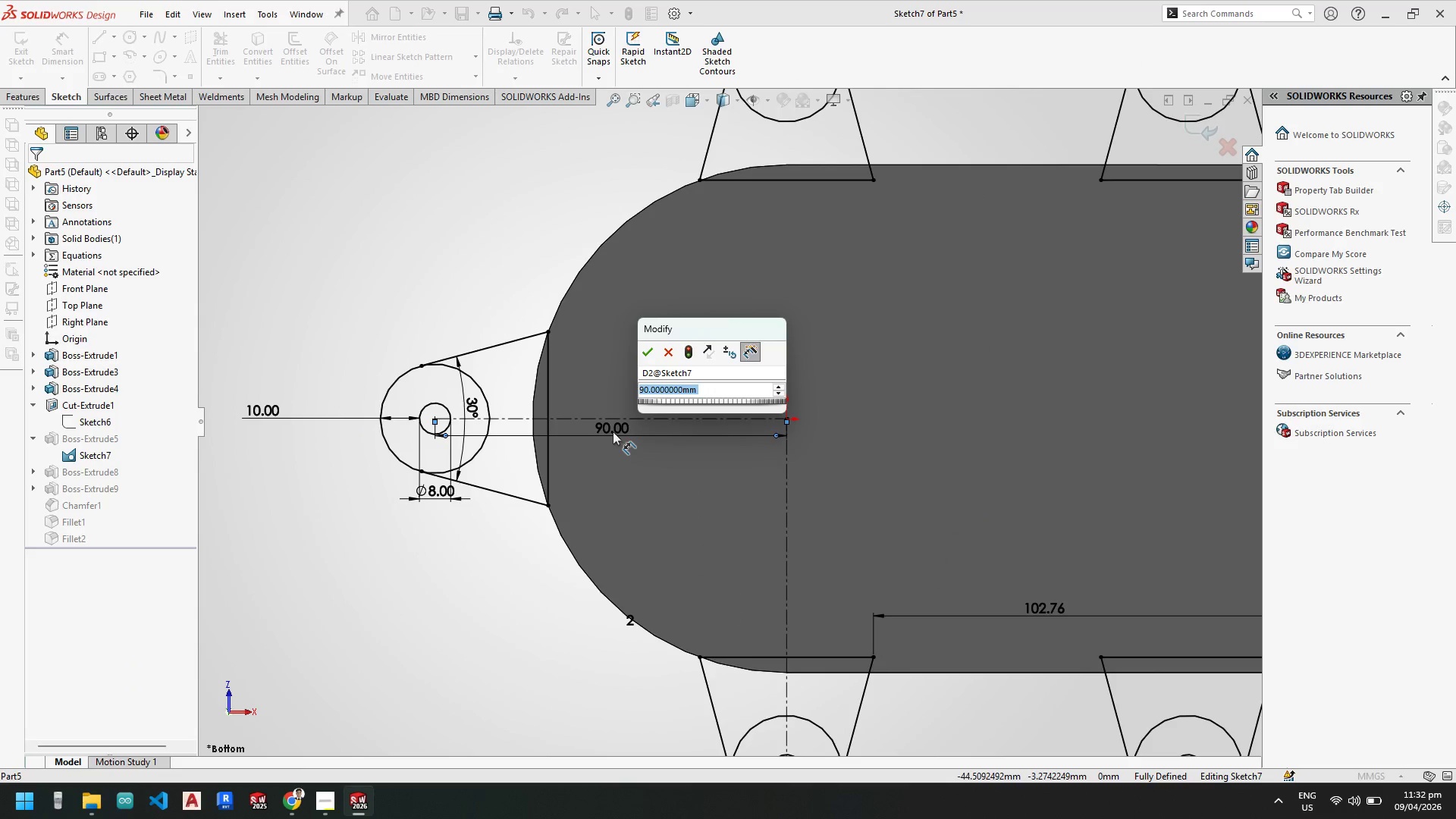 
key(Numpad8)
 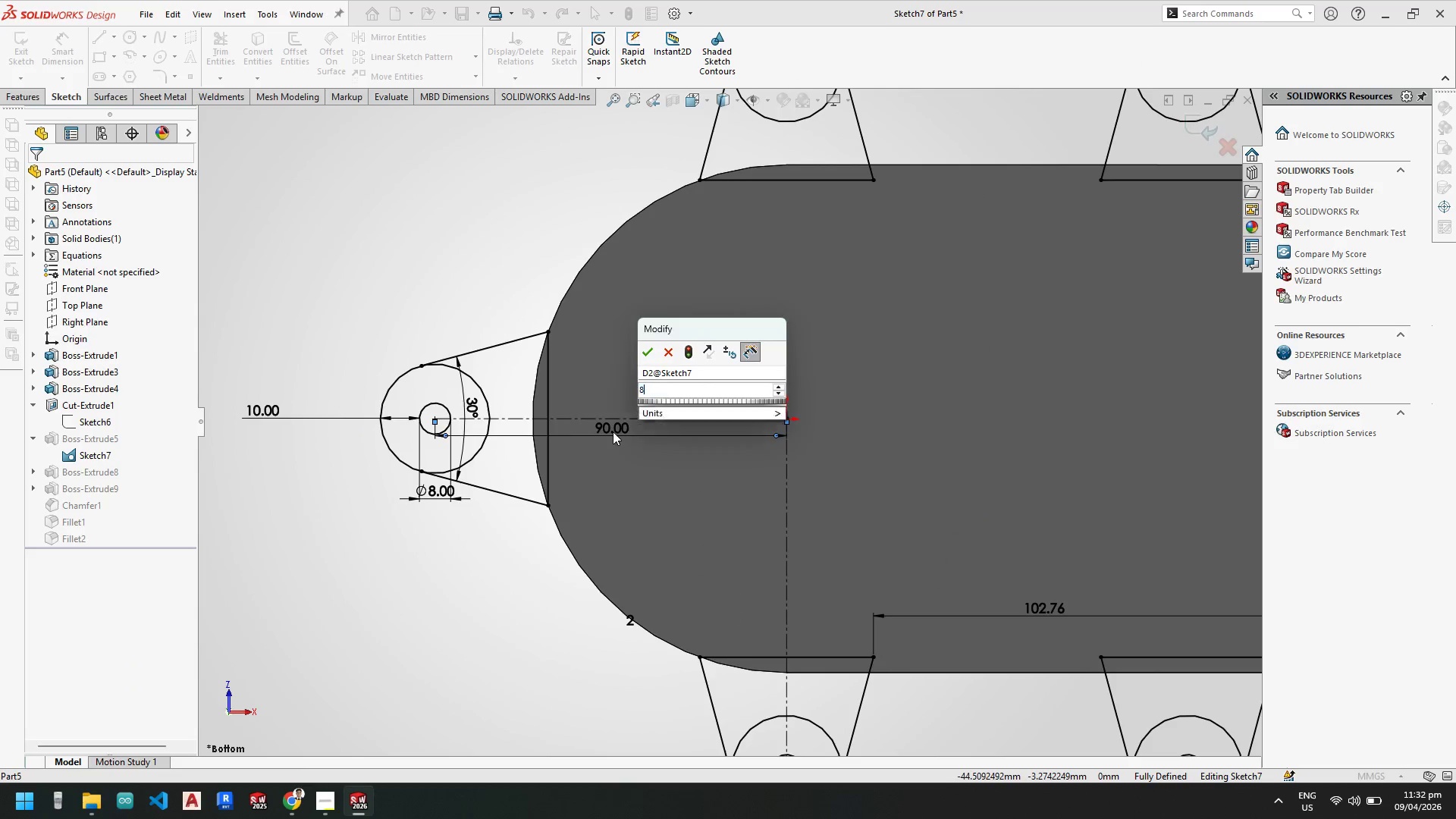 
key(Numpad0)
 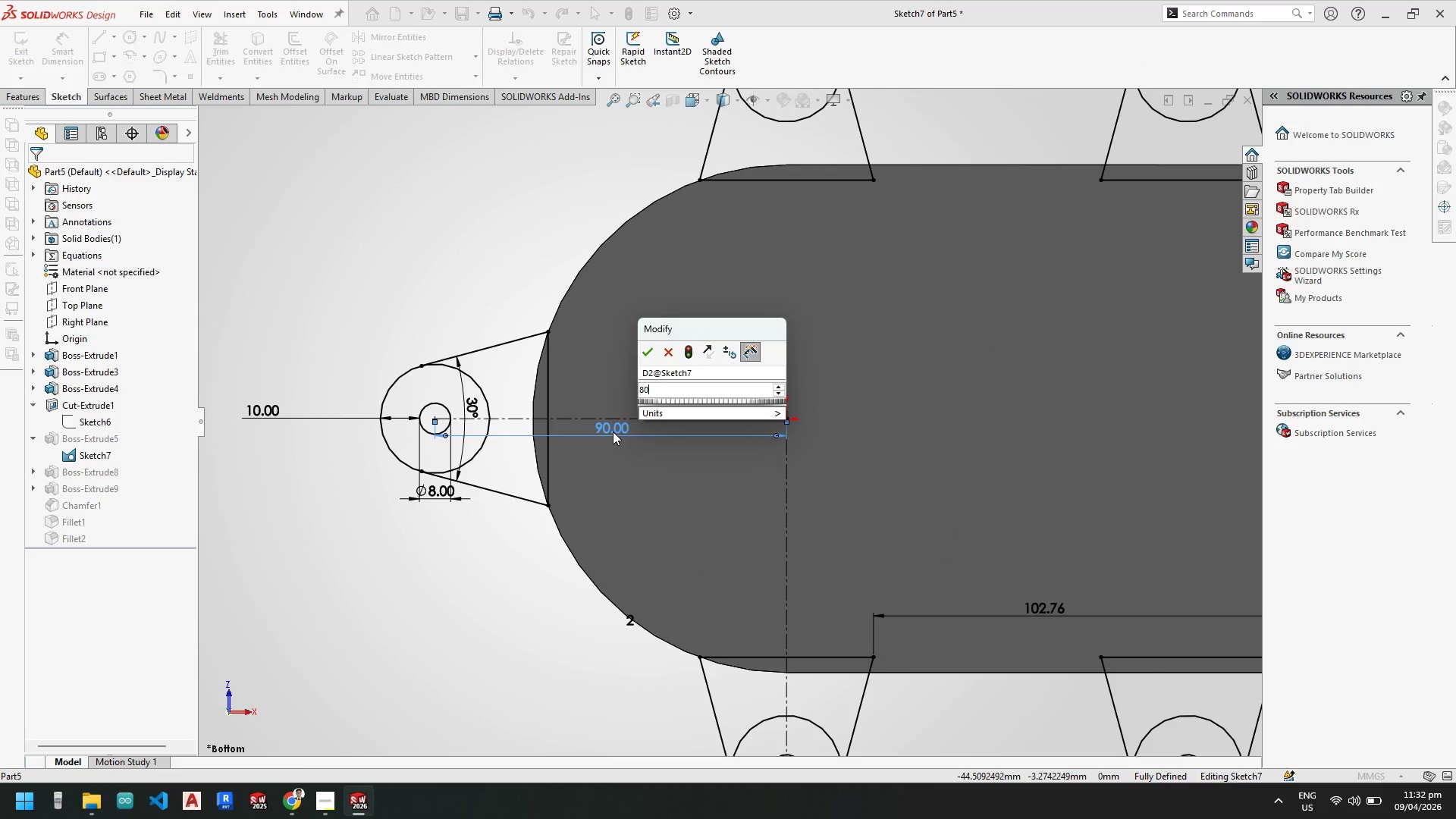 
key(NumpadEnter)
 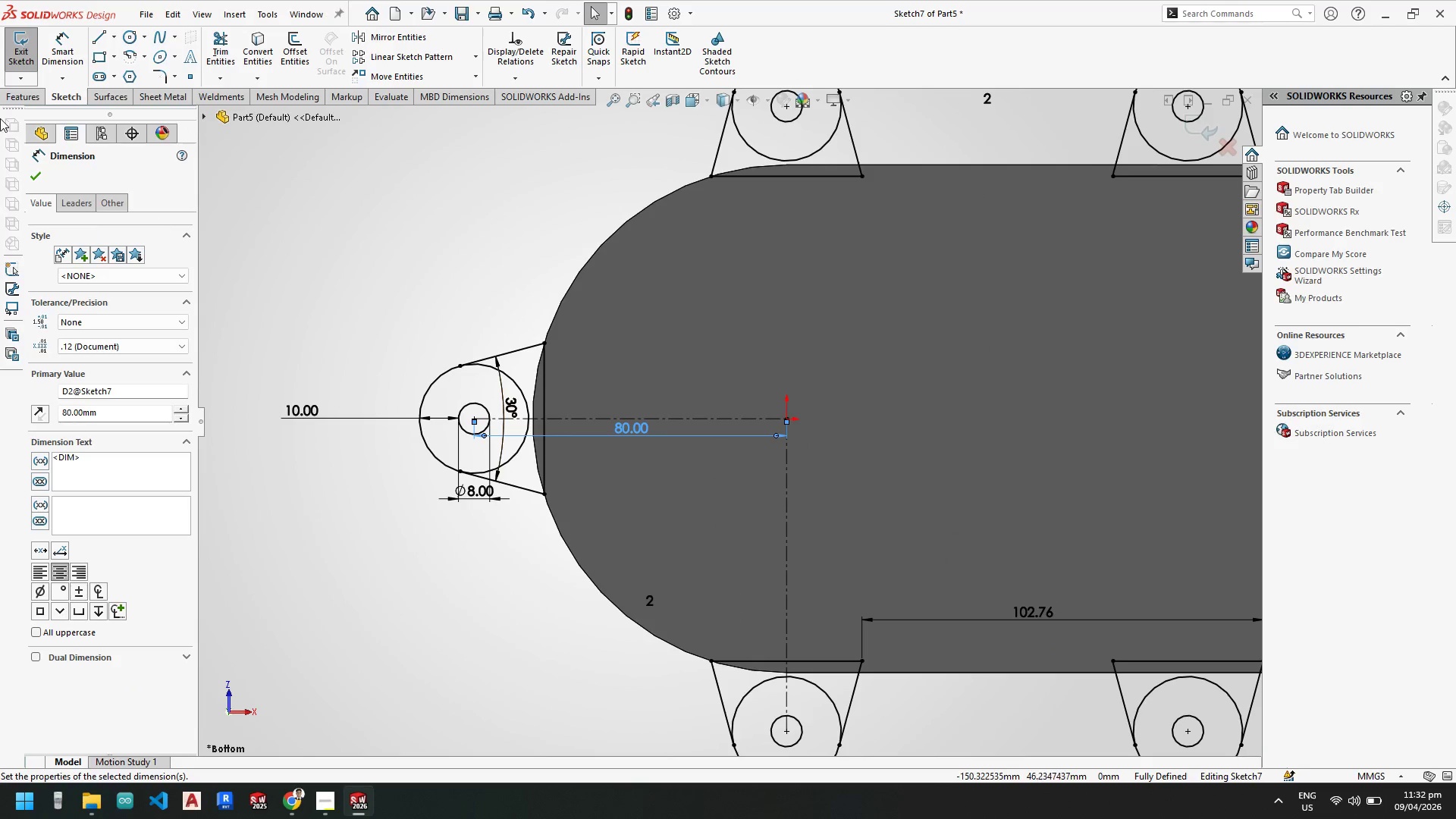 
left_click([39, 177])
 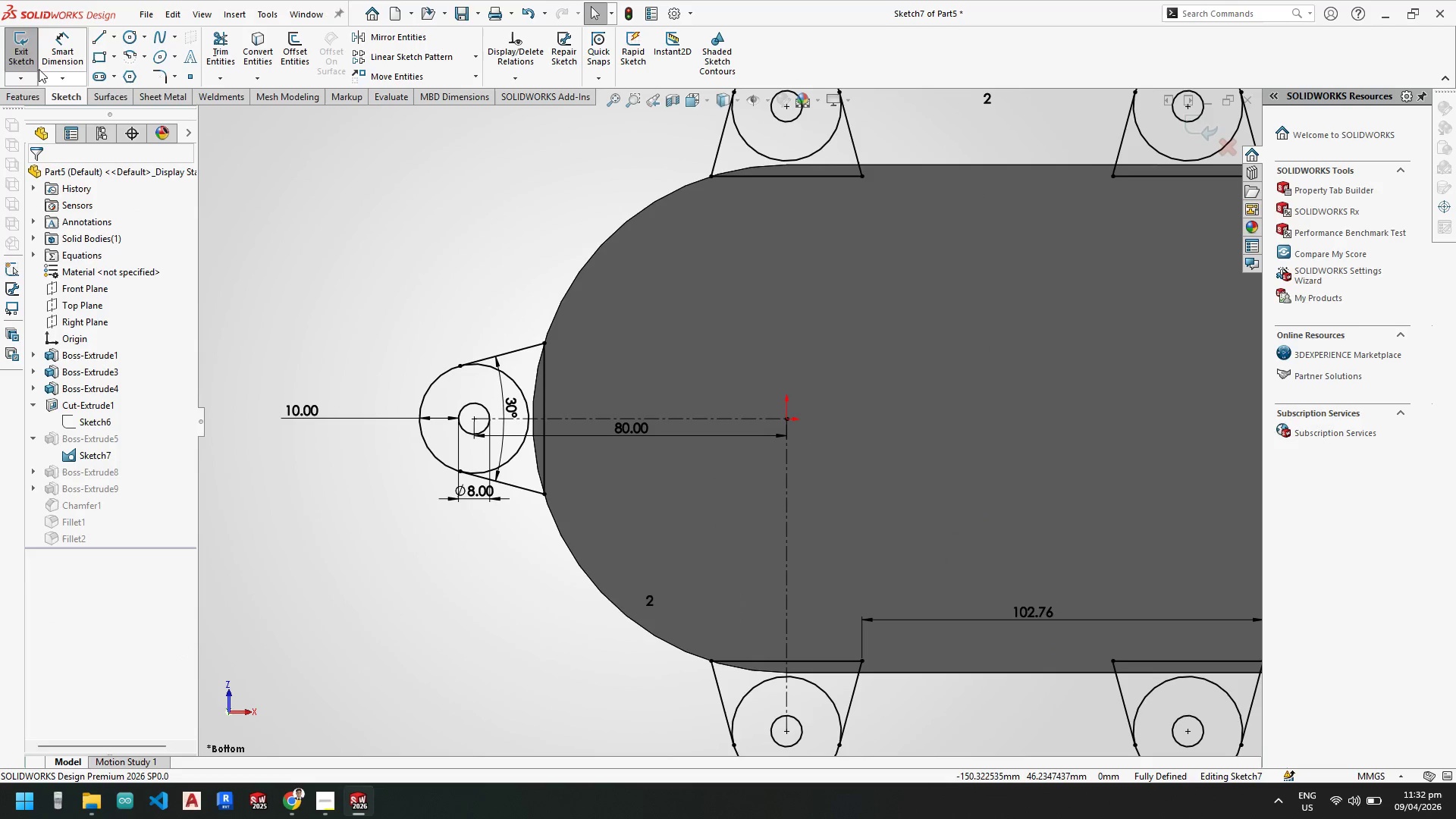 
left_click([30, 54])
 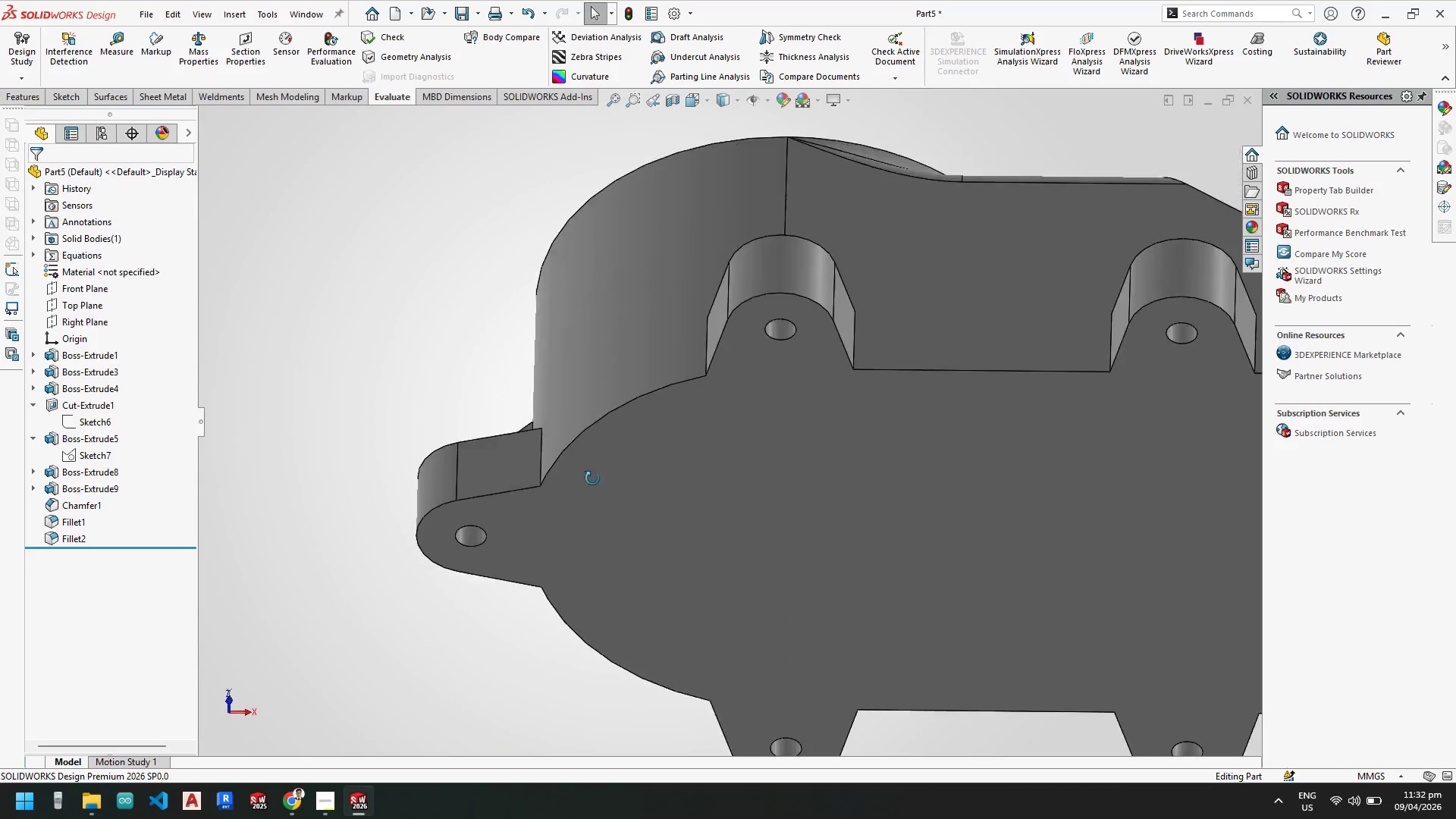 
scroll: coordinate [574, 487], scroll_direction: up, amount: 3.0
 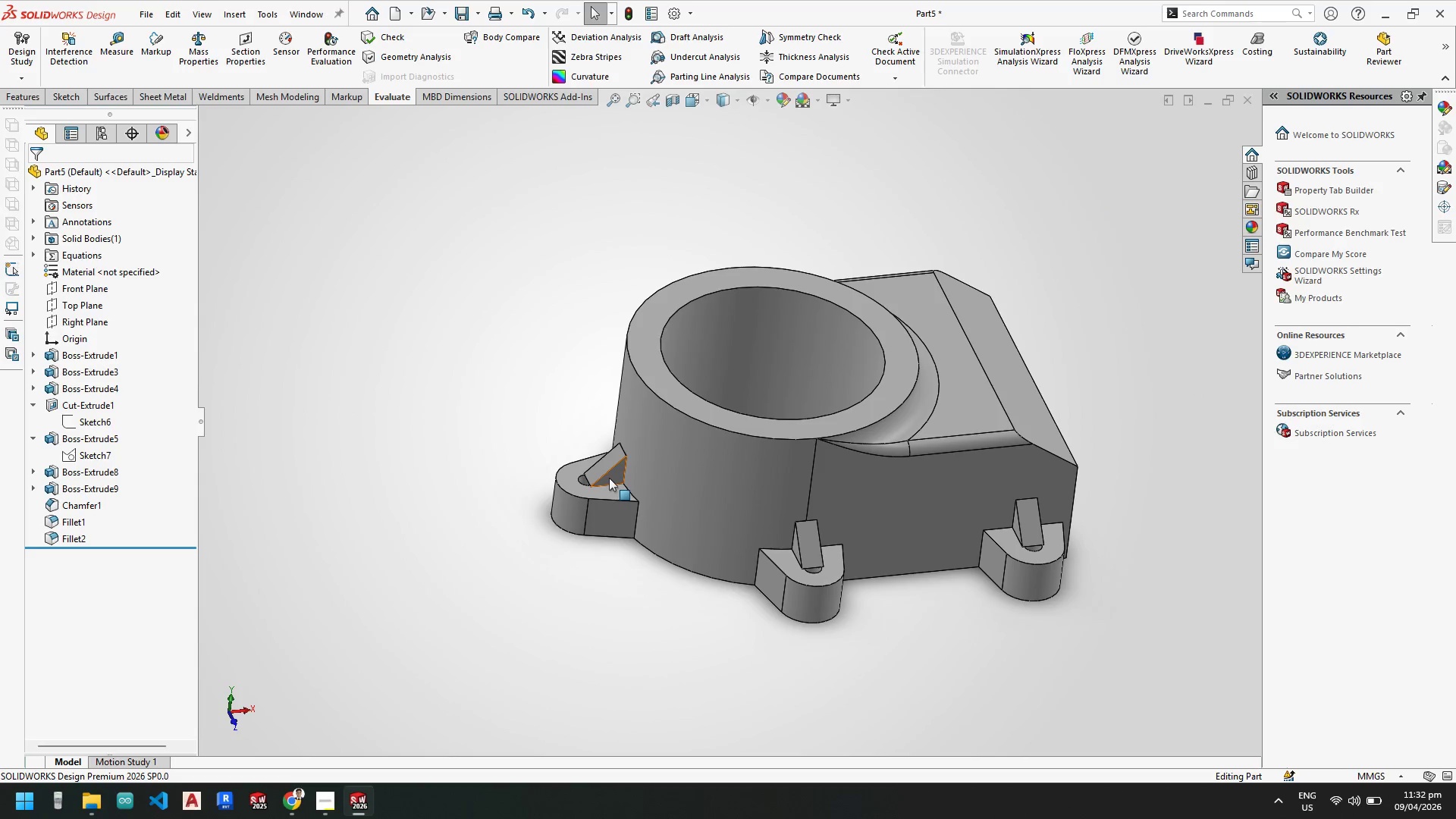 
left_click([610, 478])
 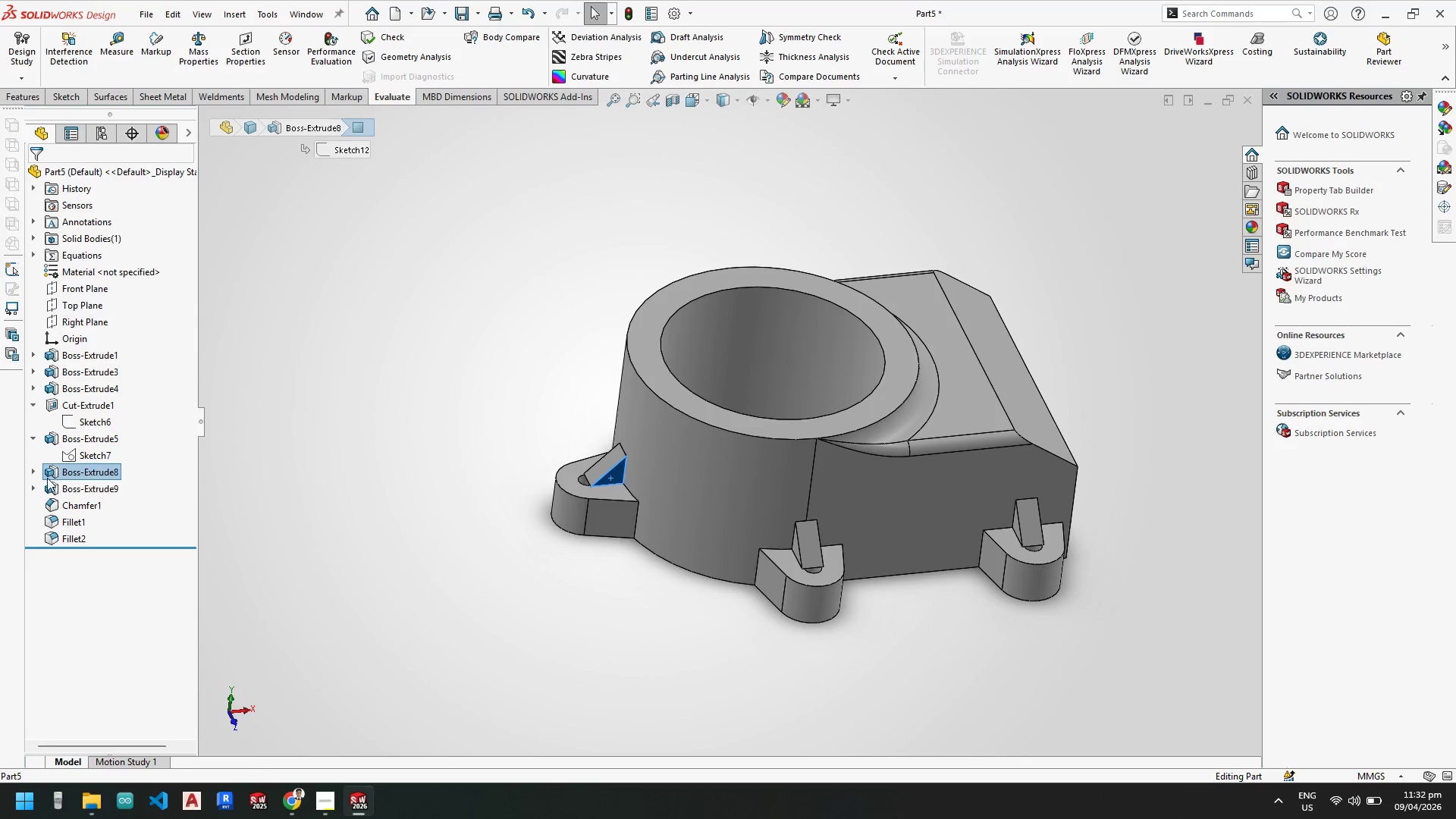 
left_click([35, 469])
 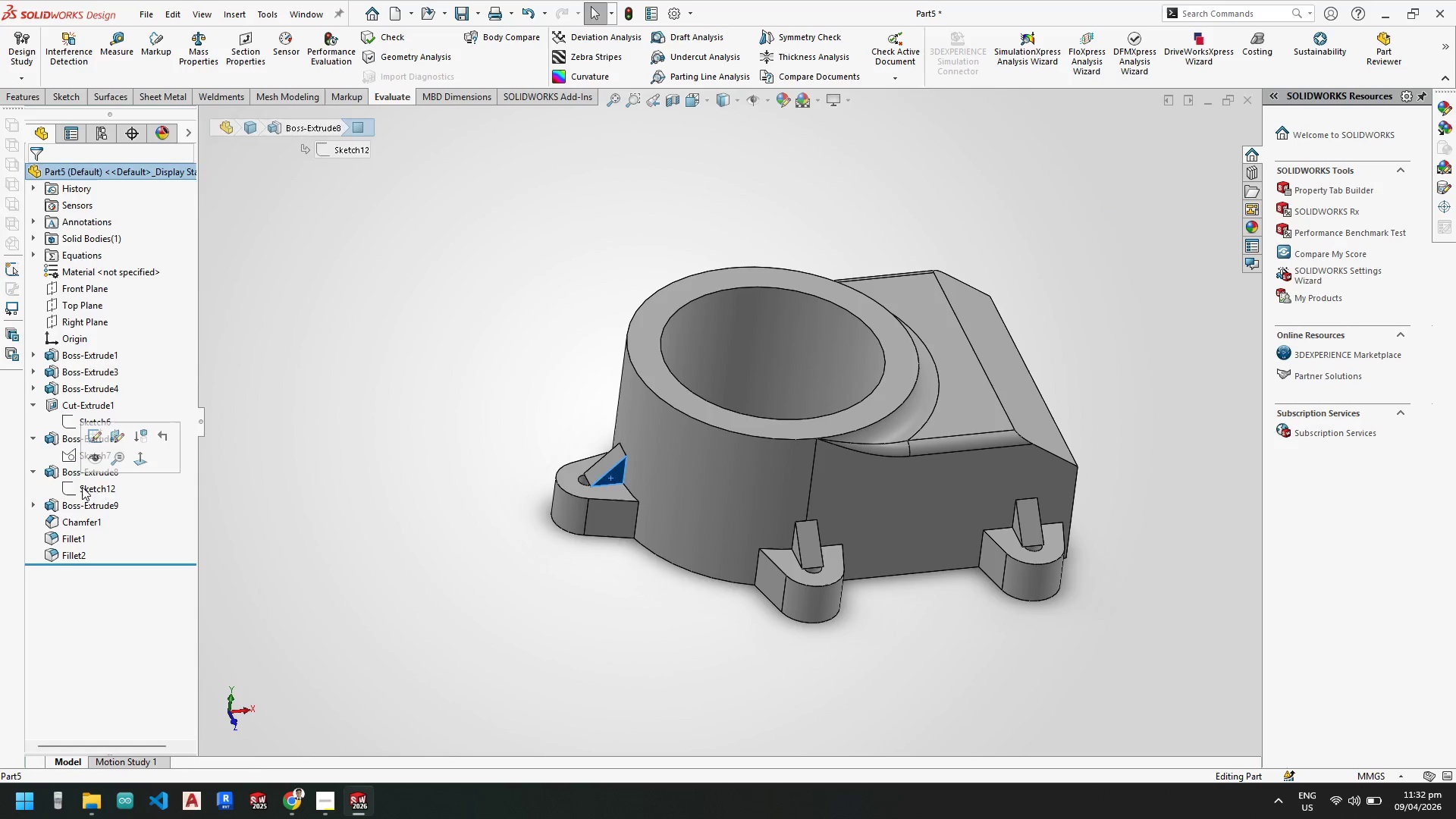 
right_click([82, 487])
 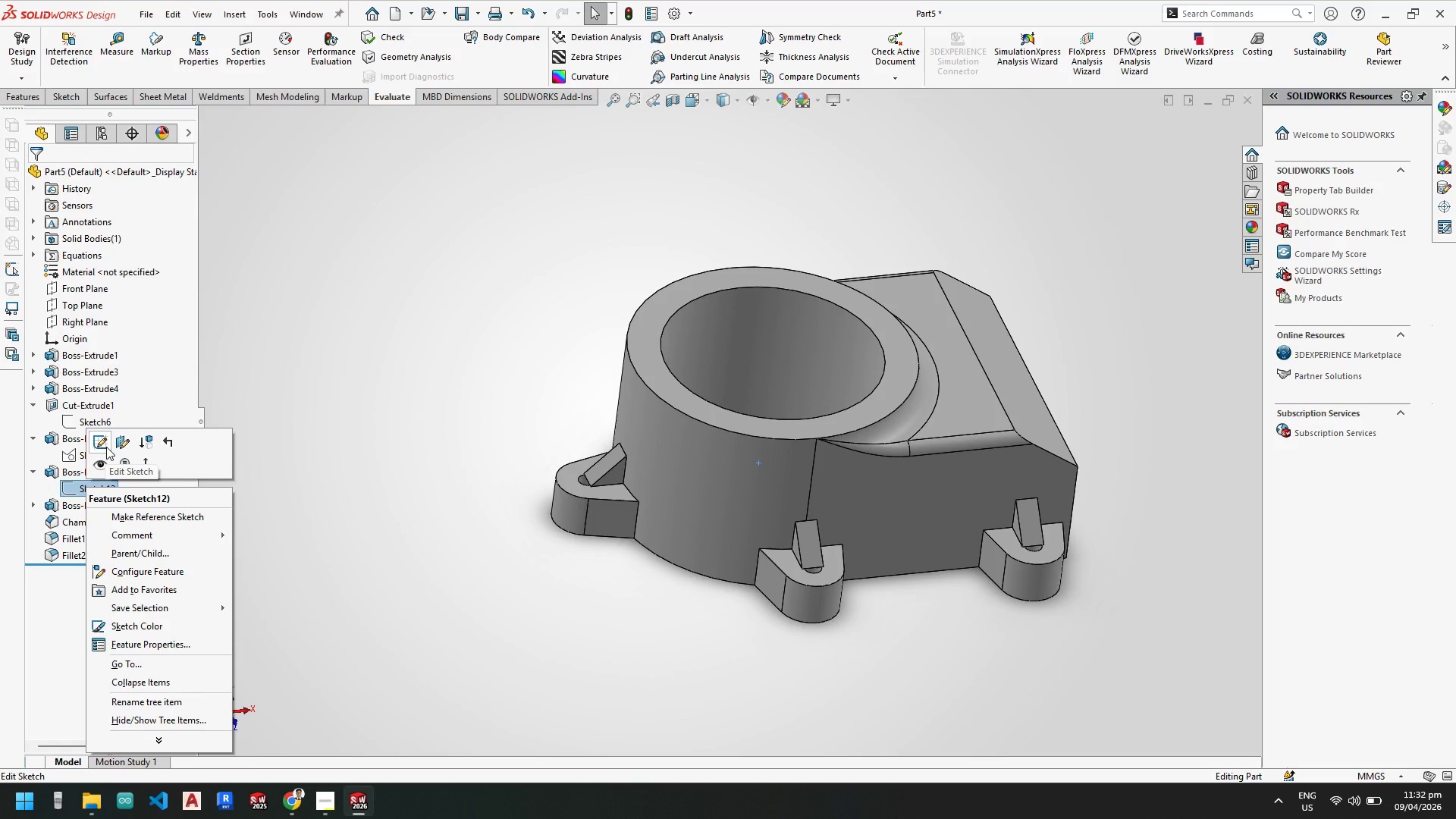 
left_click_drag(start_coordinate=[106, 447], to_coordinate=[380, 554])
 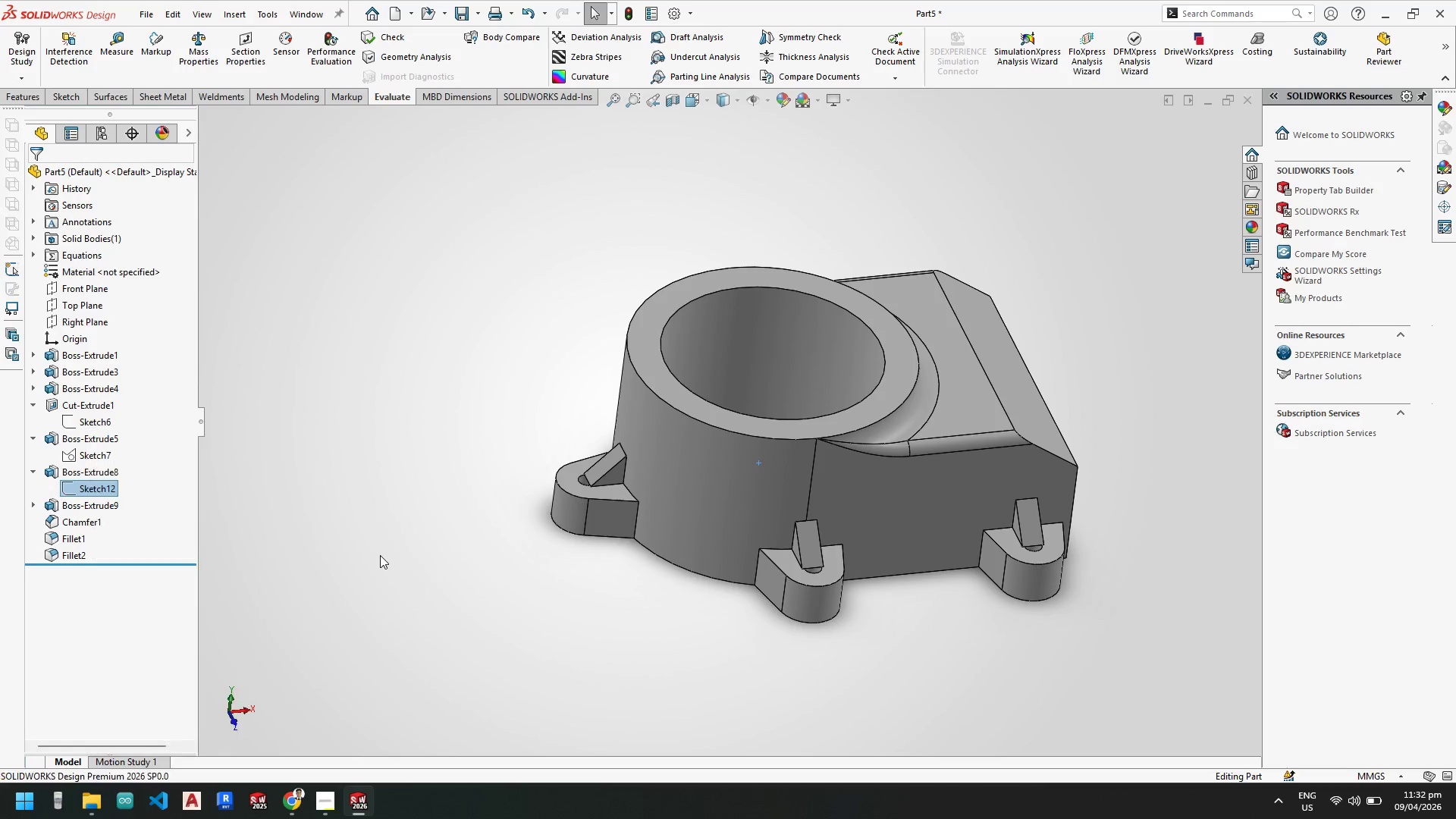 
left_click_drag(start_coordinate=[380, 555], to_coordinate=[373, 556])
 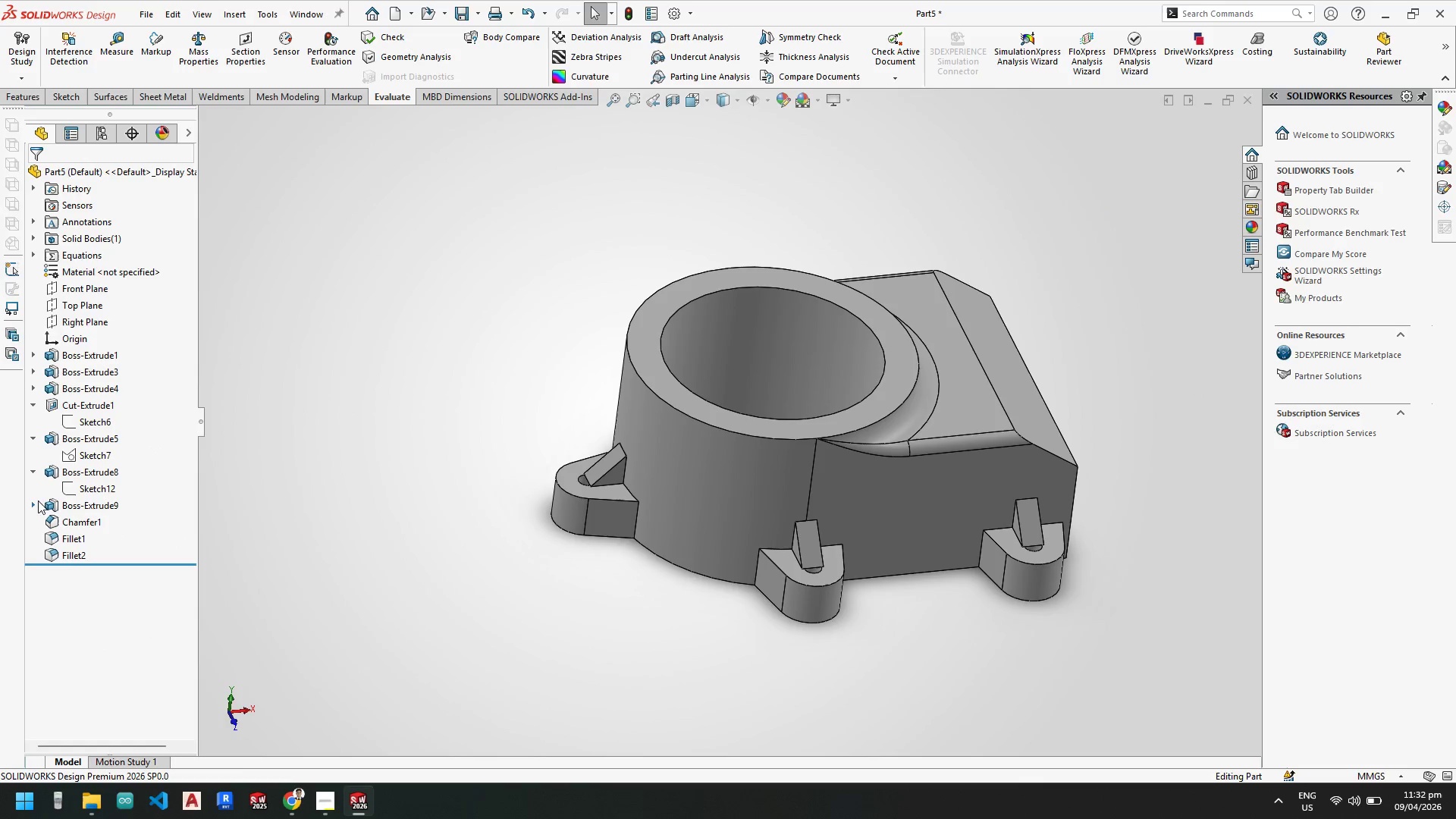 
left_click([36, 500])
 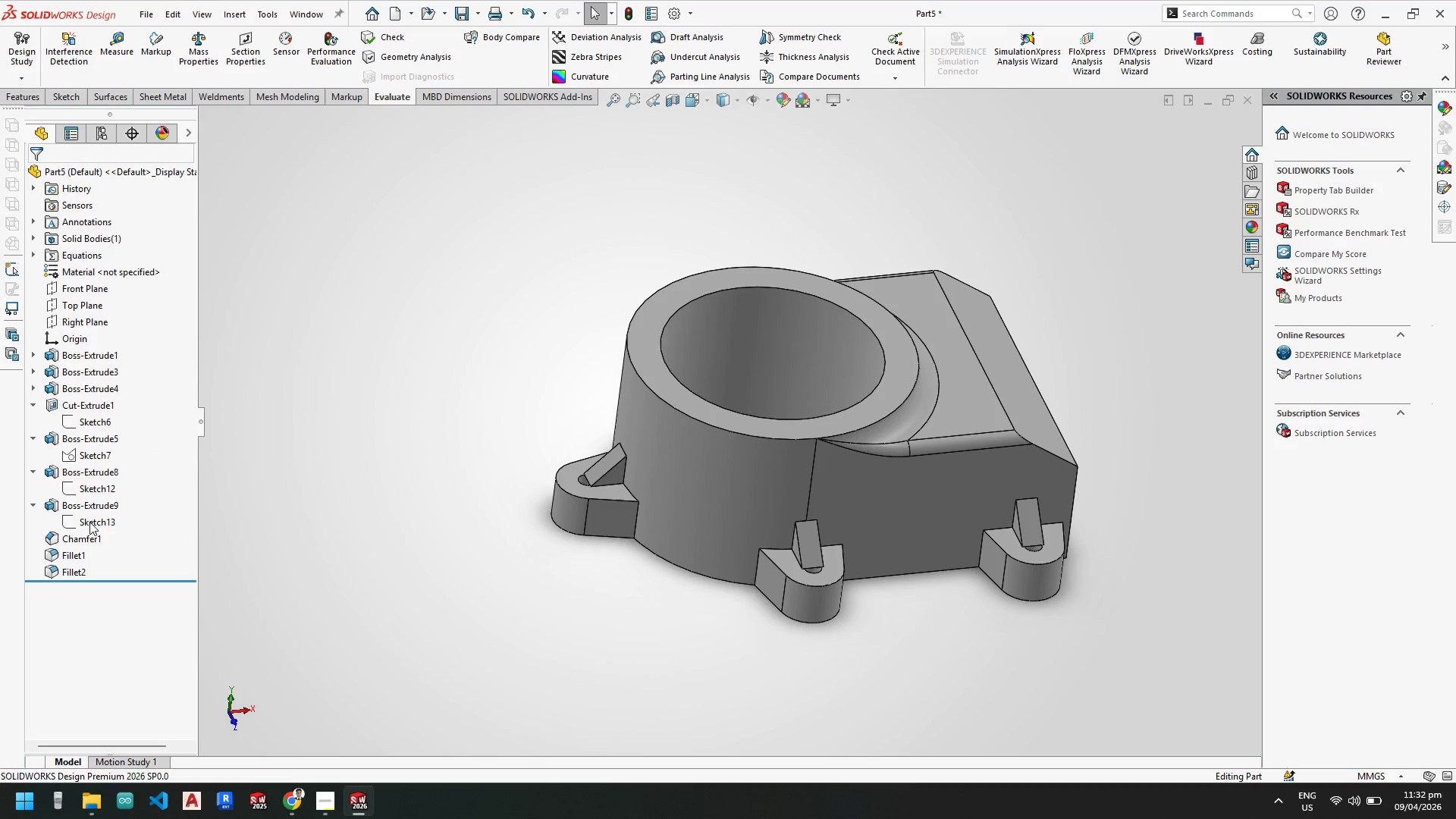 
left_click([90, 522])
 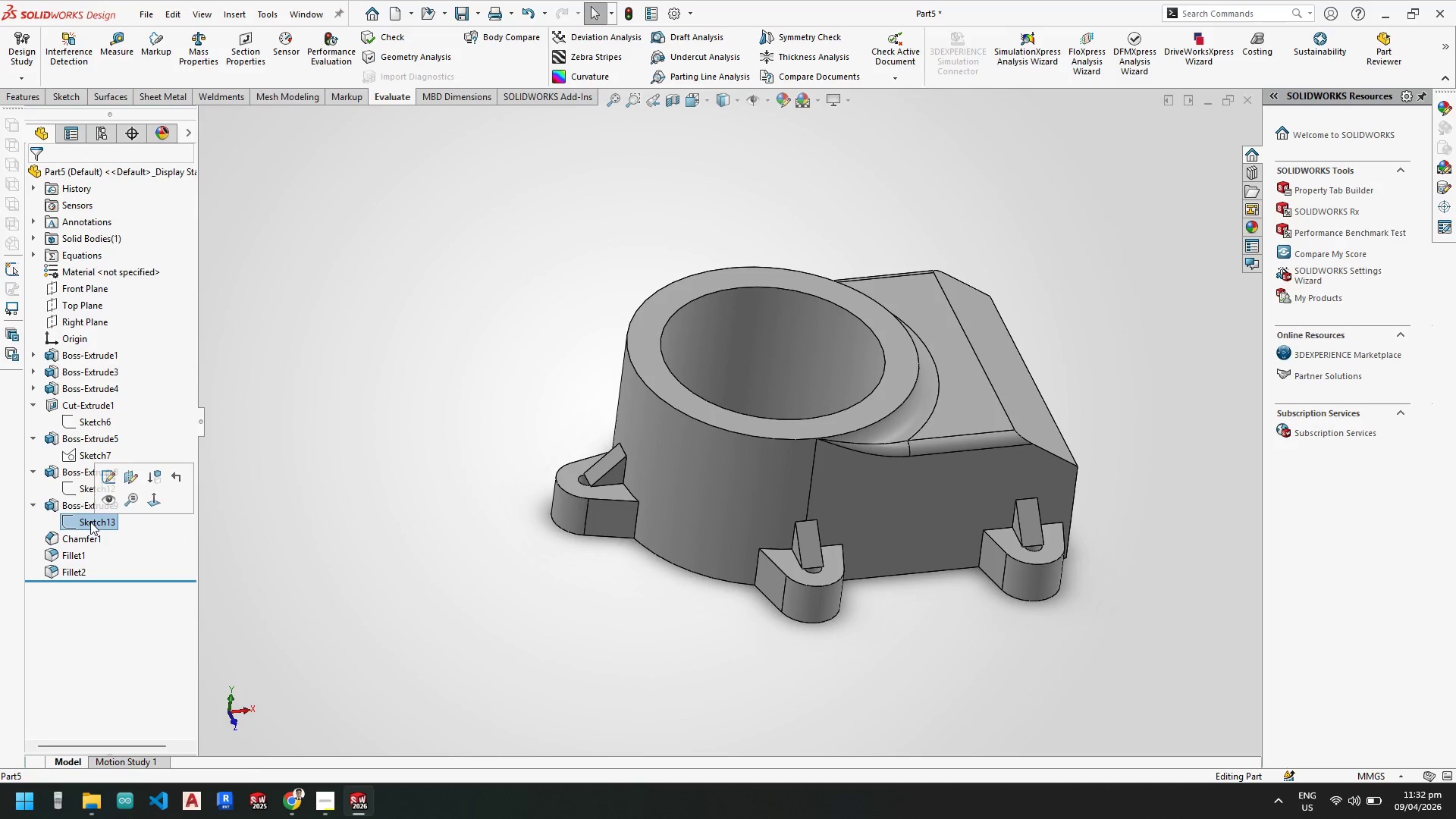 
right_click([90, 522])
 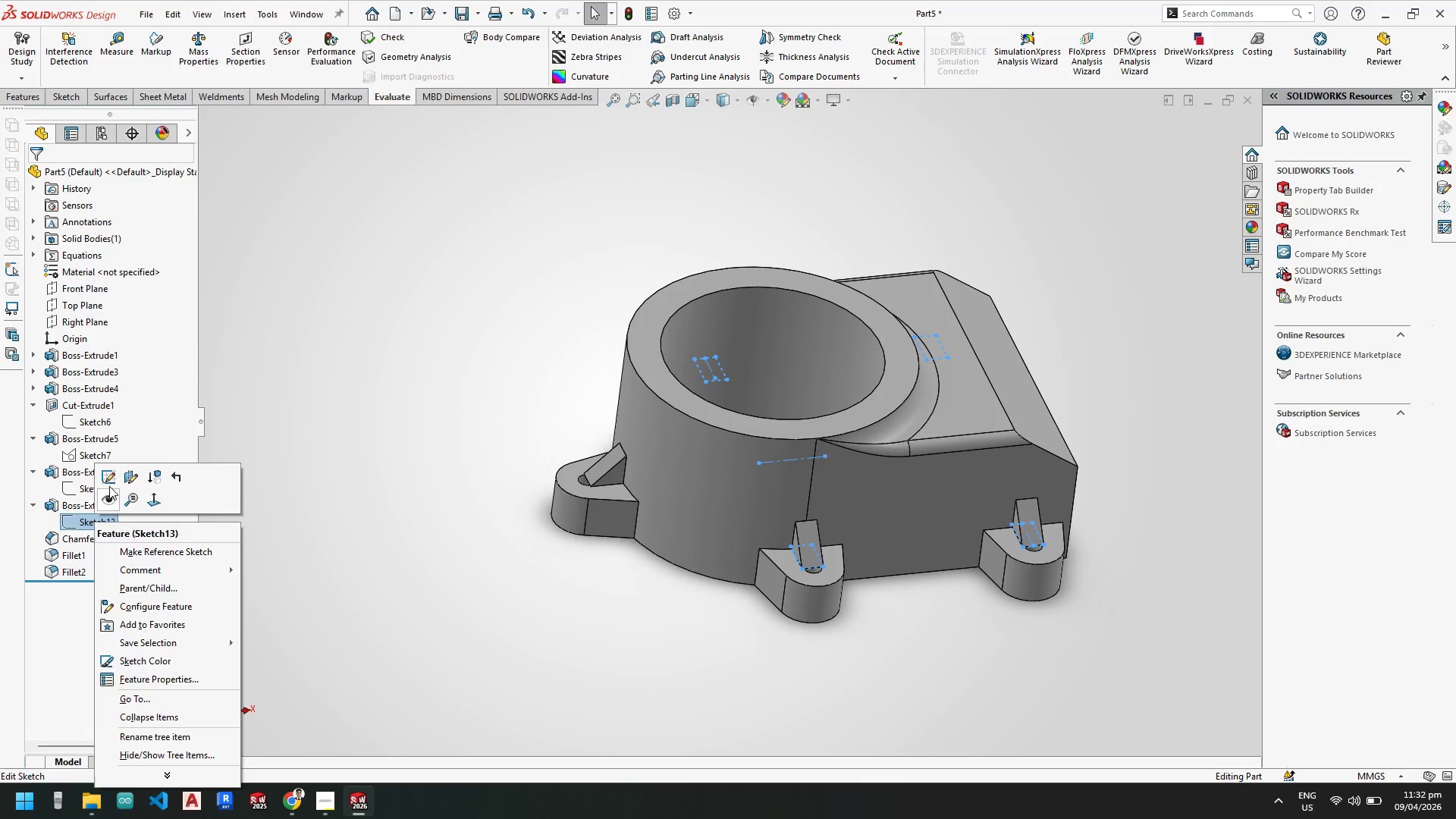 
left_click([106, 475])
 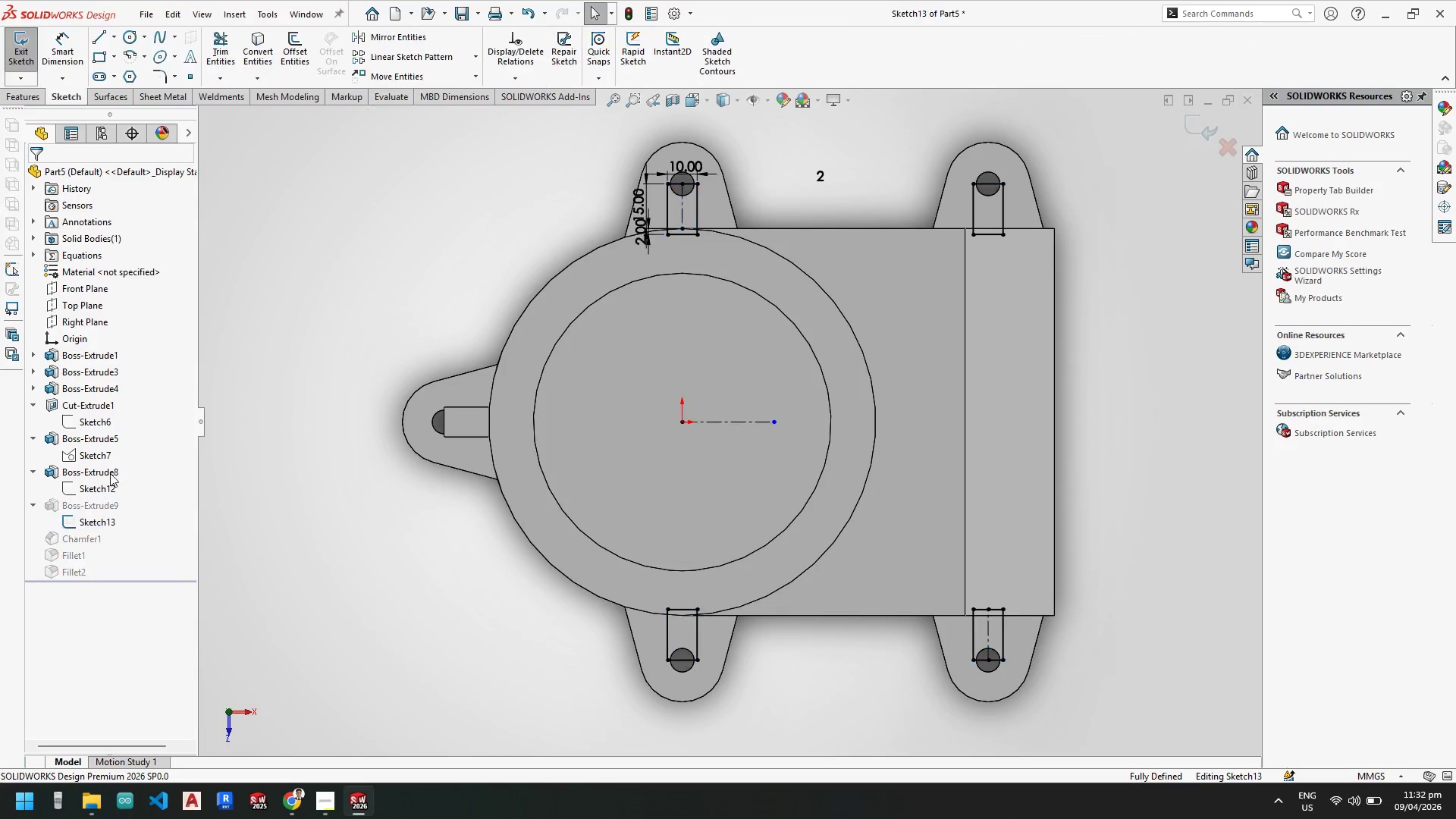 
scroll: coordinate [741, 250], scroll_direction: down, amount: 5.0
 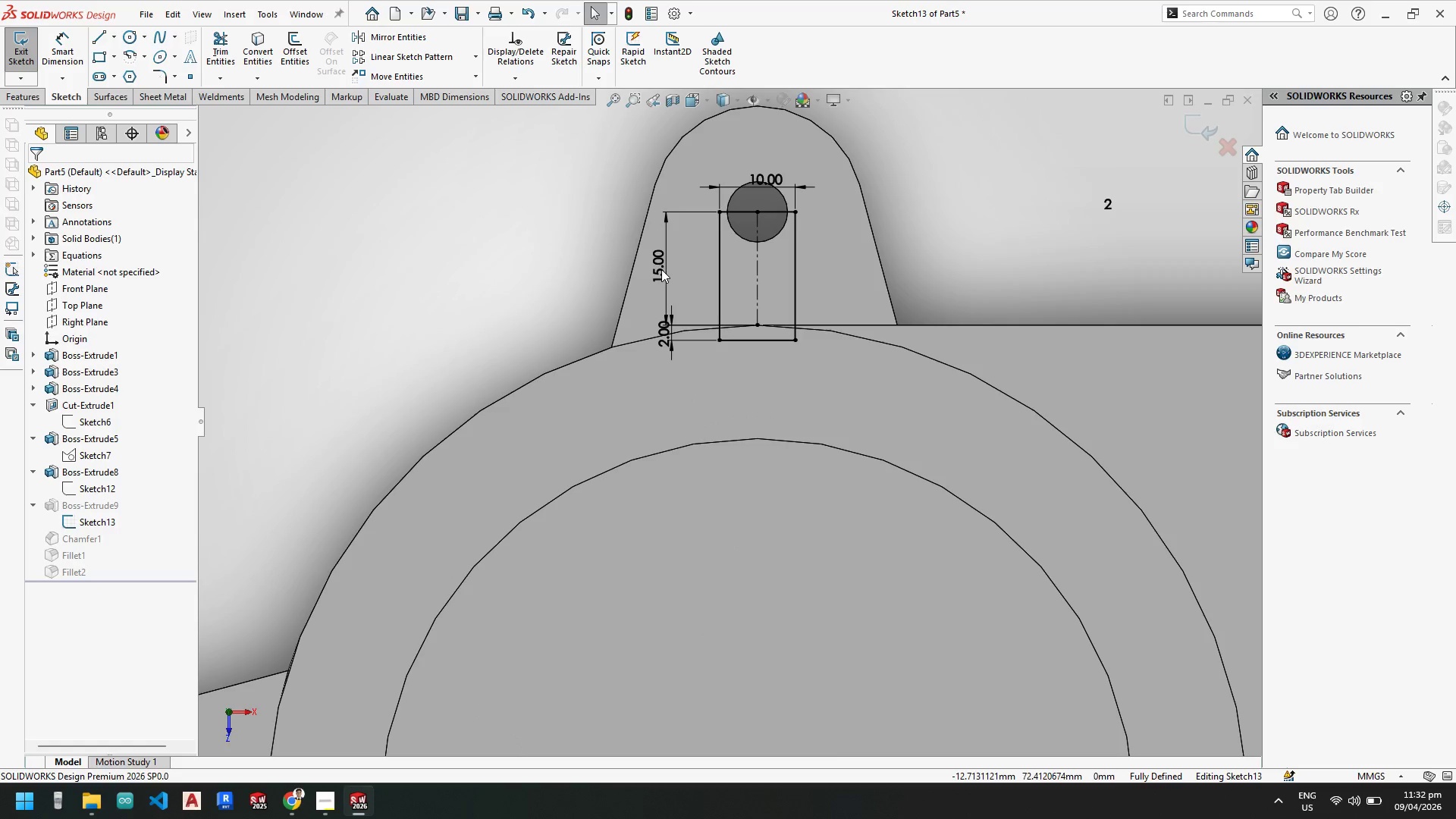 
double_click([661, 269])
 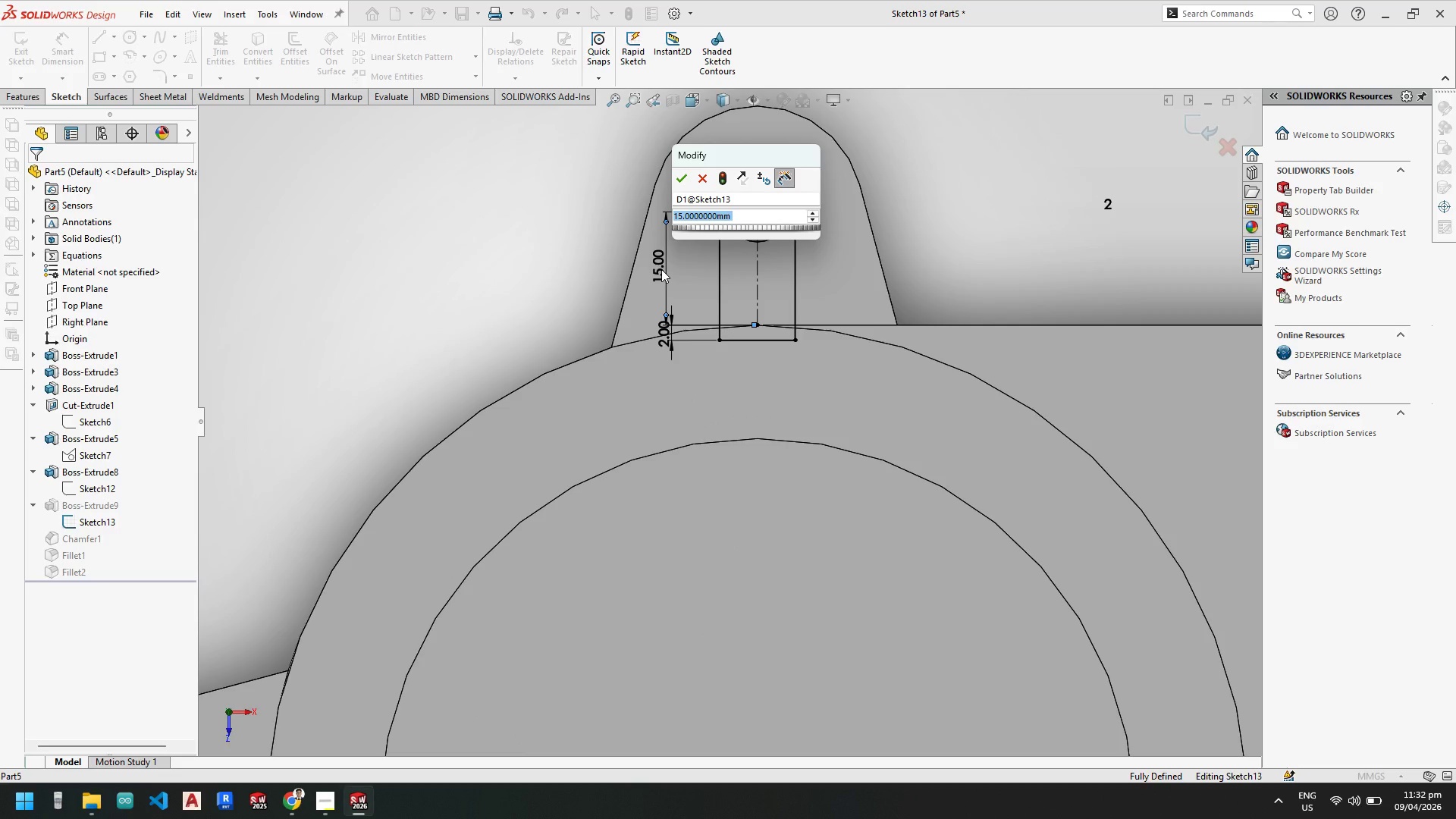 
key(Numpad2)
 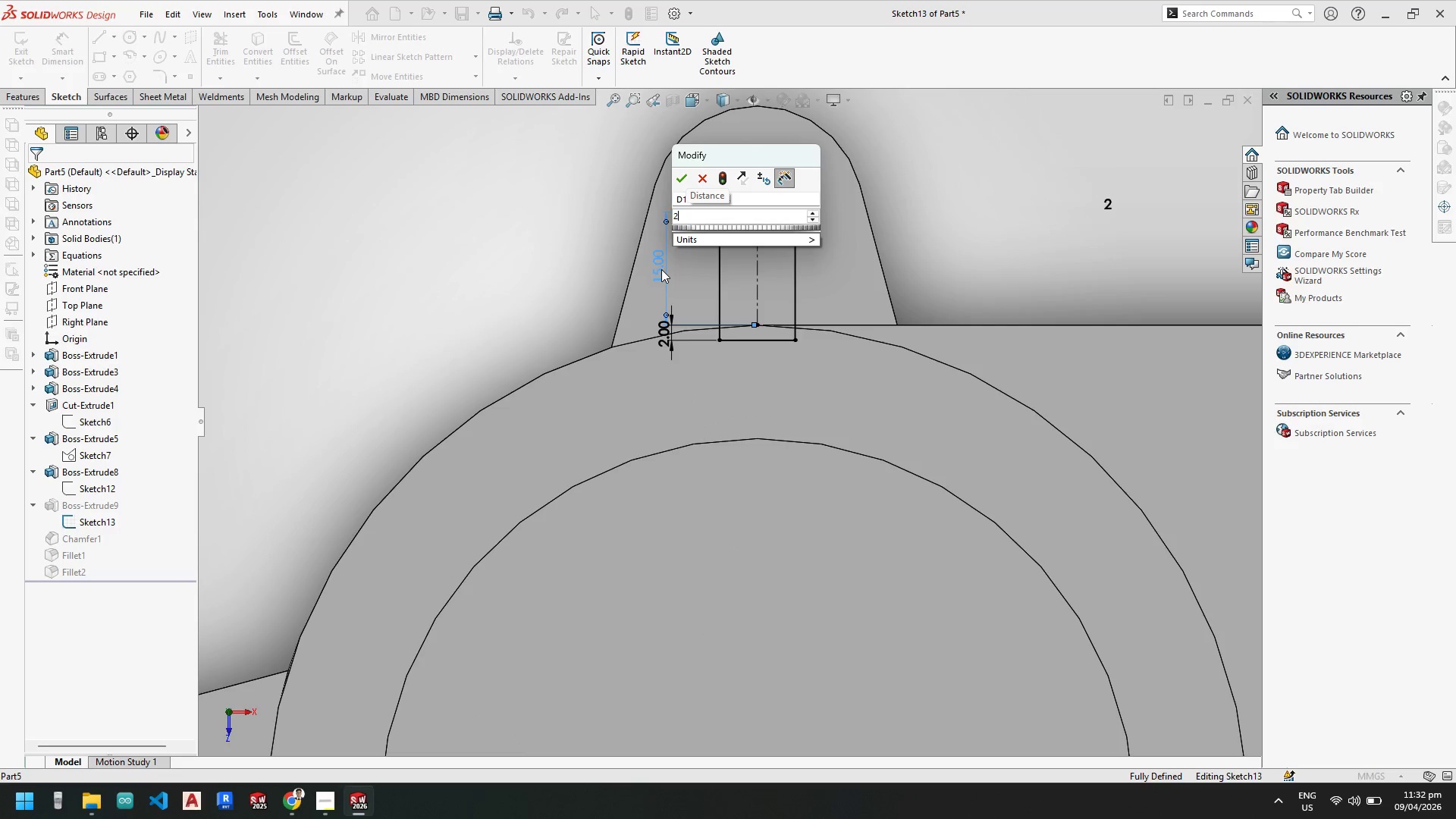 
key(Backspace)
 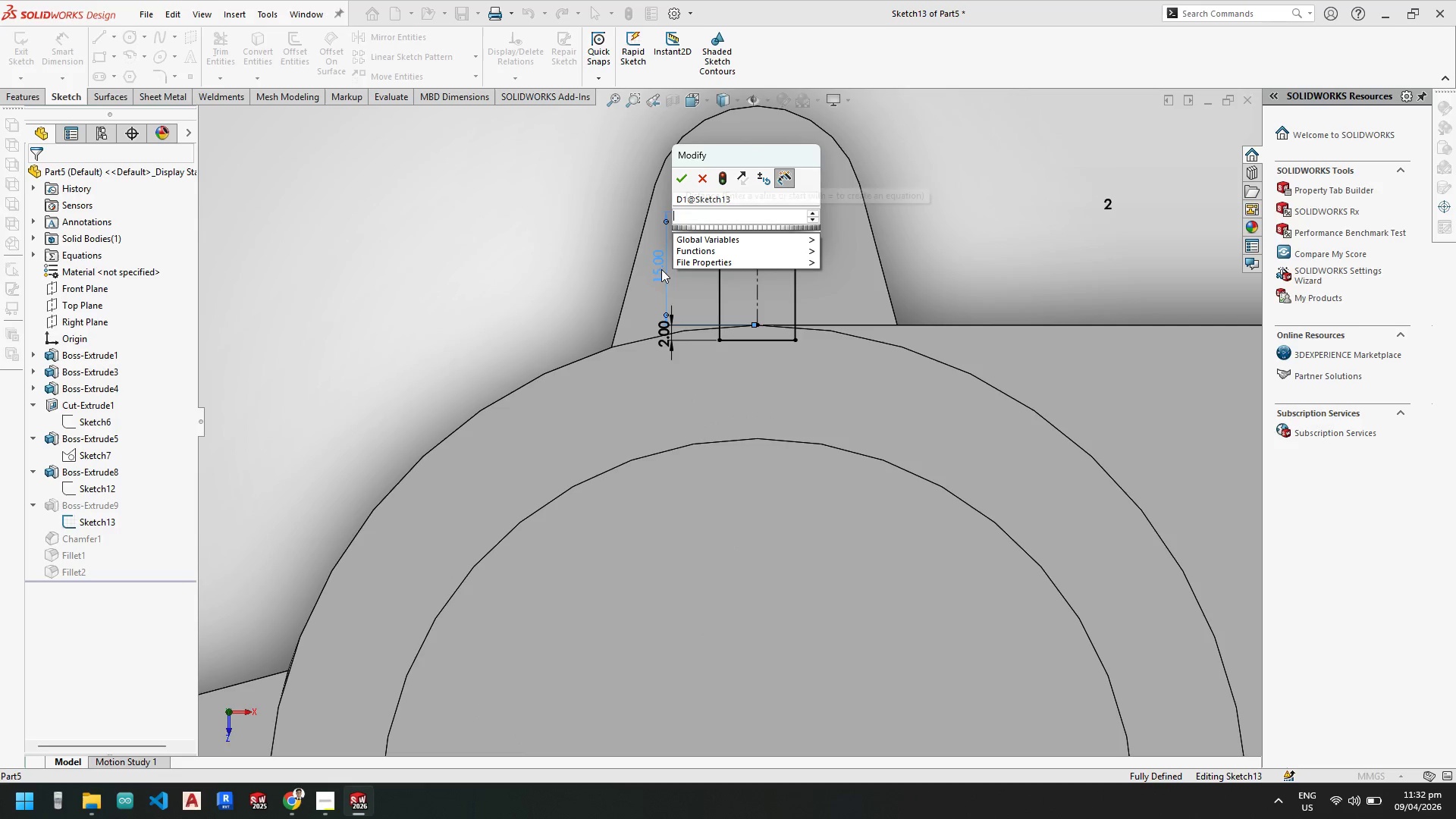 
key(Backspace)
 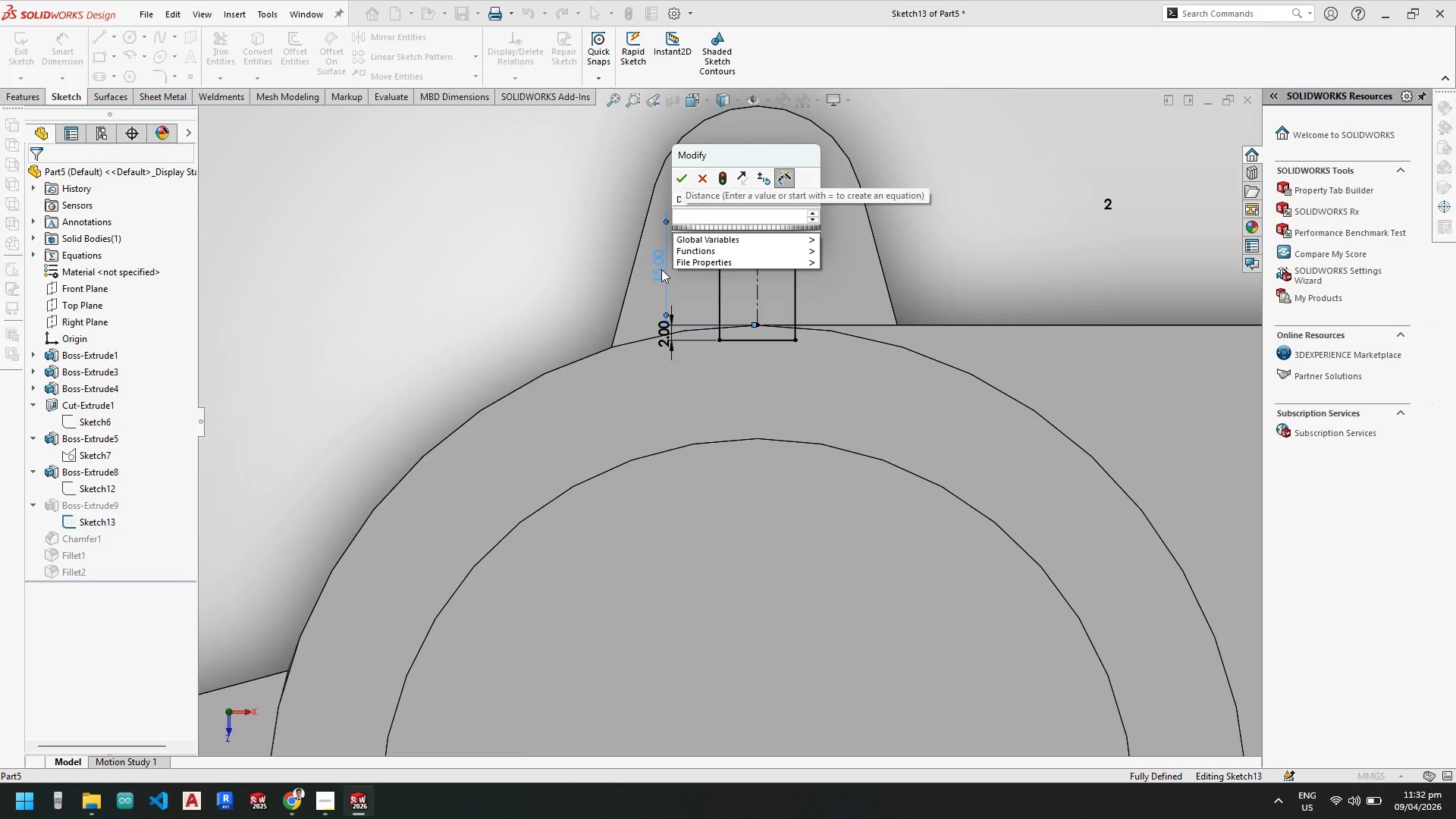 
key(Numpad1)
 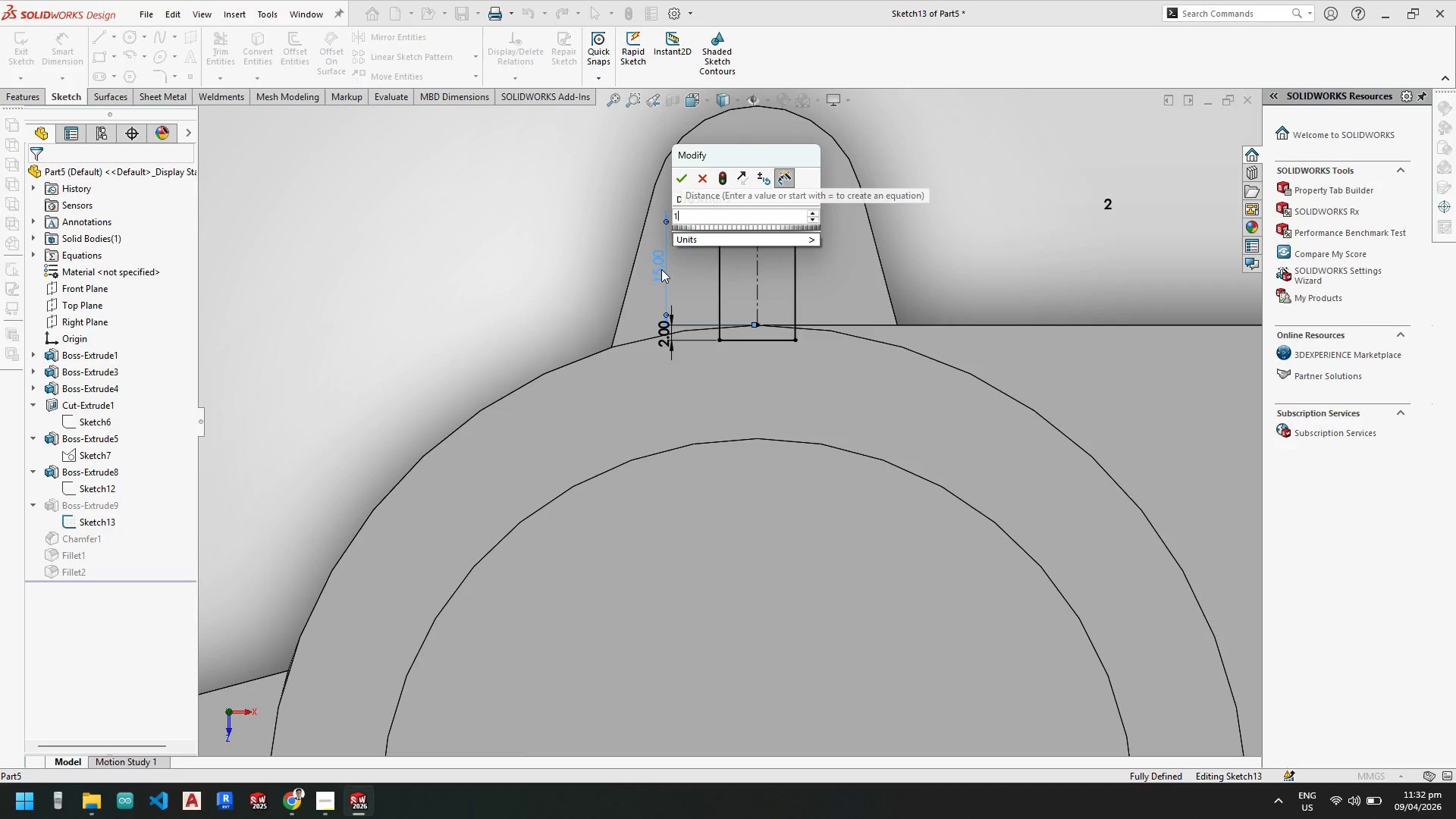 
key(Numpad0)
 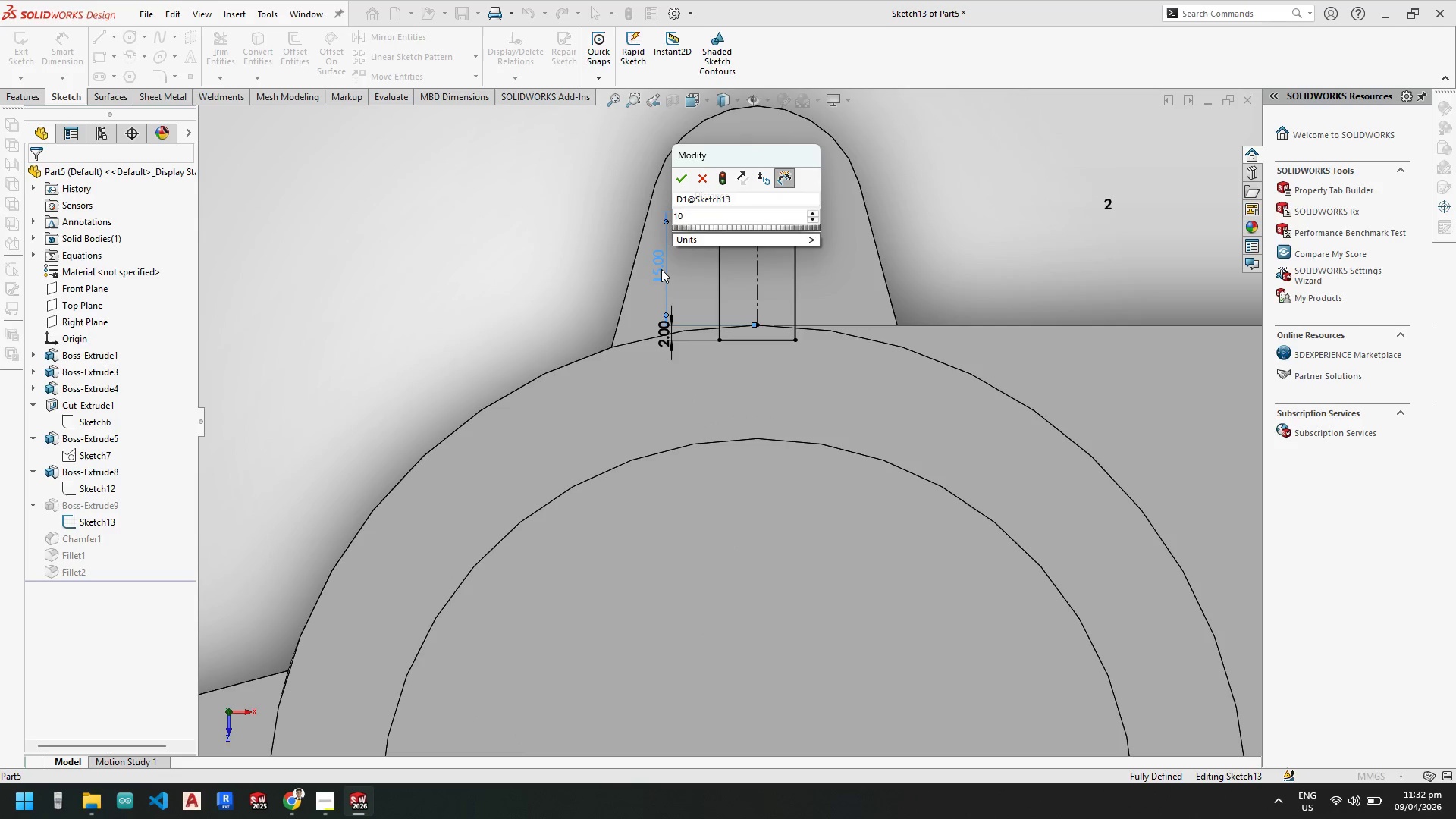 
key(NumpadEnter)
 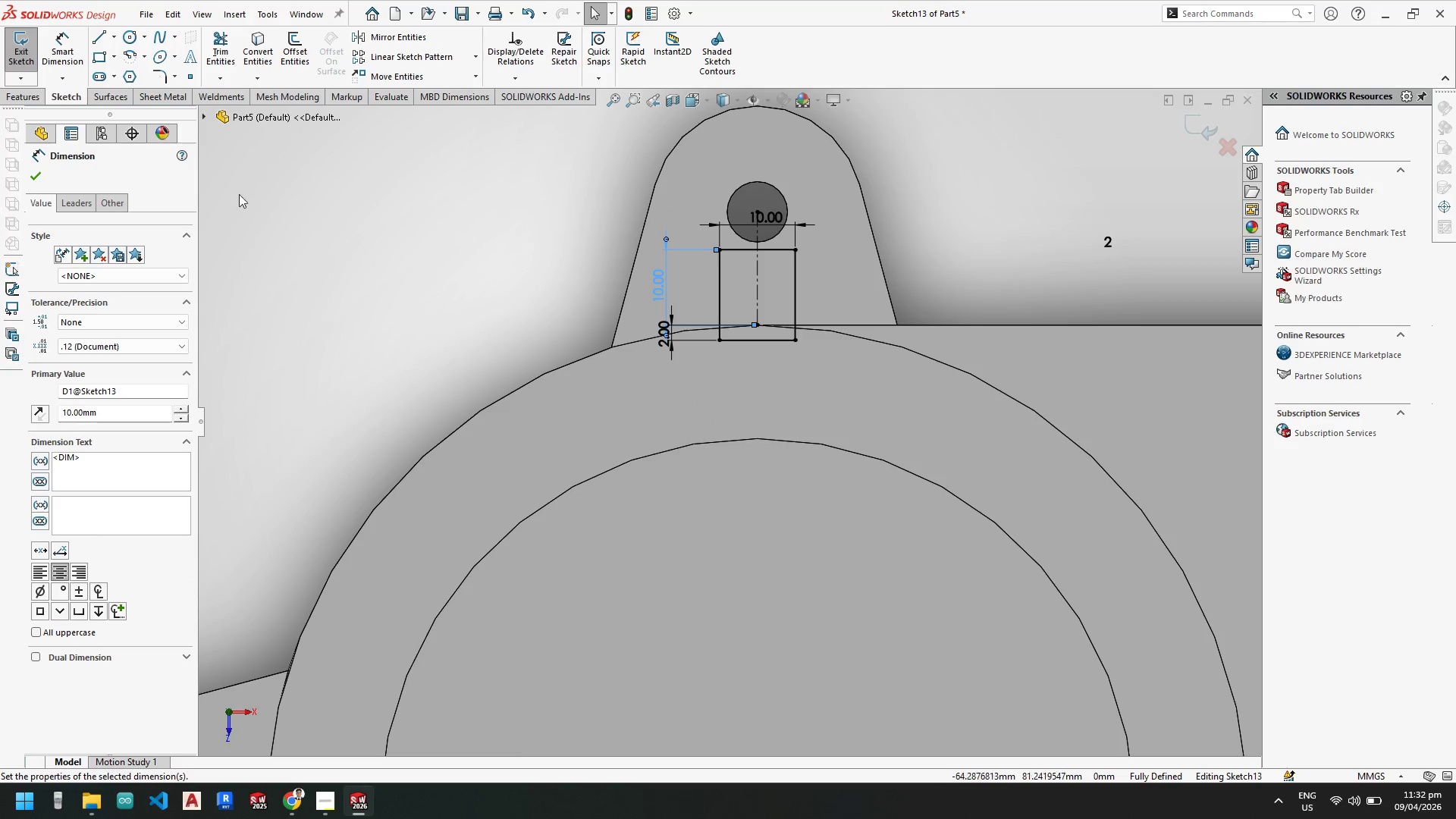 
left_click([42, 177])
 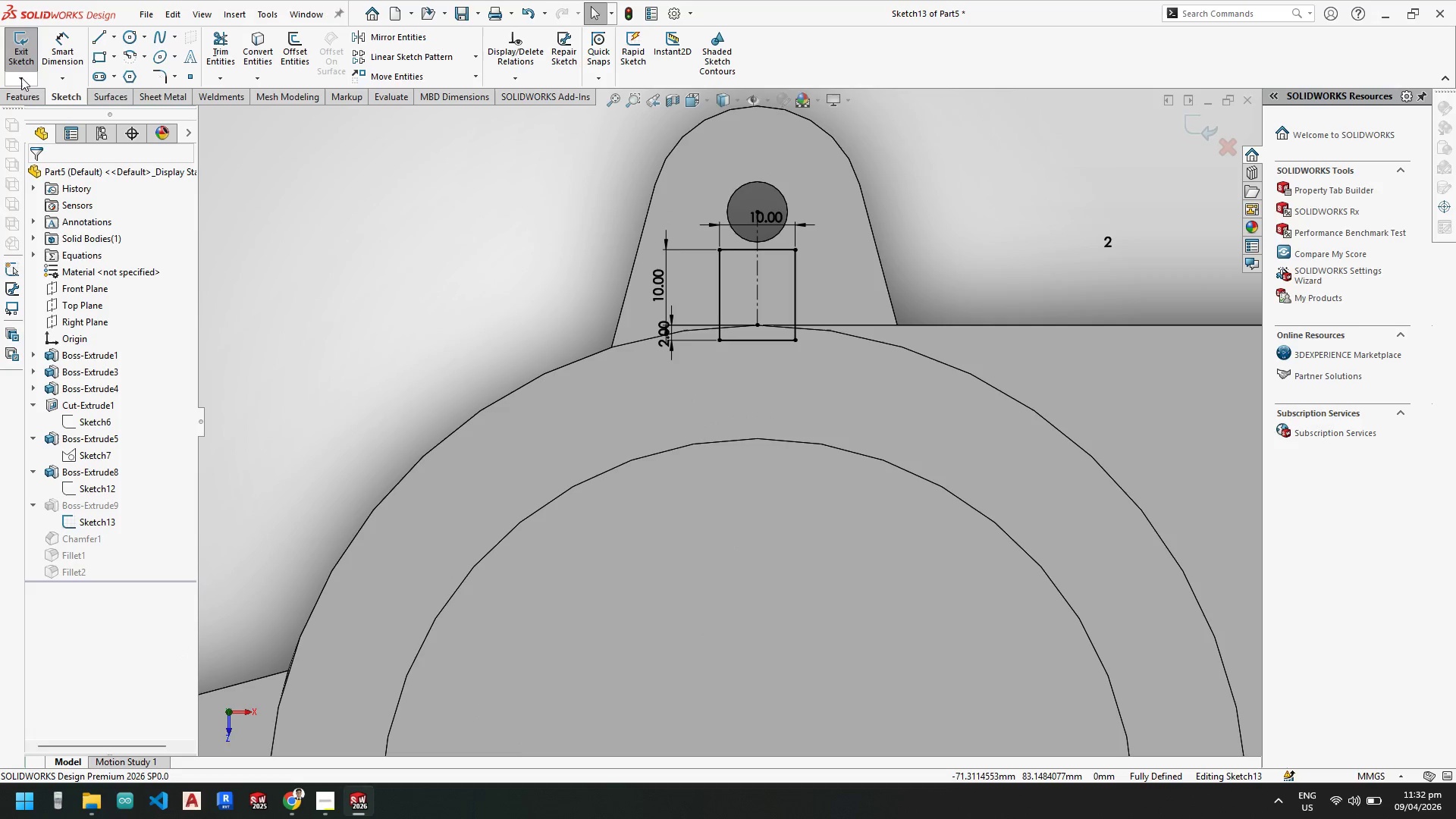 
left_click([25, 58])
 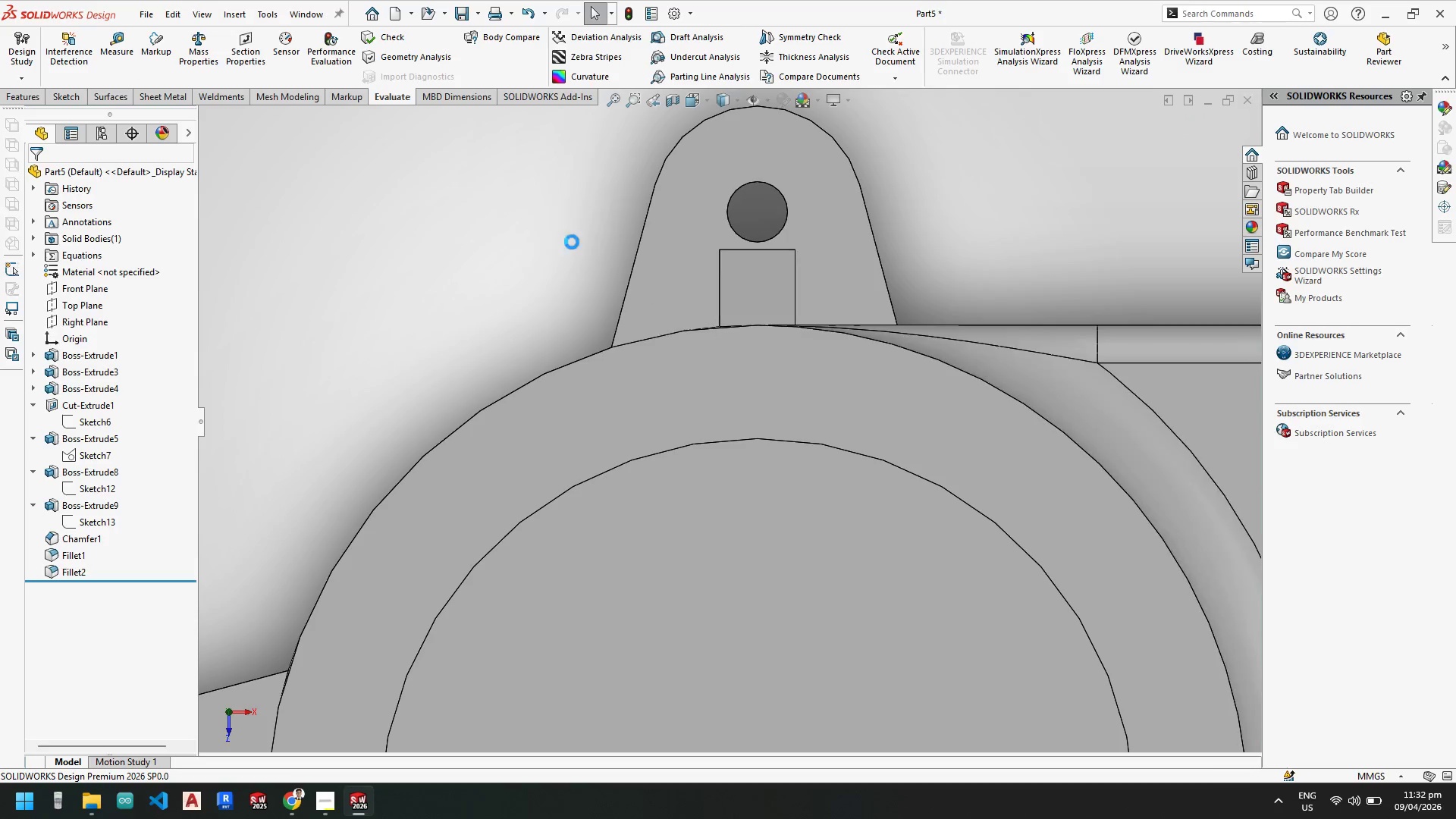 
scroll: coordinate [795, 342], scroll_direction: up, amount: 4.0
 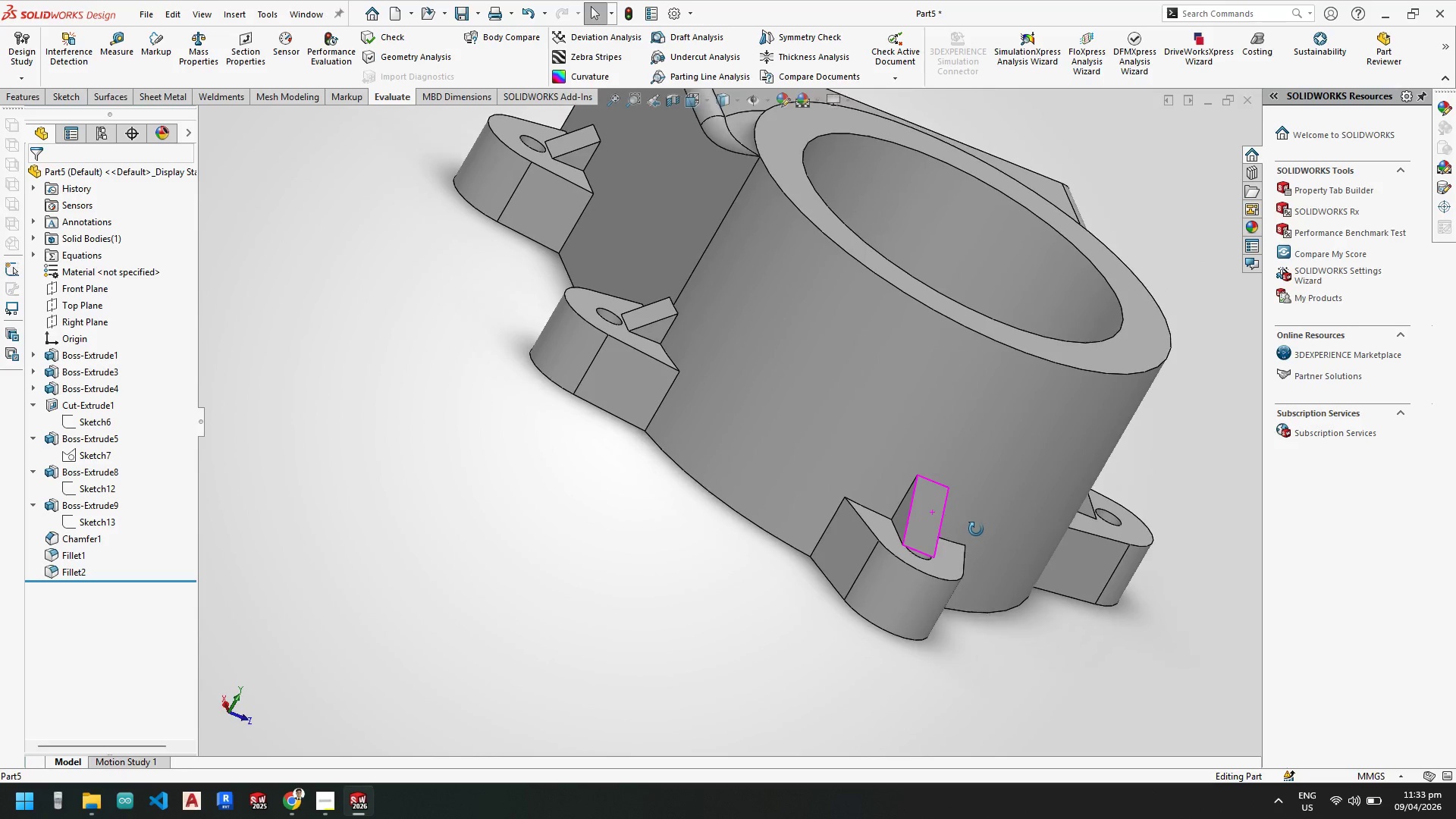 
scroll: coordinate [704, 319], scroll_direction: down, amount: 3.0
 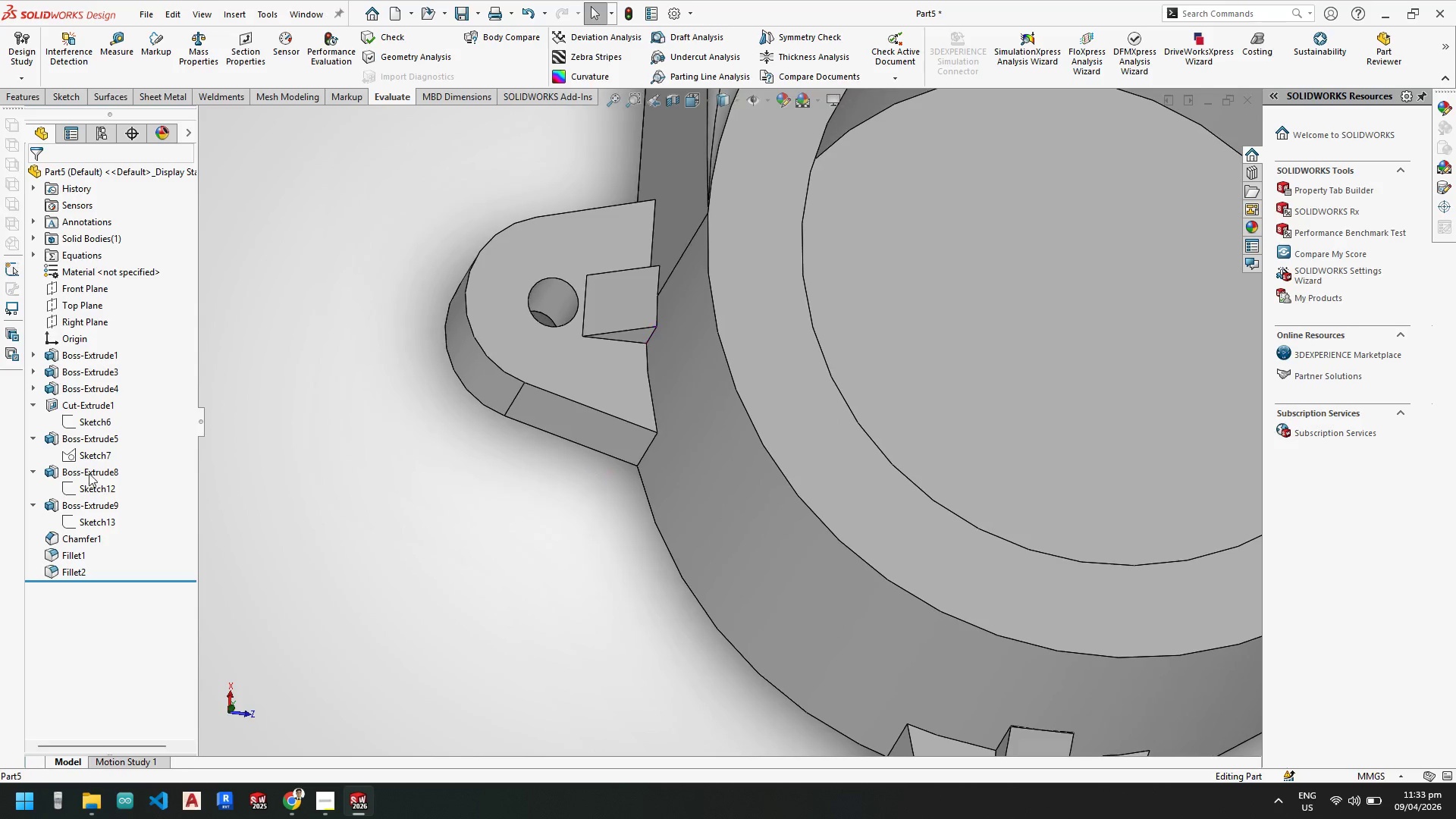 
mouse_move([61, 508])
 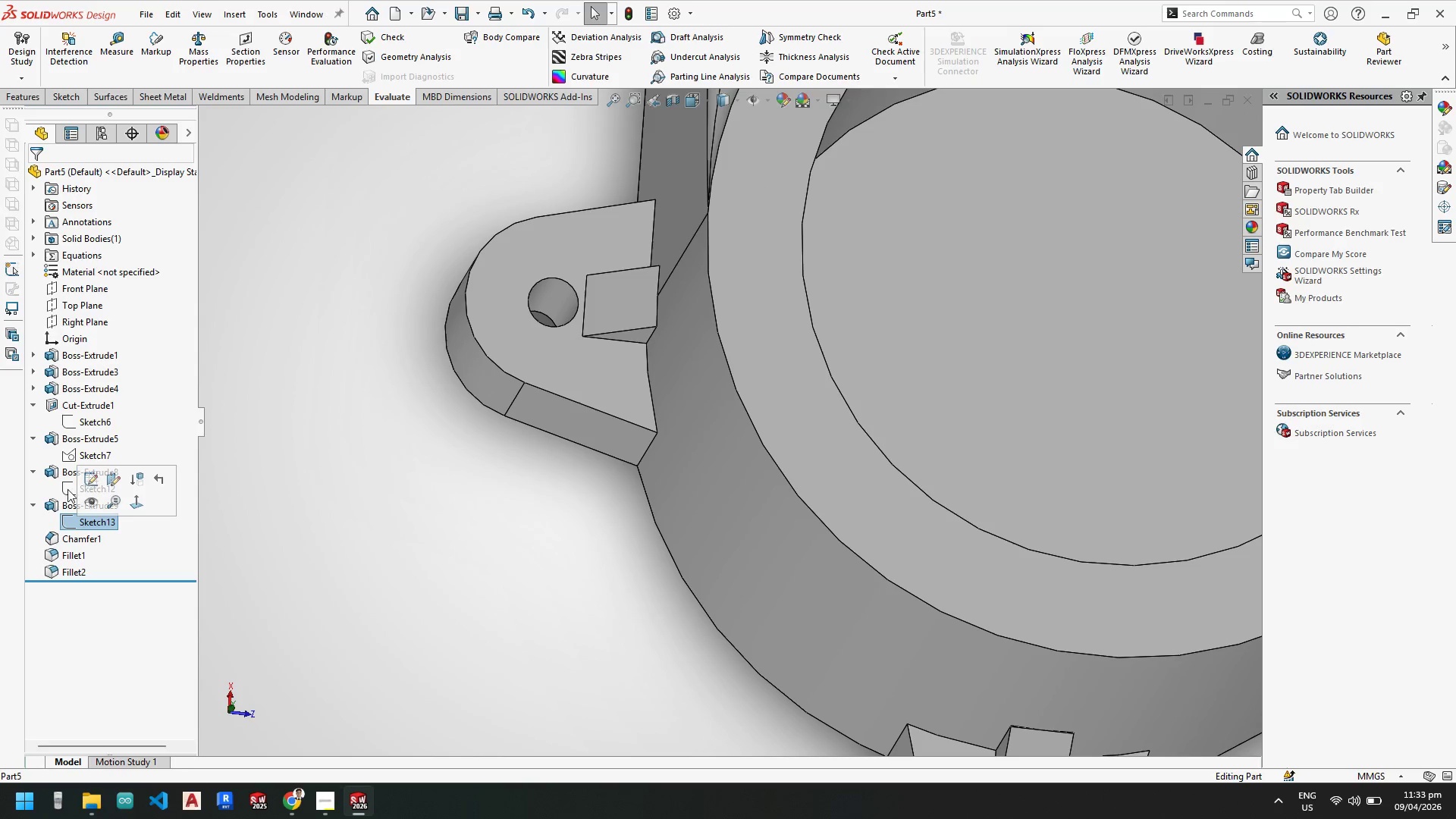 
left_click([67, 488])
 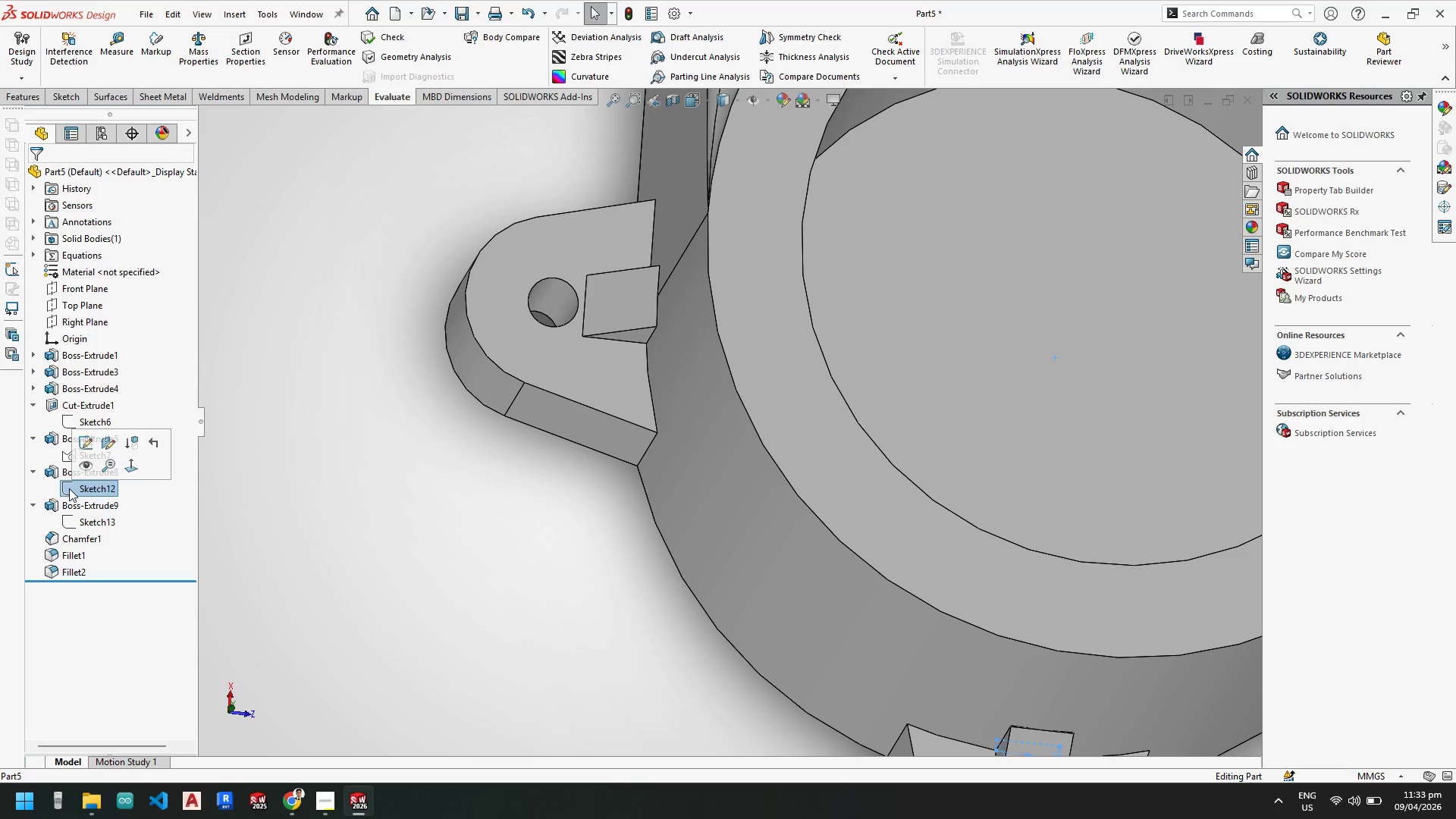 
right_click([70, 488])
 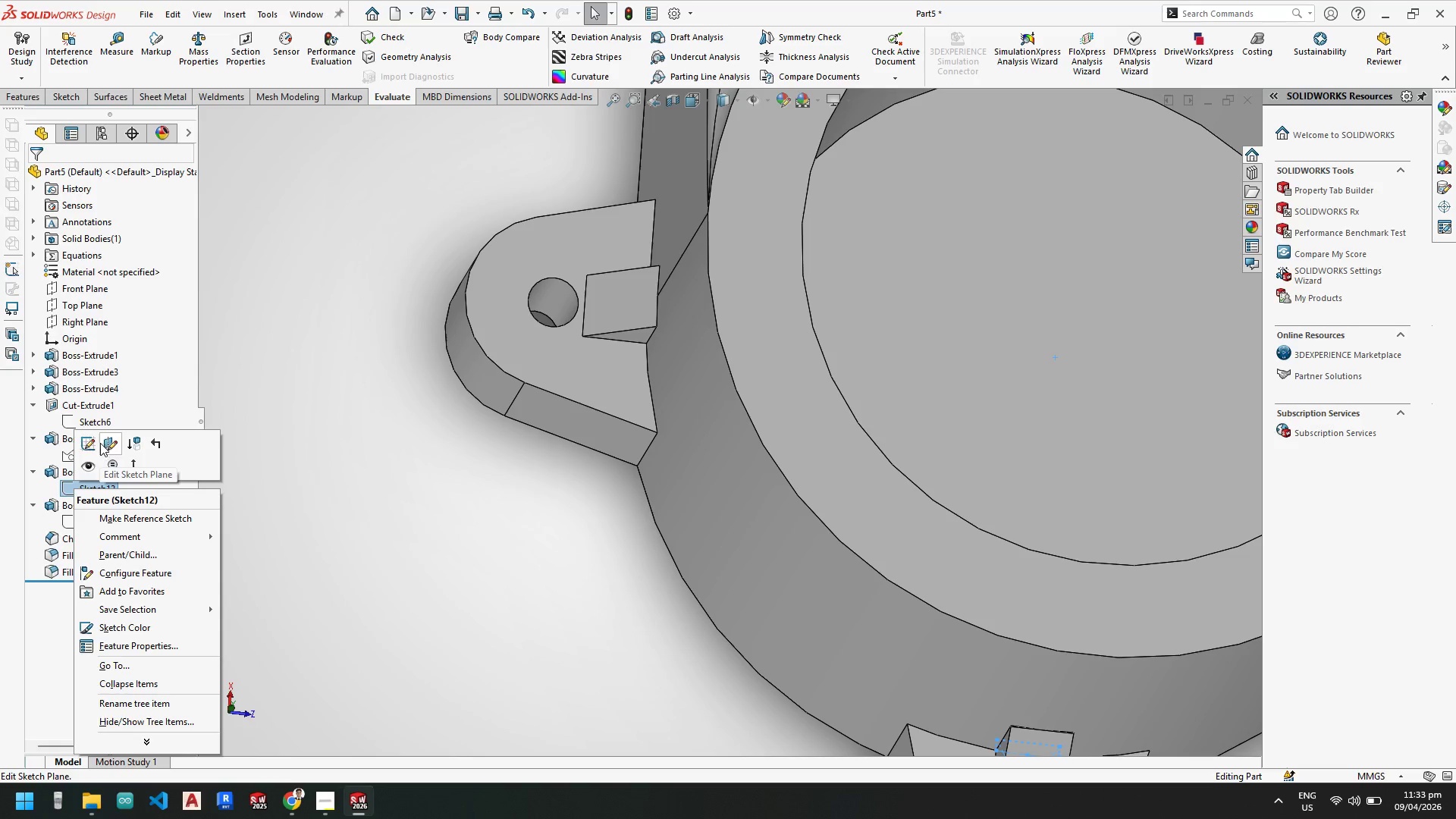 
left_click([93, 442])
 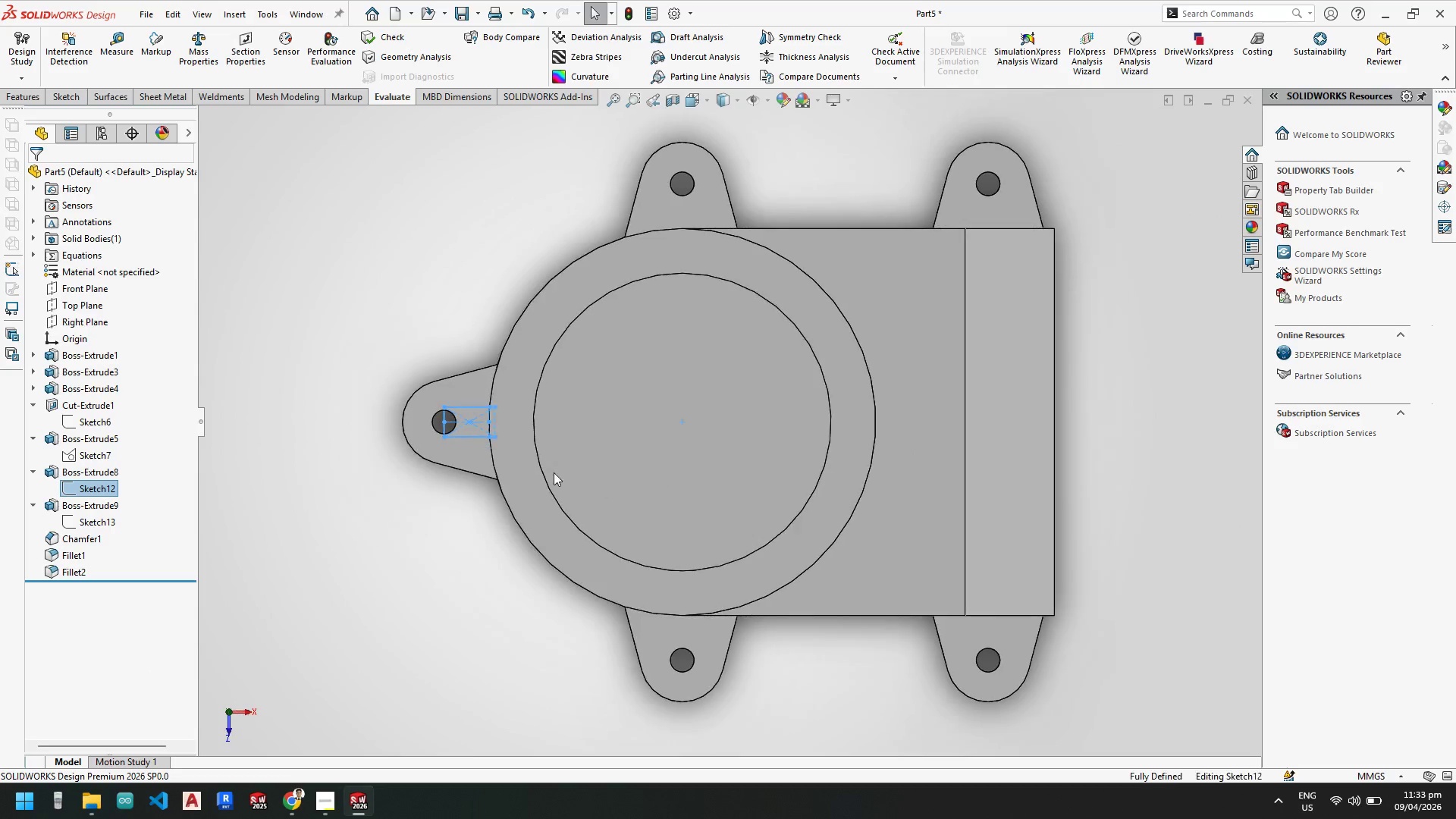 
scroll: coordinate [478, 413], scroll_direction: down, amount: 4.0
 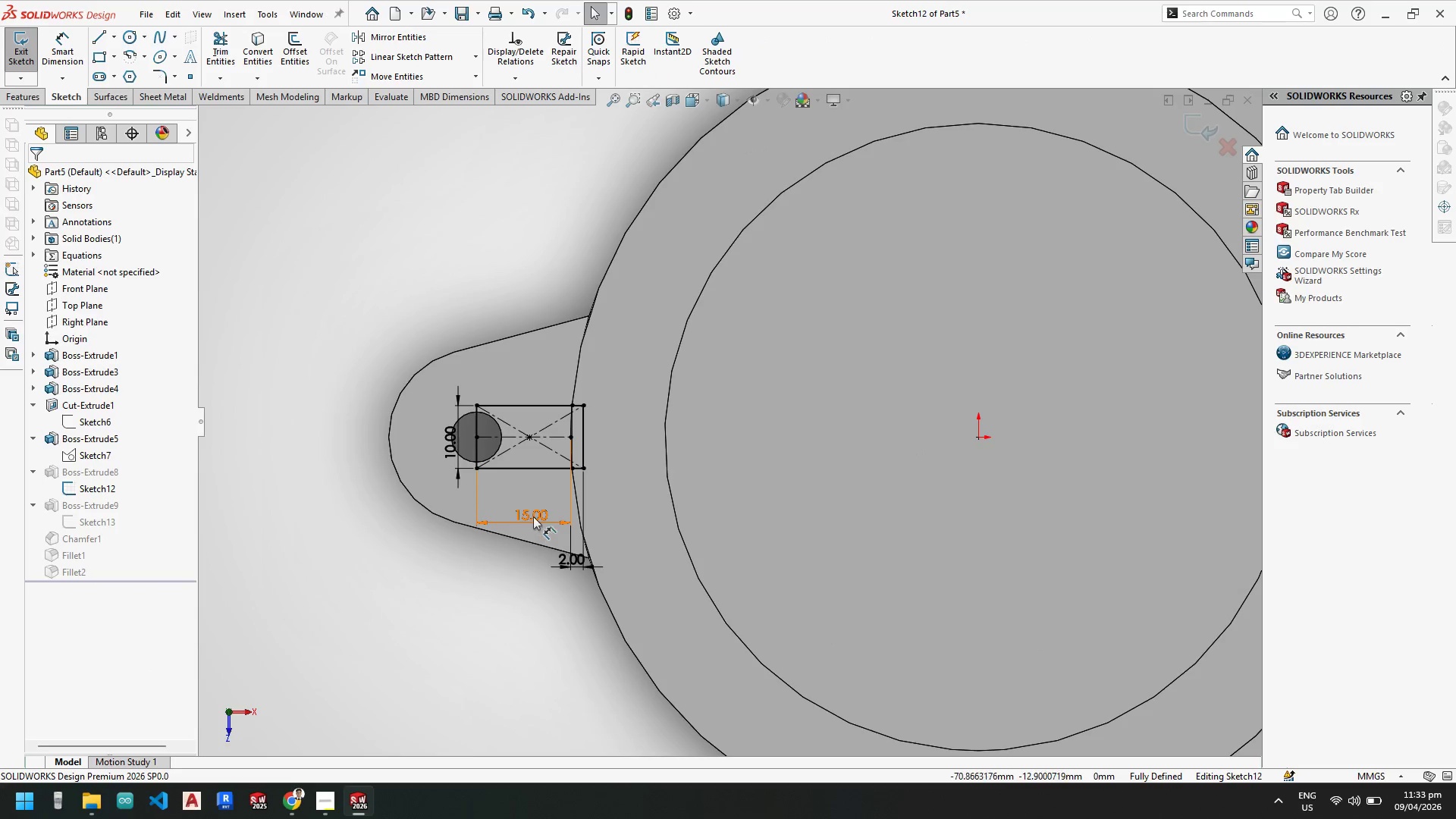 
double_click([532, 515])
 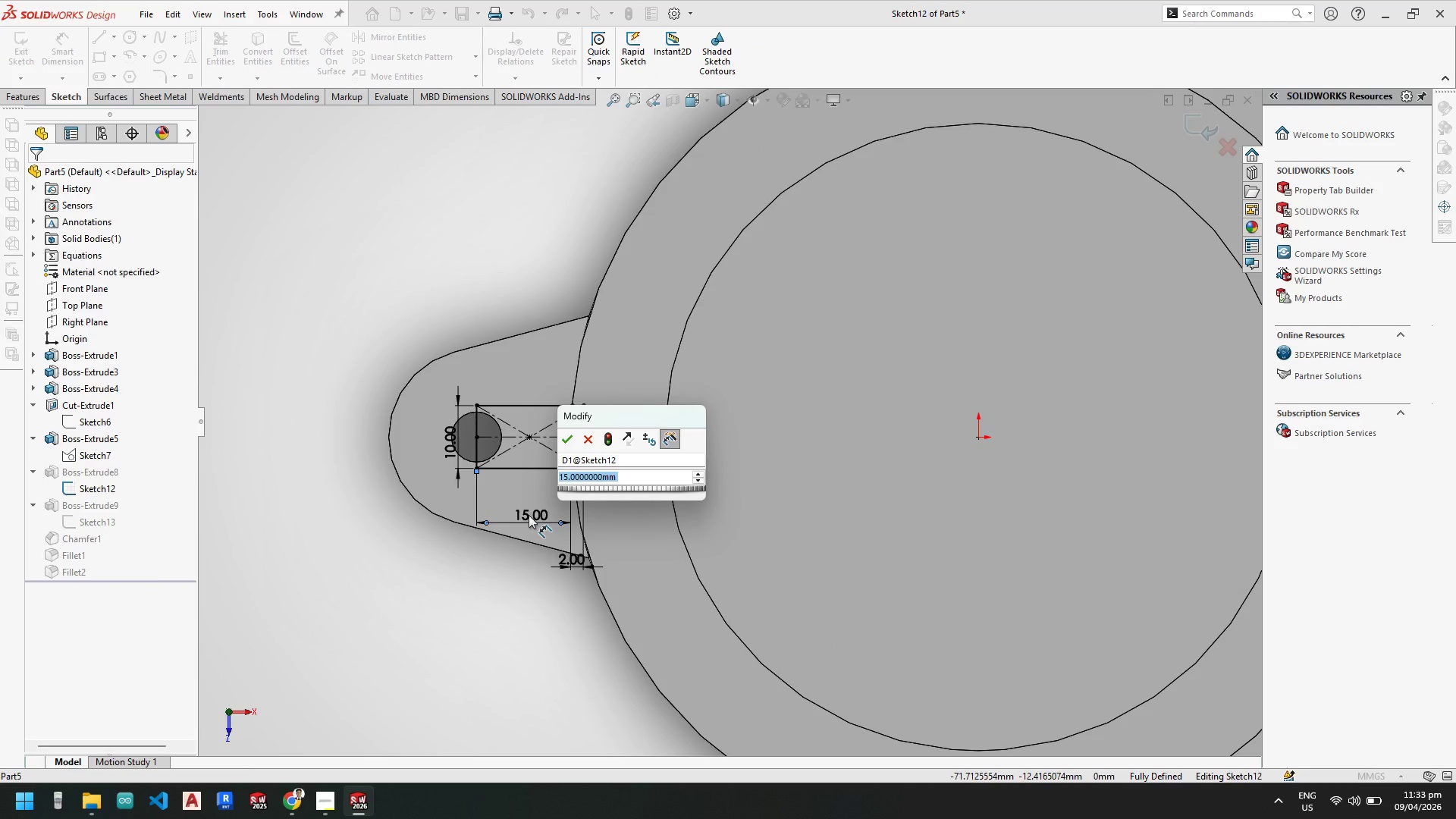 
key(Numpad1)
 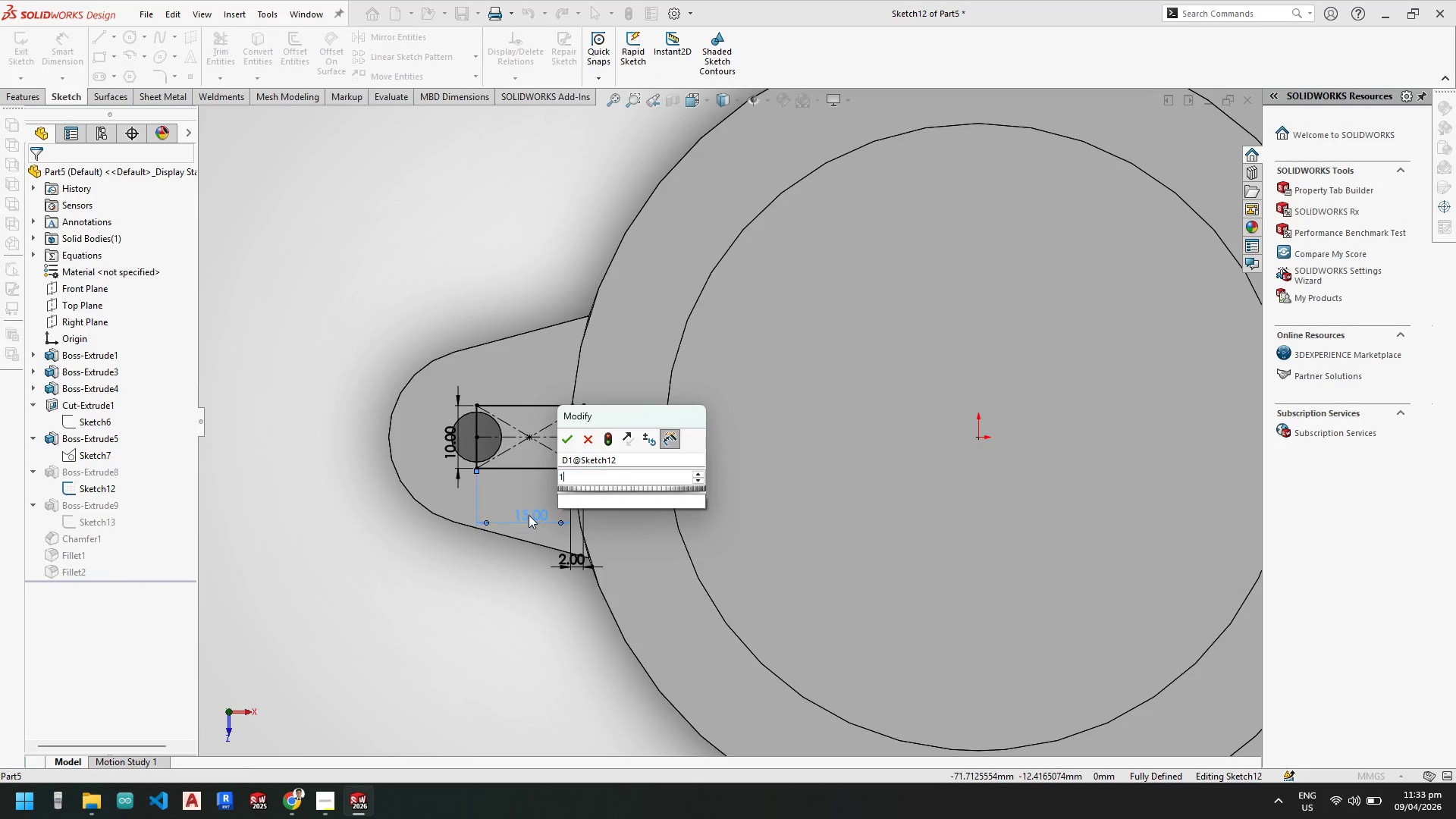 
key(Numpad0)
 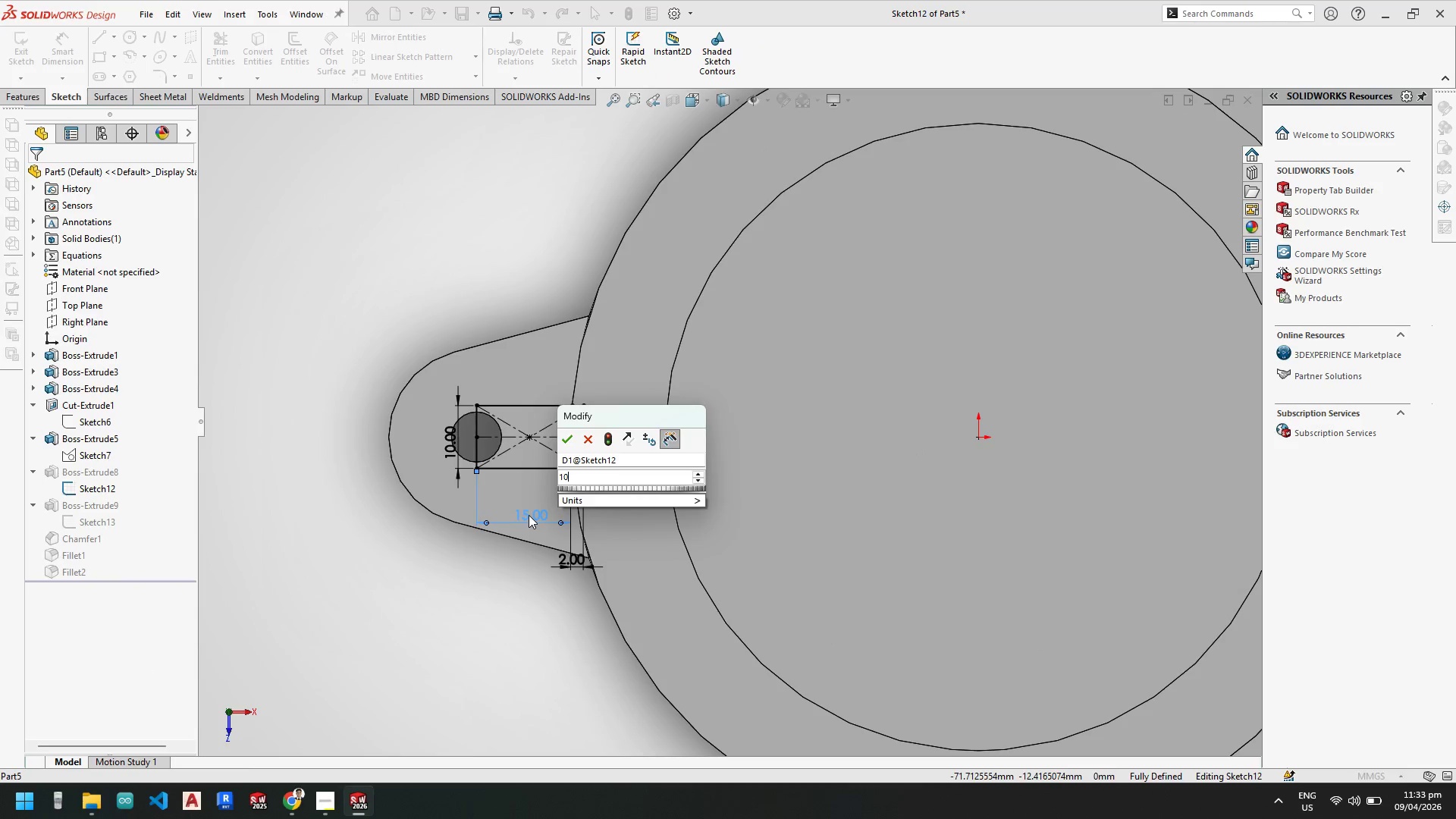 
hold_key(key=NumpadEnter, duration=24.02)
 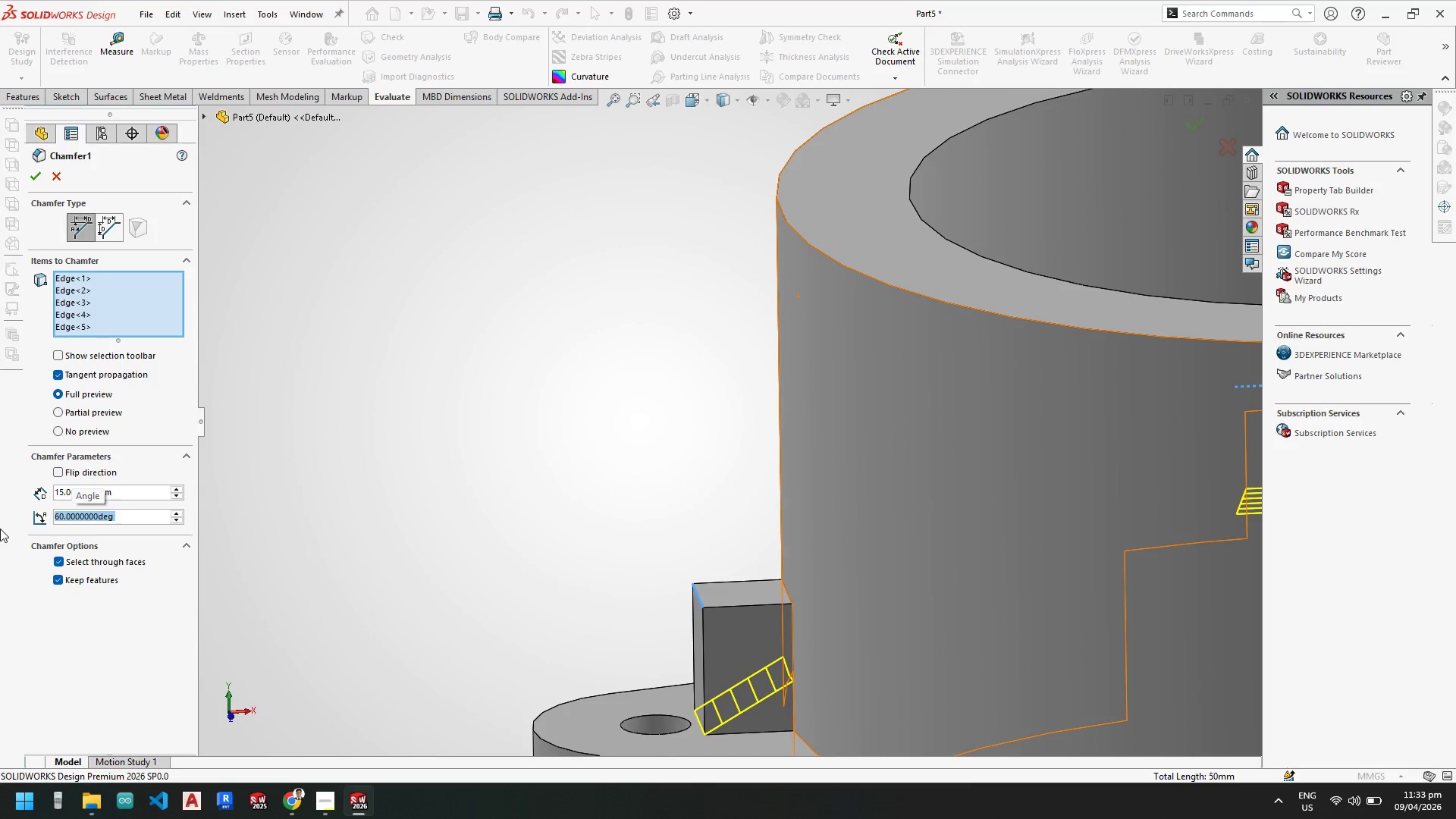 
left_click([25, 46])
 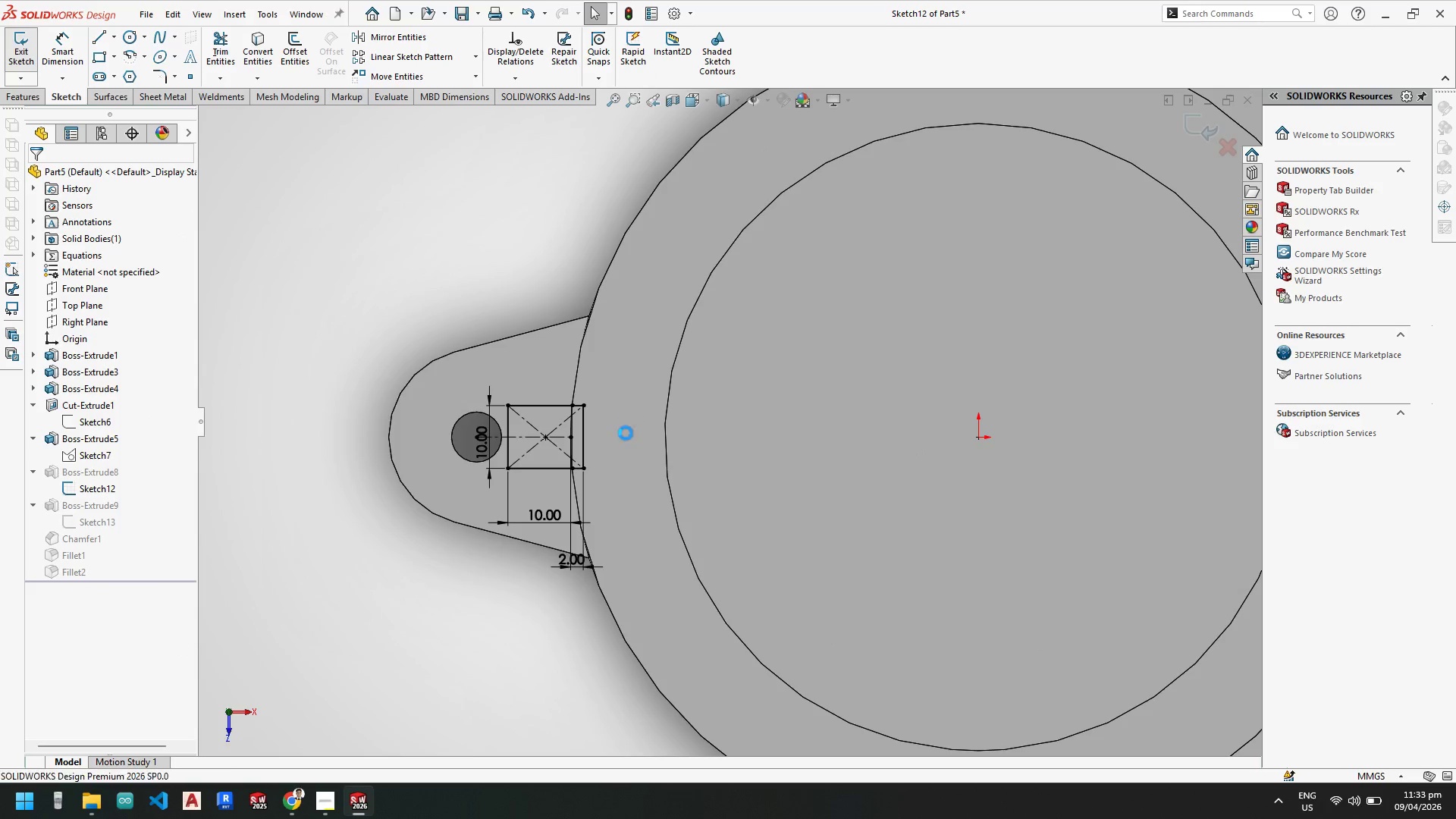 
scroll: coordinate [565, 472], scroll_direction: down, amount: 2.0
 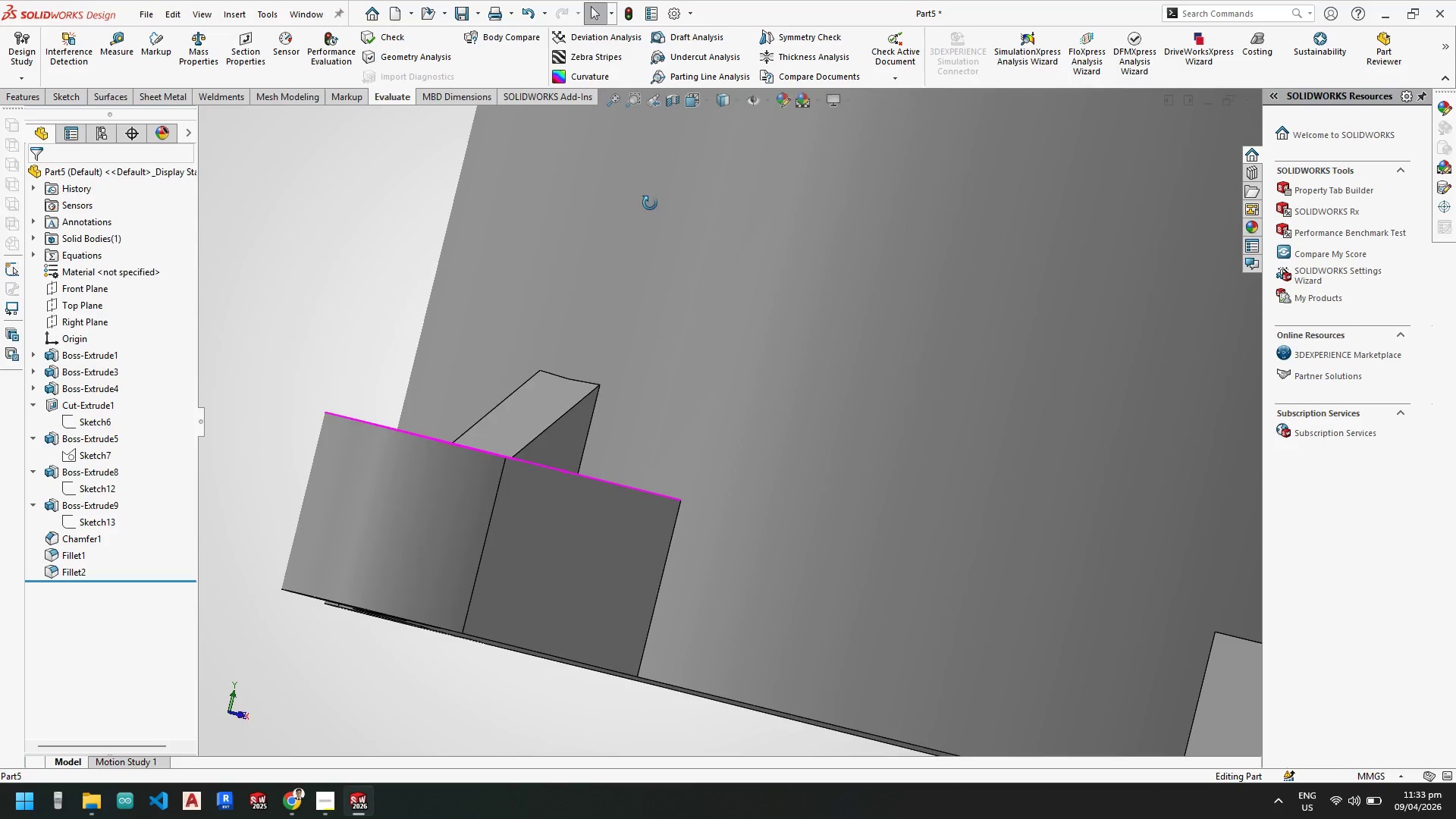 
scroll: coordinate [1005, 482], scroll_direction: none, amount: 0.0
 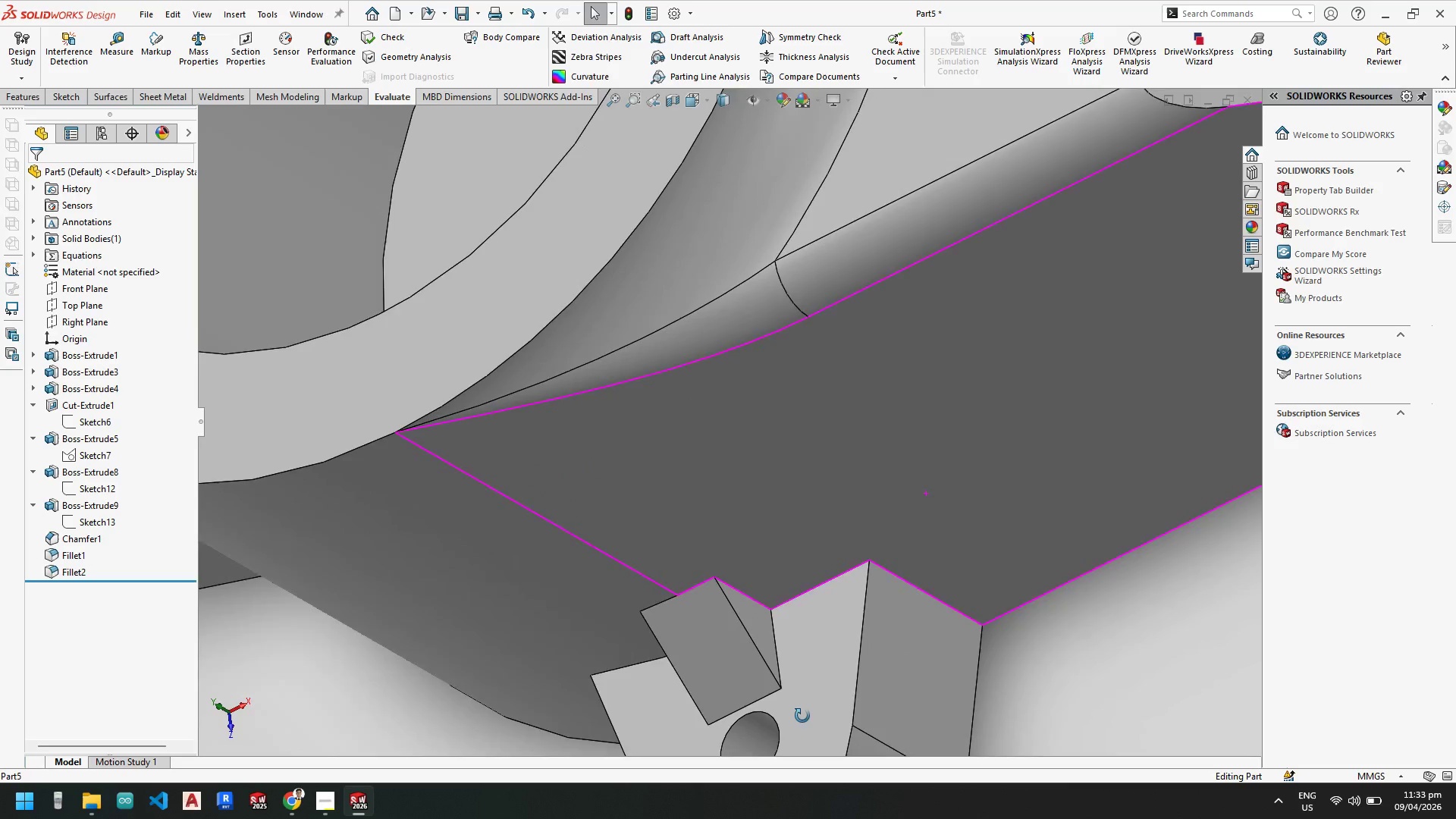 
left_click([708, 625])
 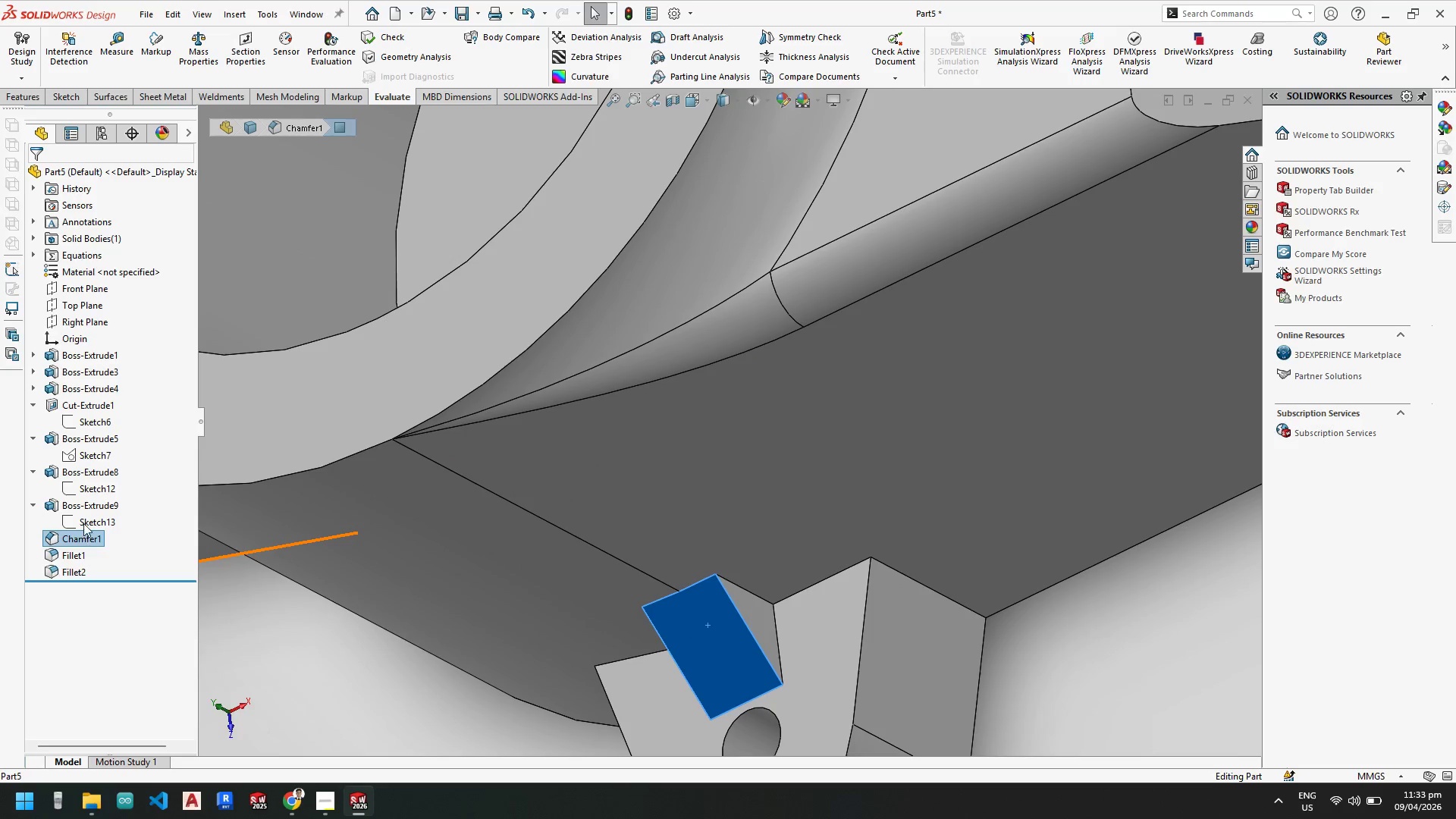 
left_click([87, 519])
 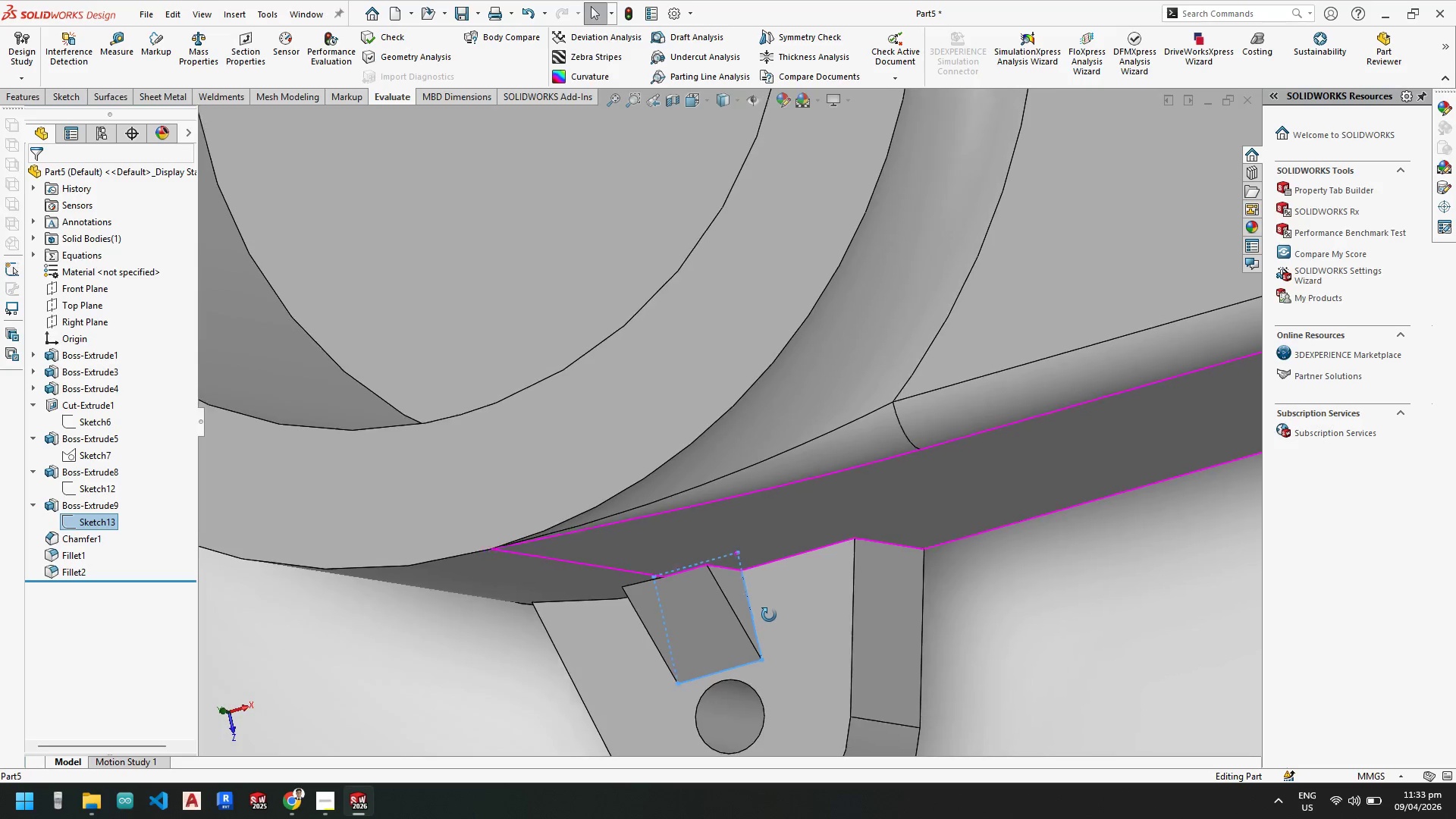 
scroll: coordinate [653, 345], scroll_direction: down, amount: 1.0
 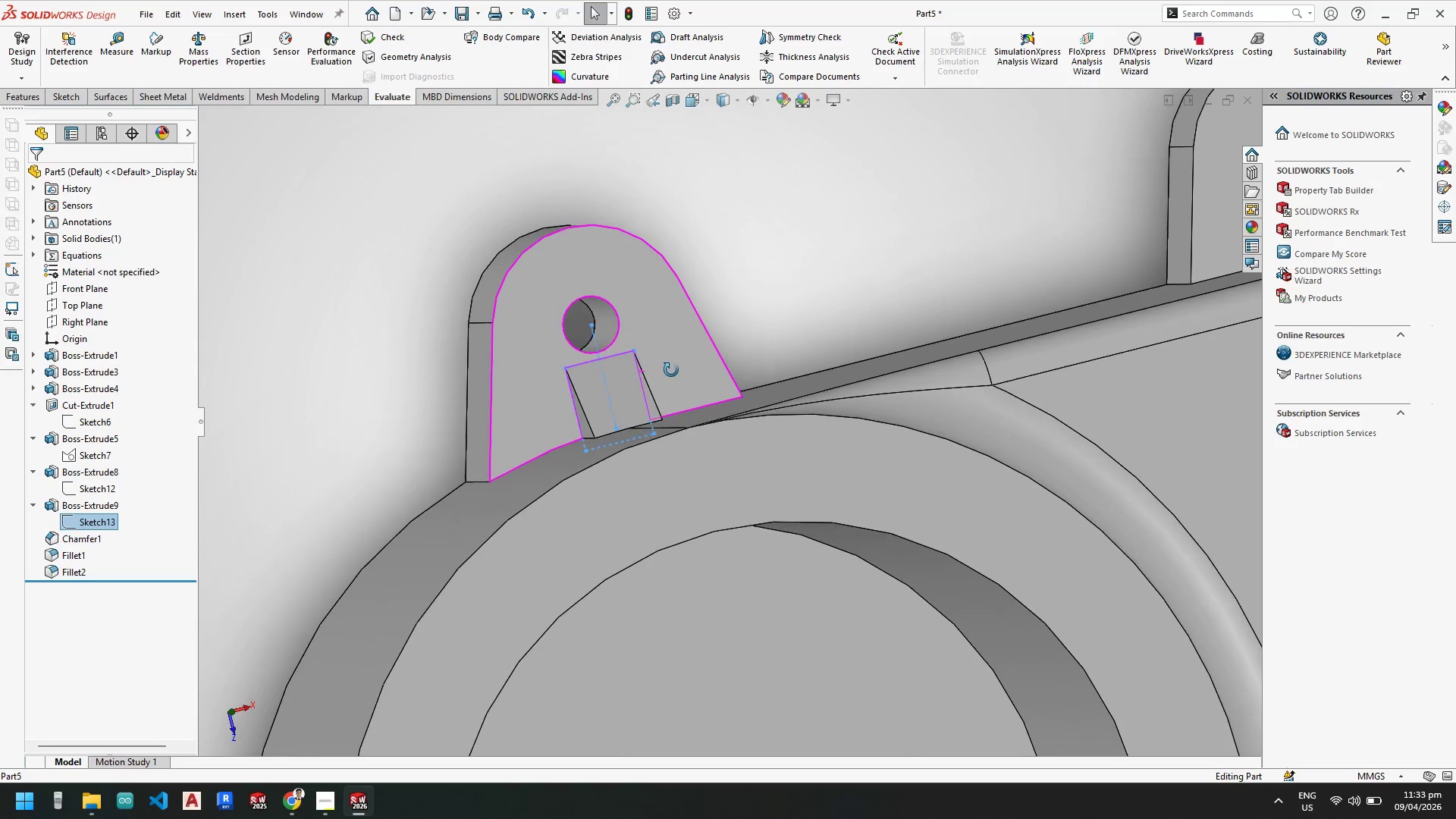 
scroll: coordinate [824, 478], scroll_direction: up, amount: 6.0
 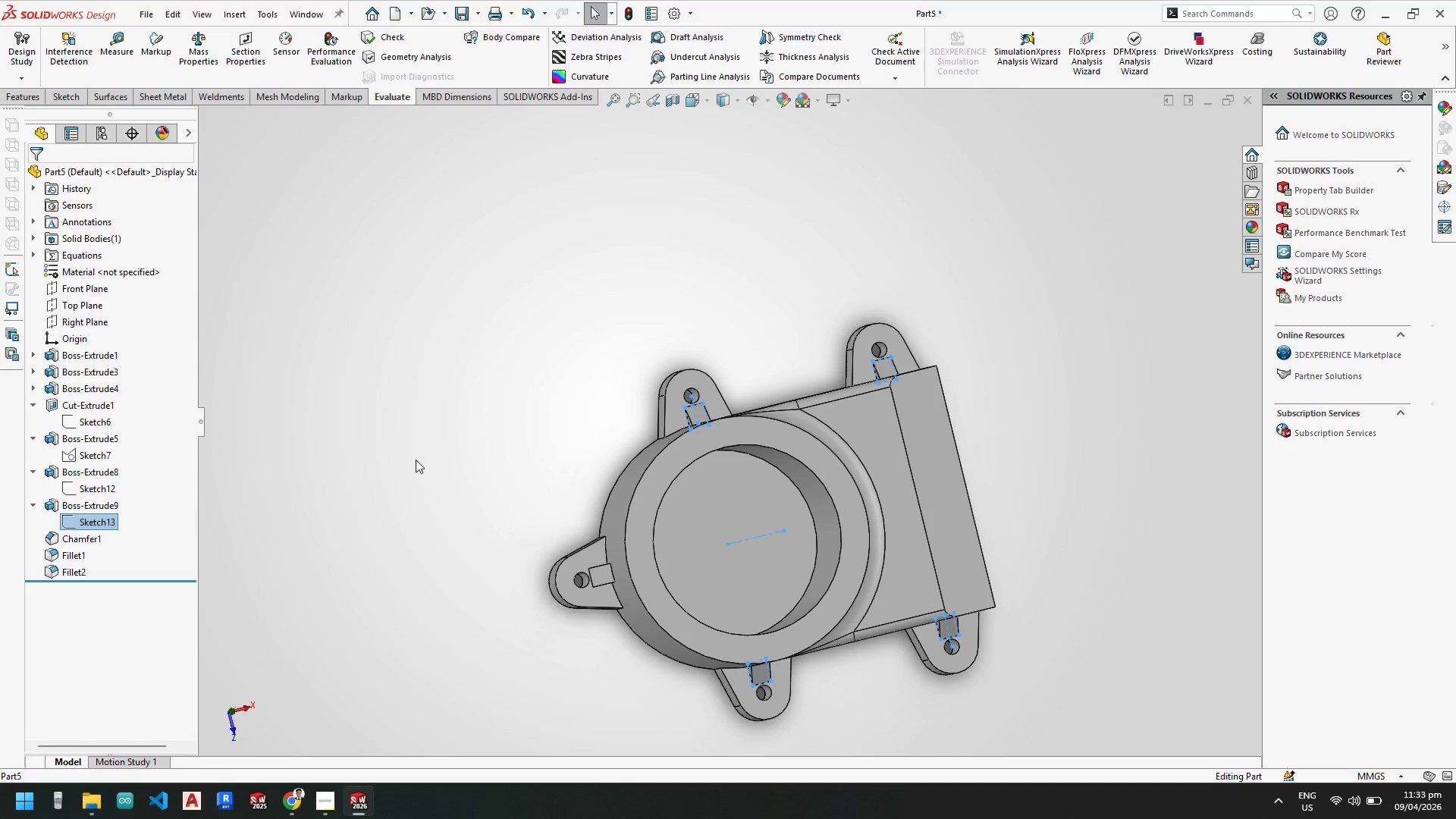 
scroll: coordinate [202, 506], scroll_direction: down, amount: 2.0
 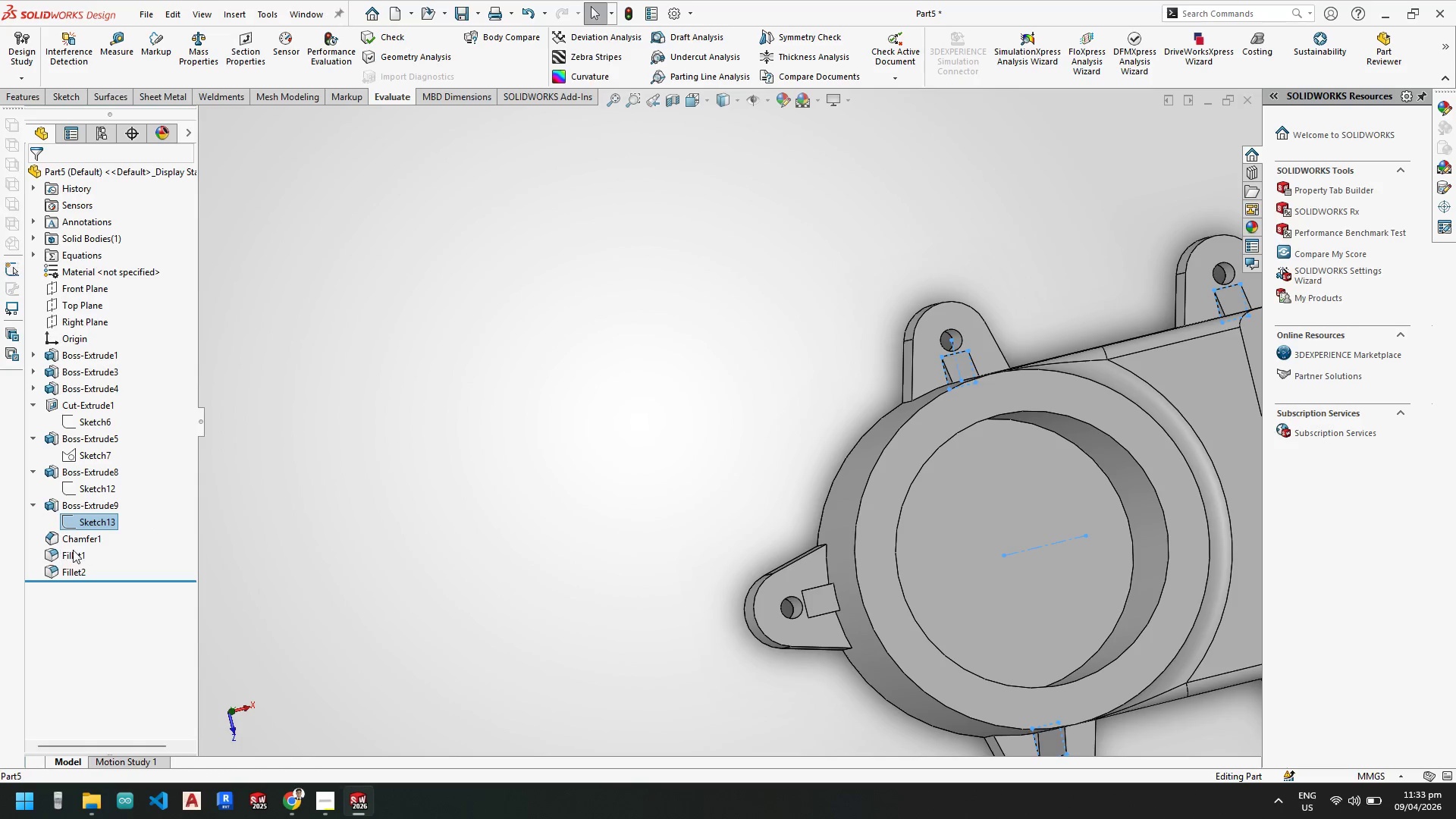 
right_click([87, 537])
 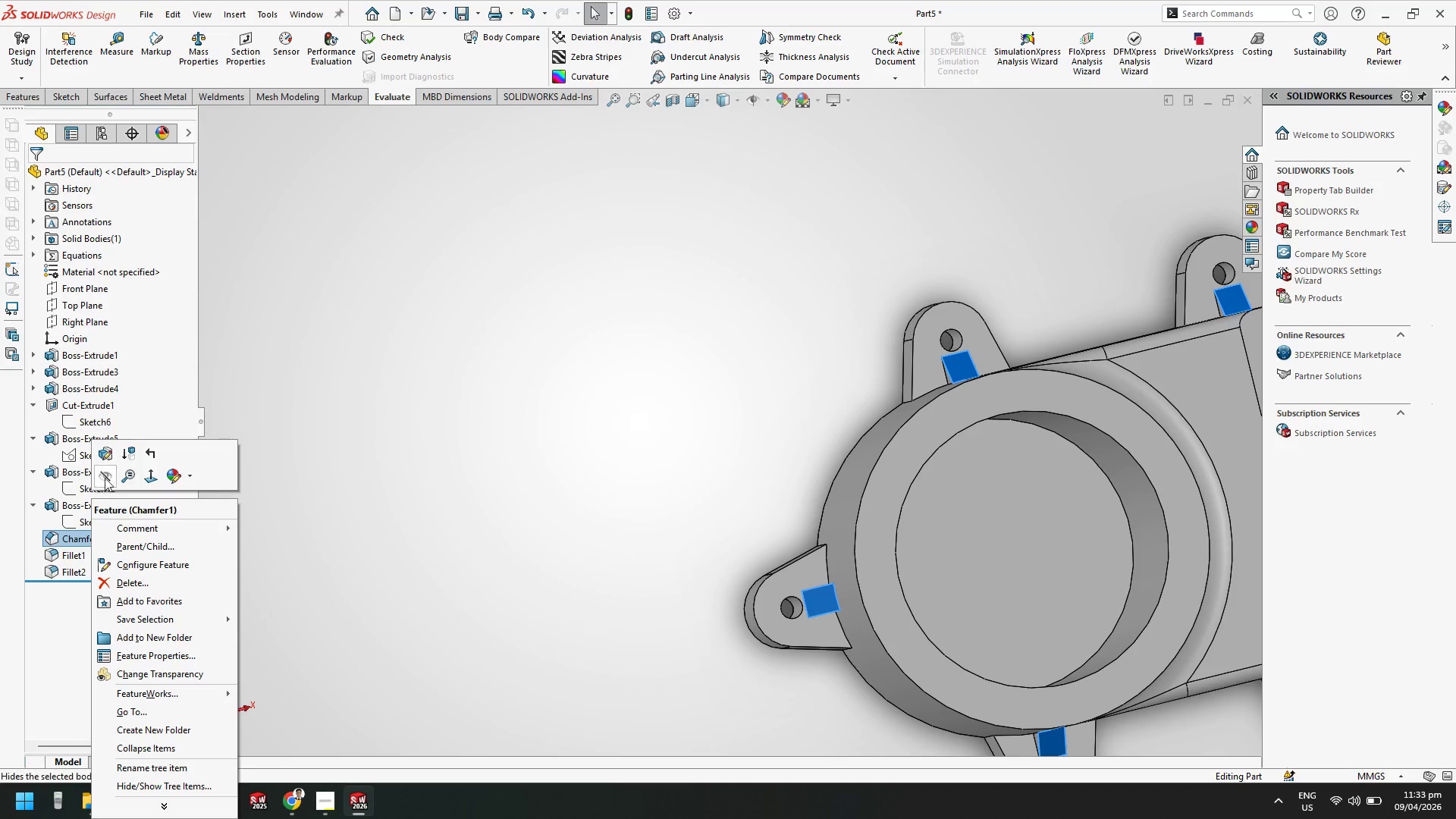 
left_click([105, 455])
 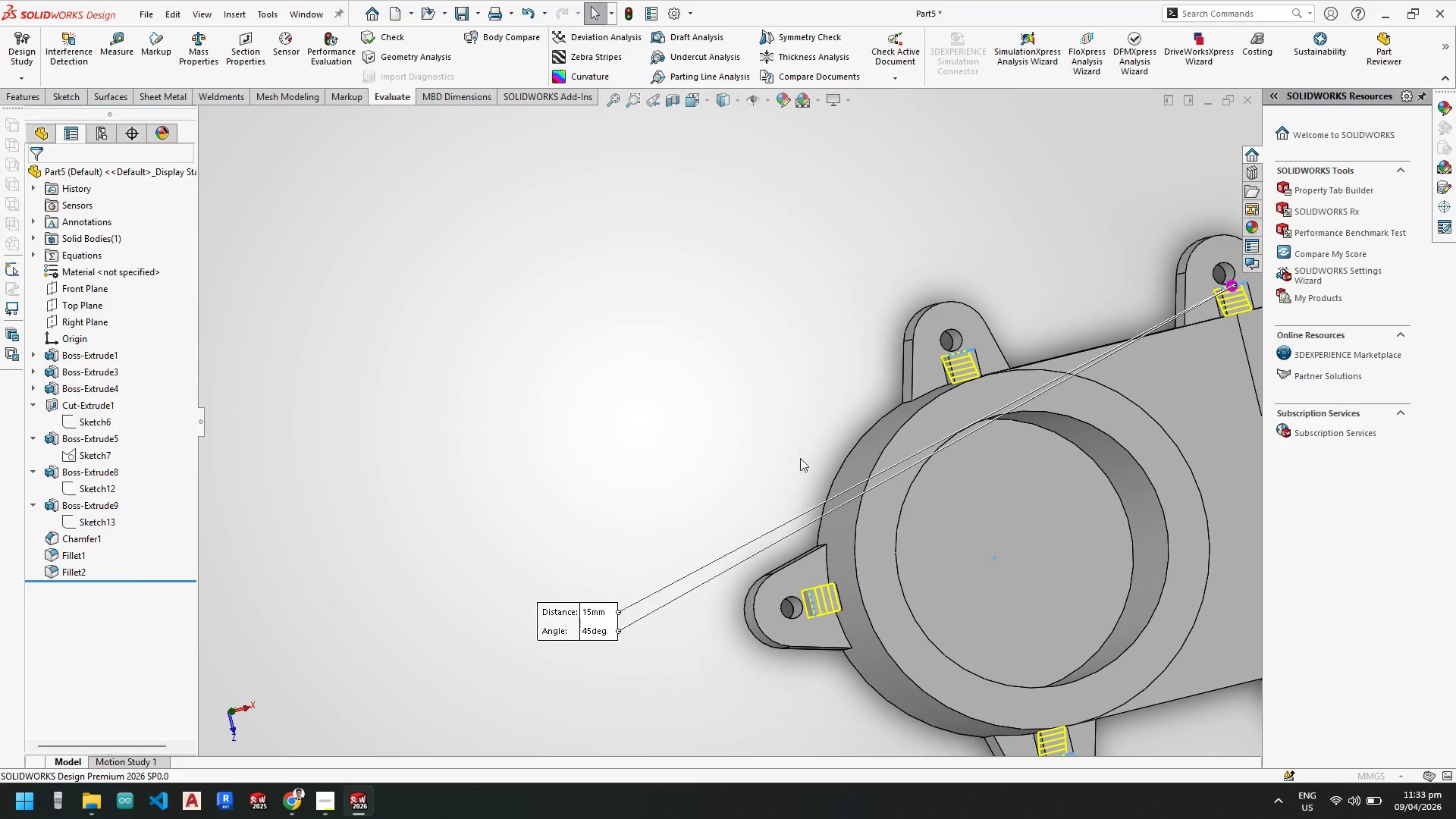 
scroll: coordinate [838, 620], scroll_direction: down, amount: 5.0
 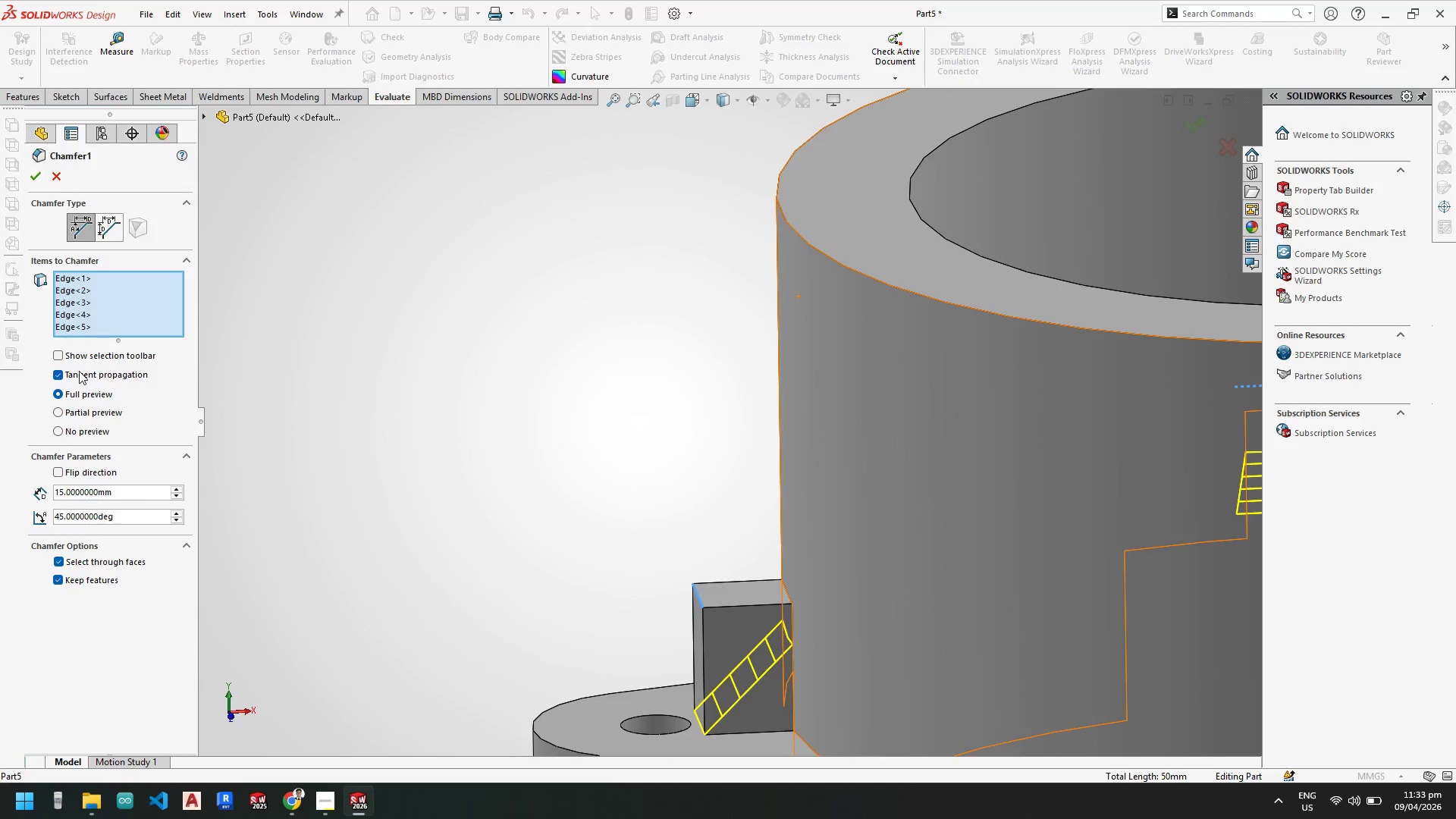 
left_click_drag(start_coordinate=[133, 513], to_coordinate=[15, 522])
 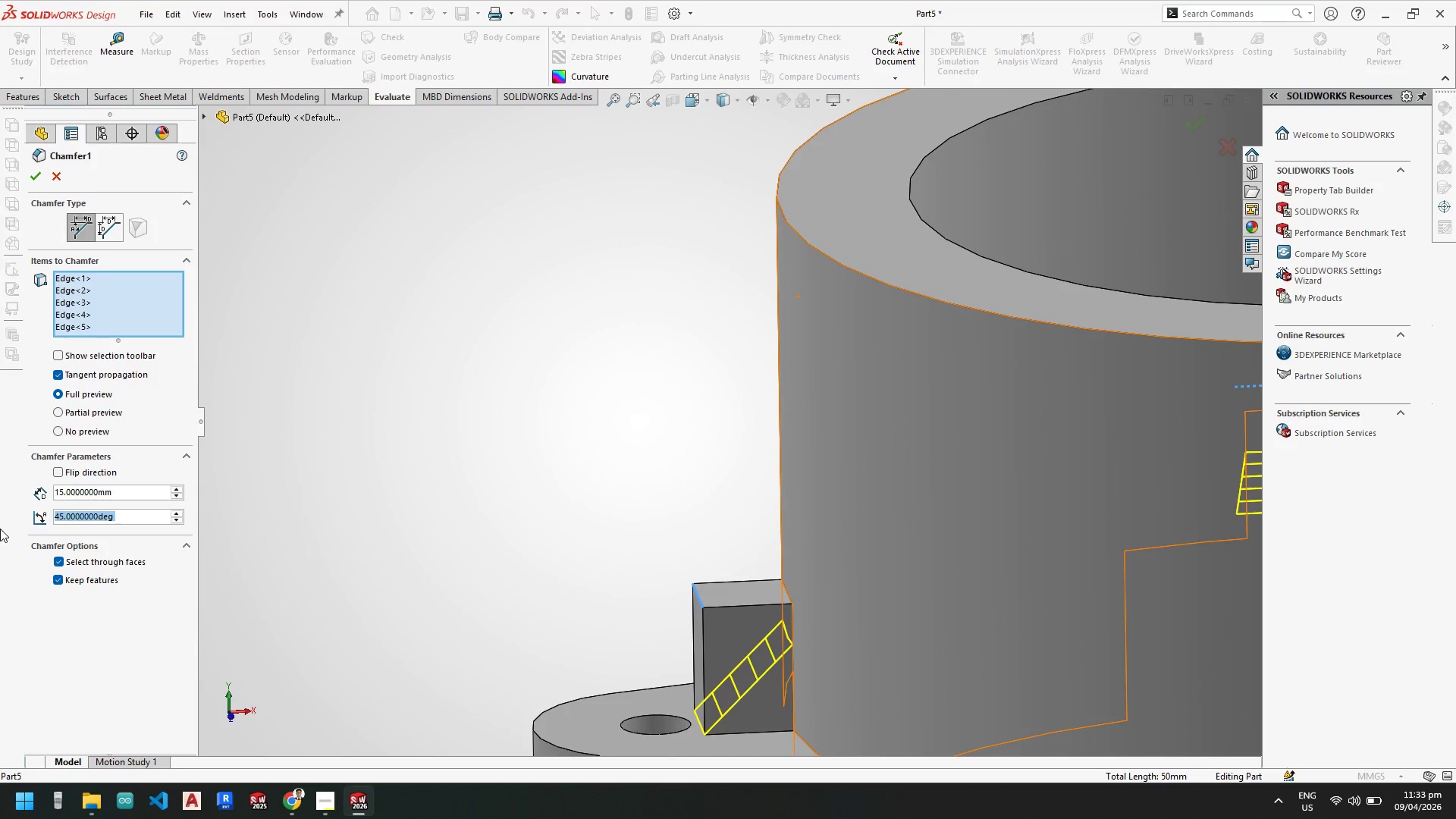 
key(Numpad6)
 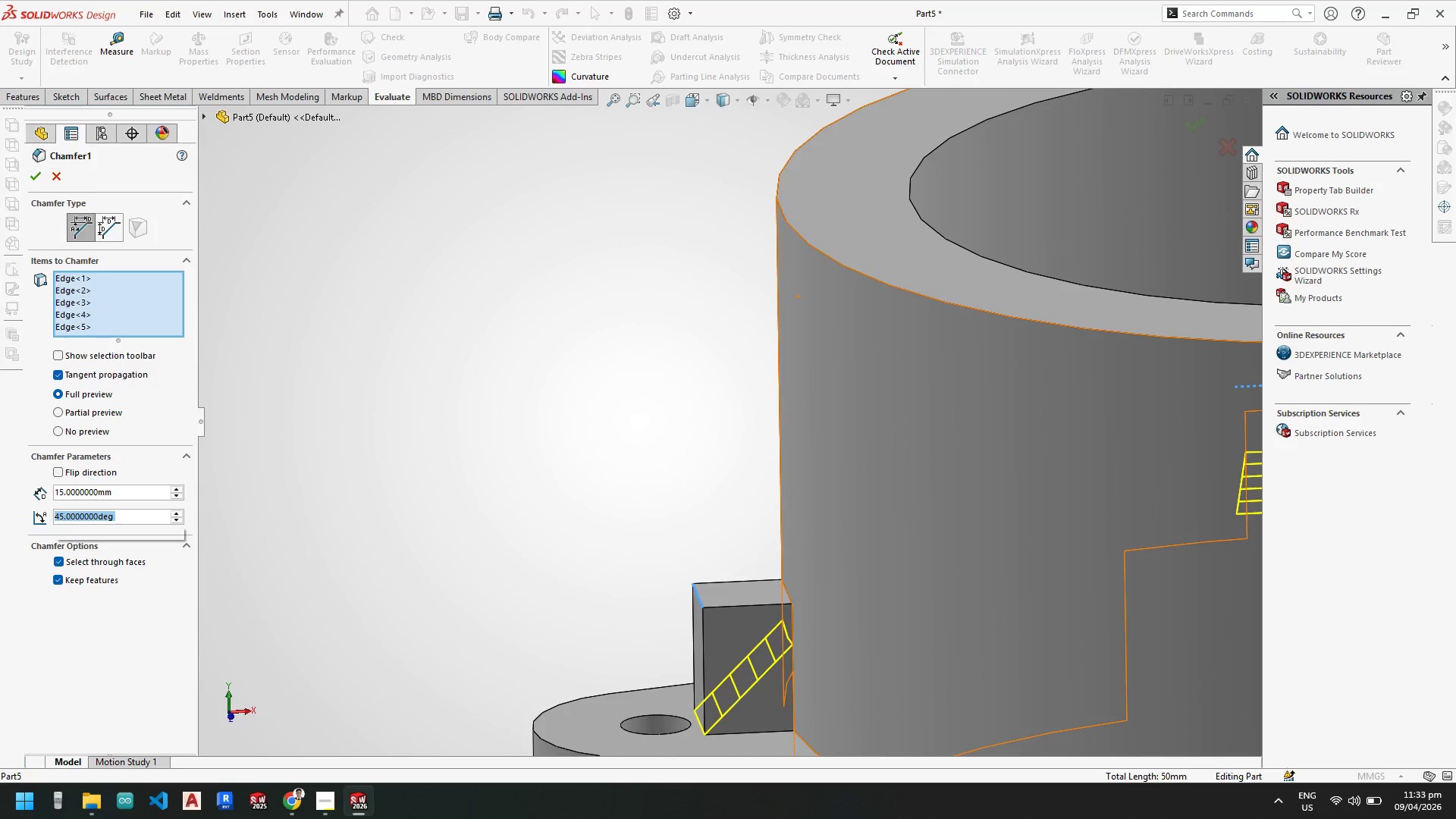 
key(Numpad0)
 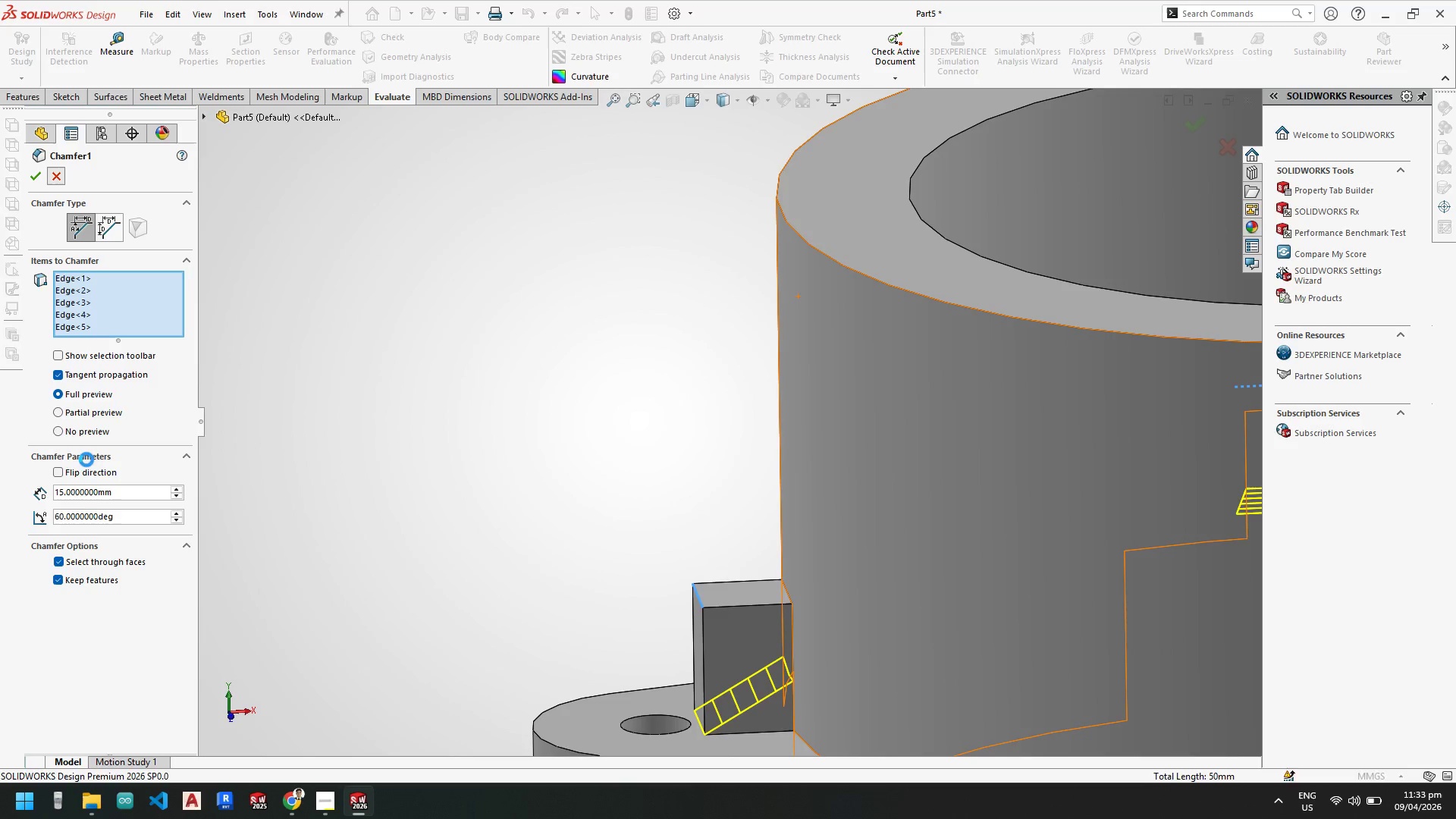 
right_click([87, 501])
 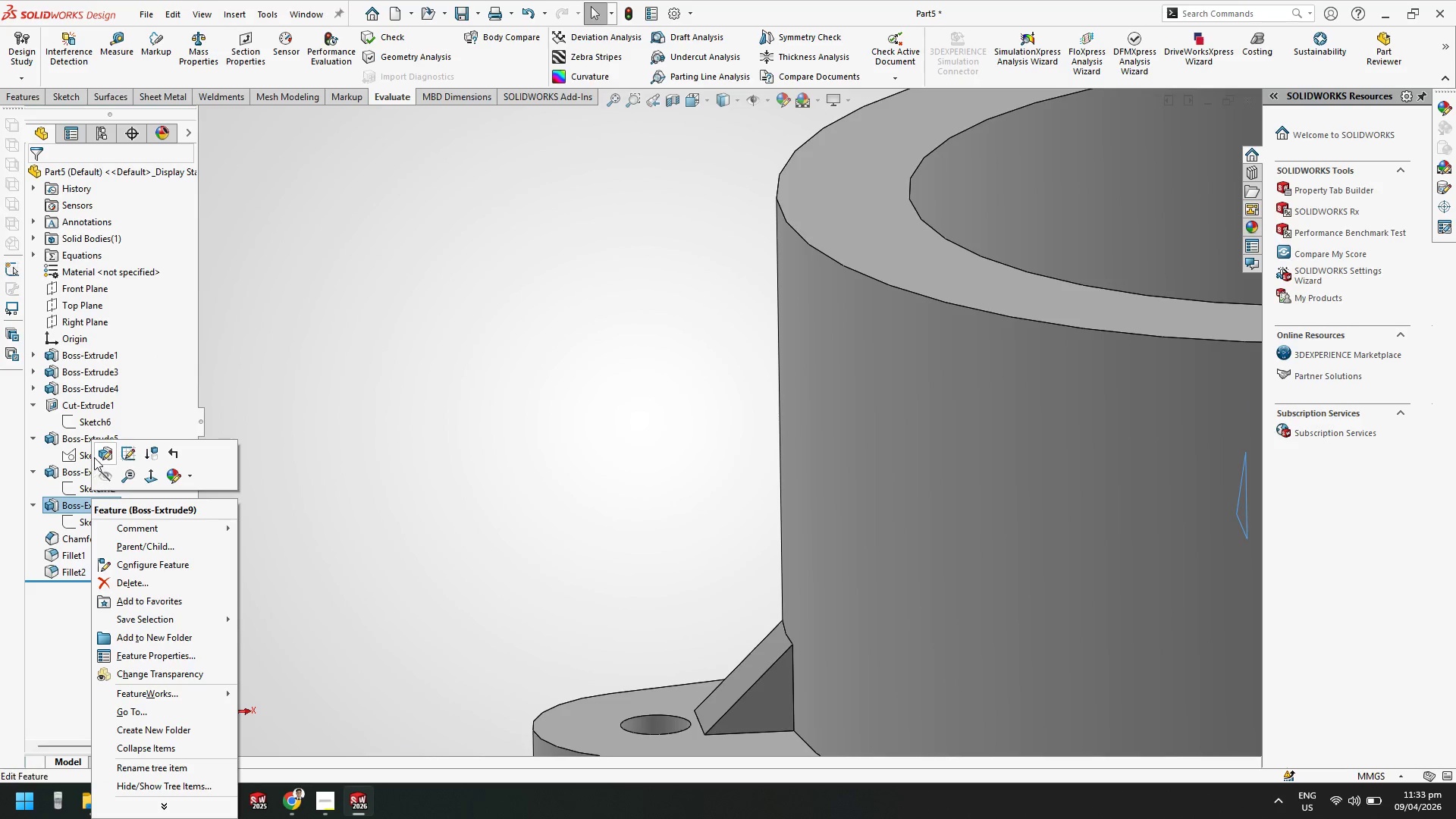 
left_click([98, 453])
 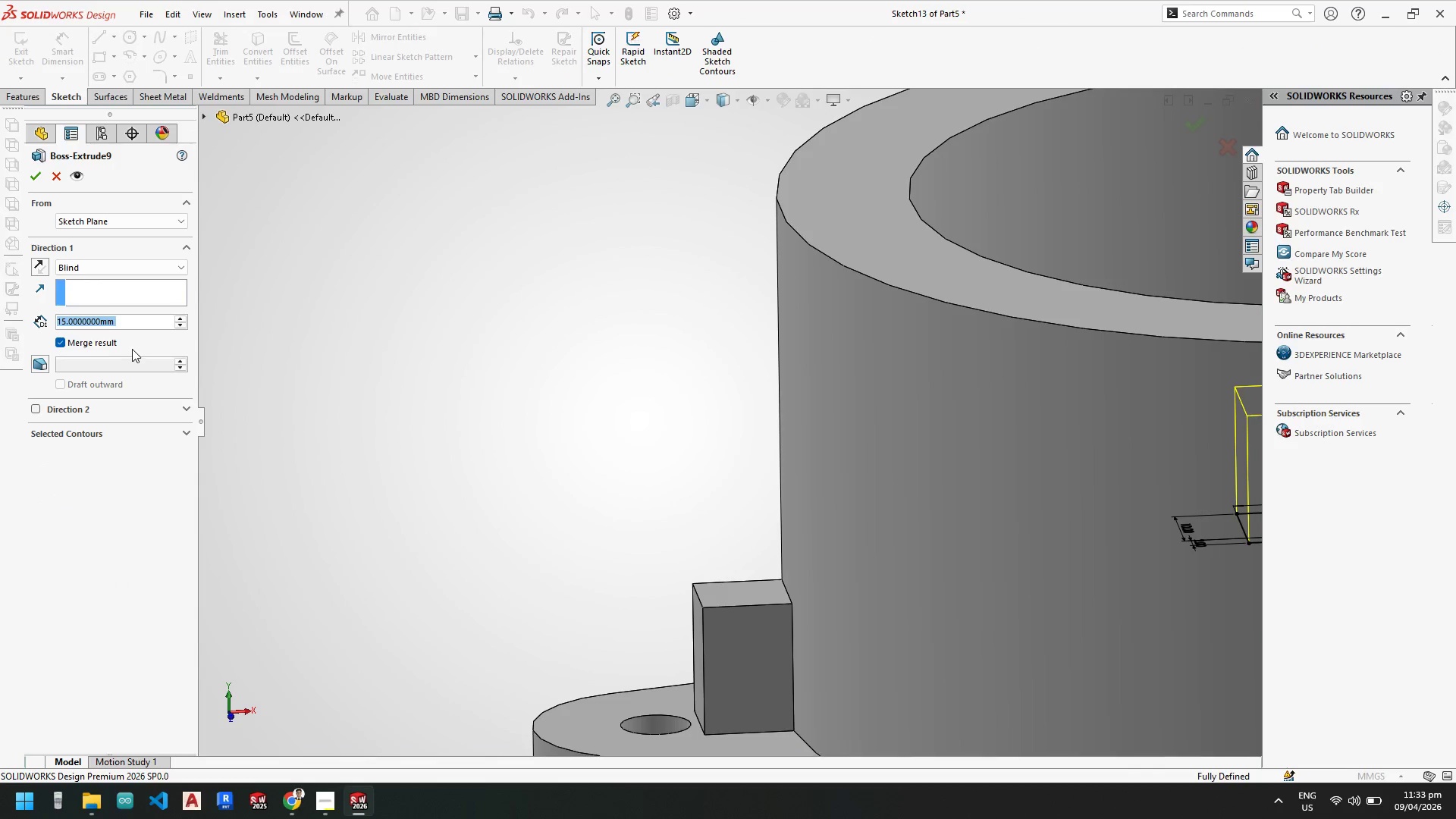 
key(Numpad3)
 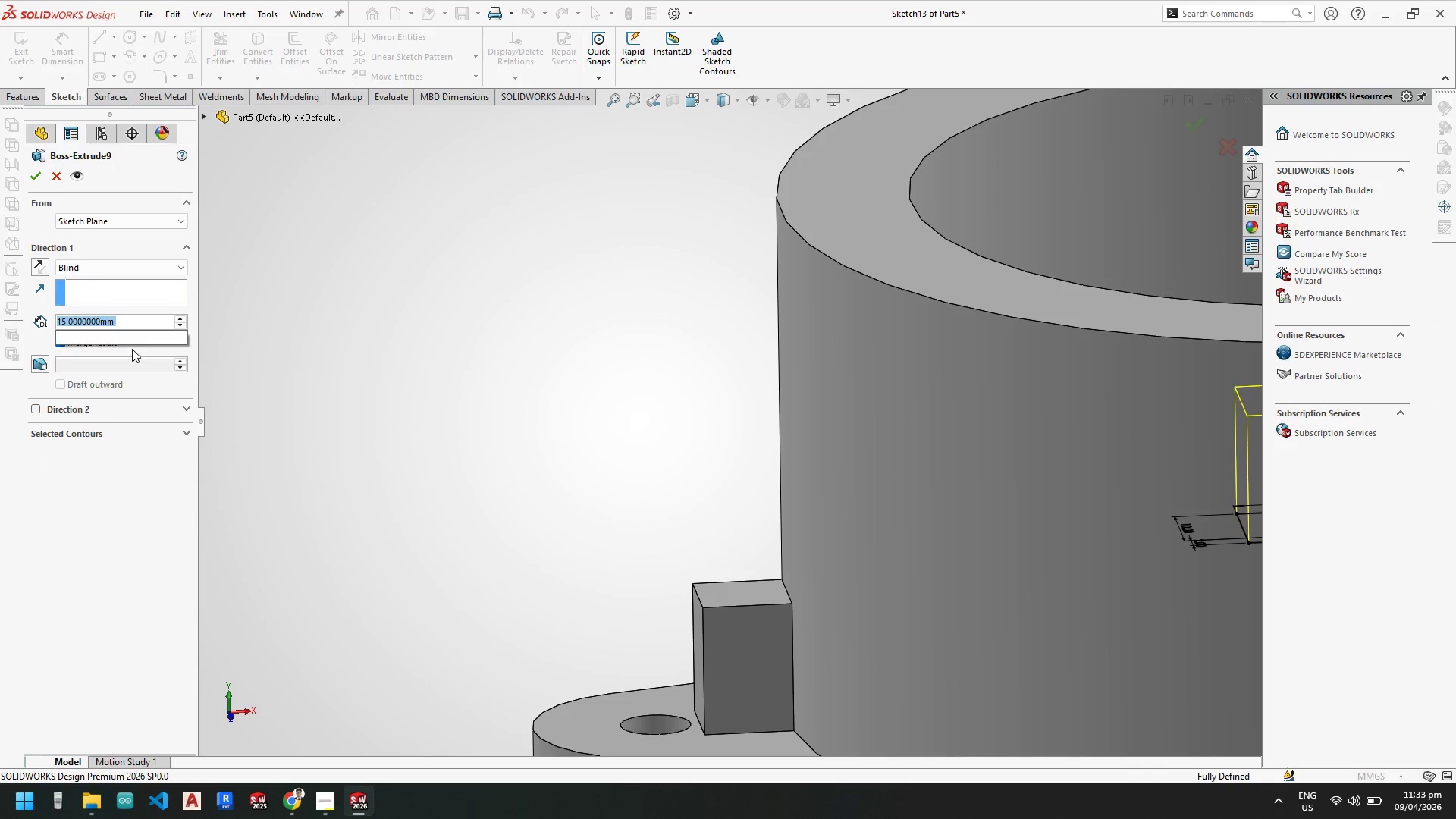 
key(Numpad0)
 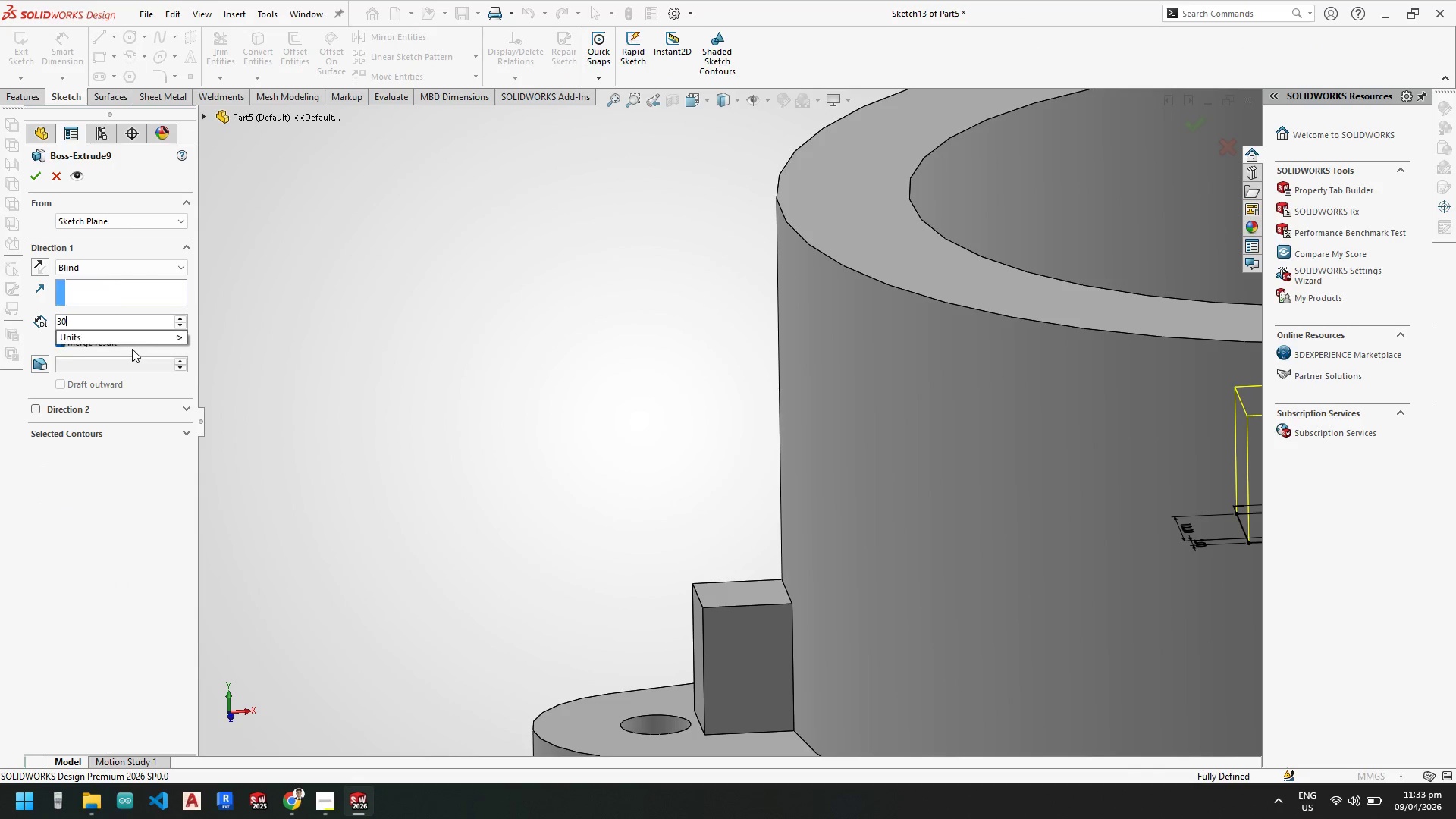 
key(NumpadEnter)
 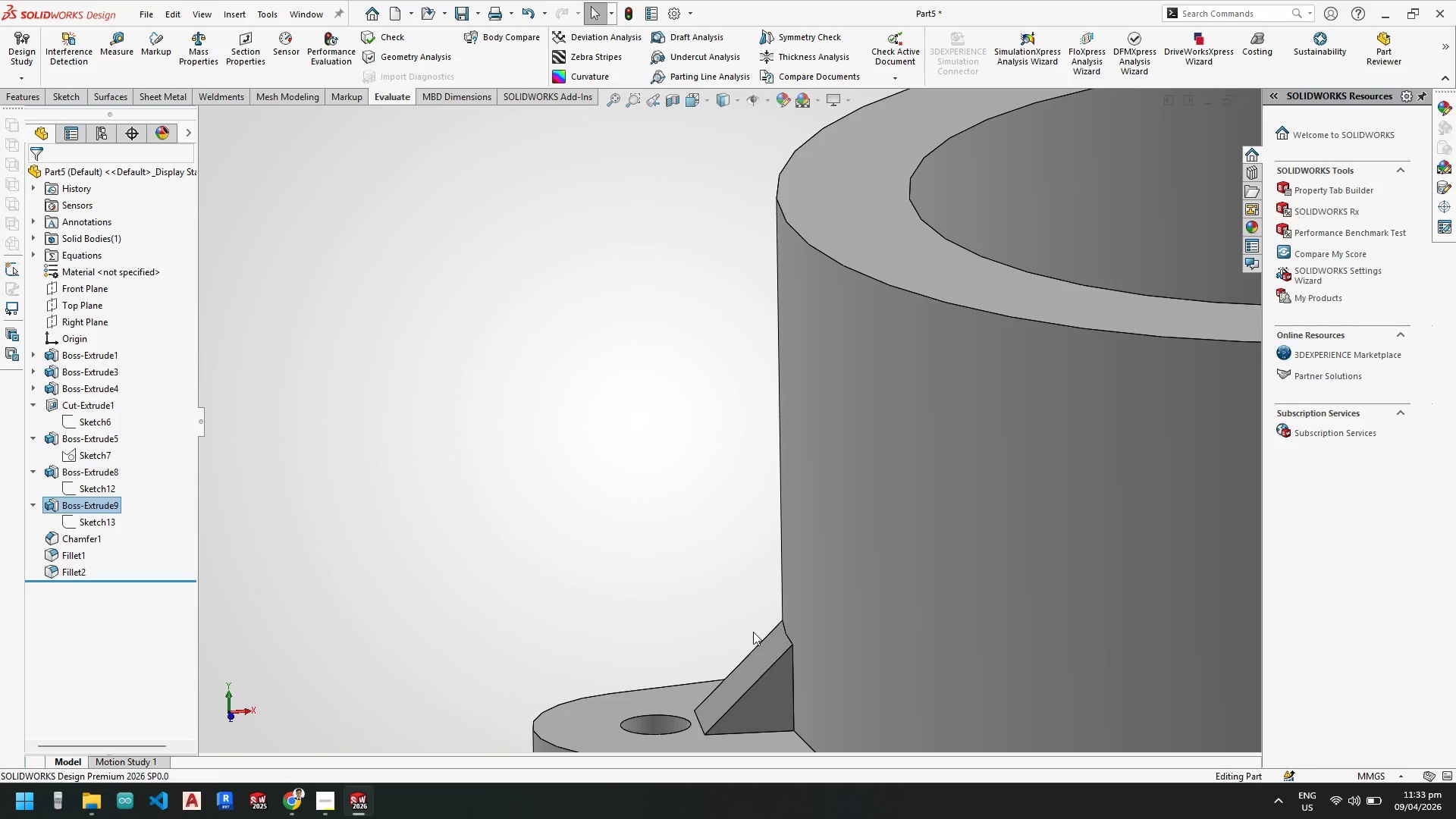 
left_click([96, 474])
 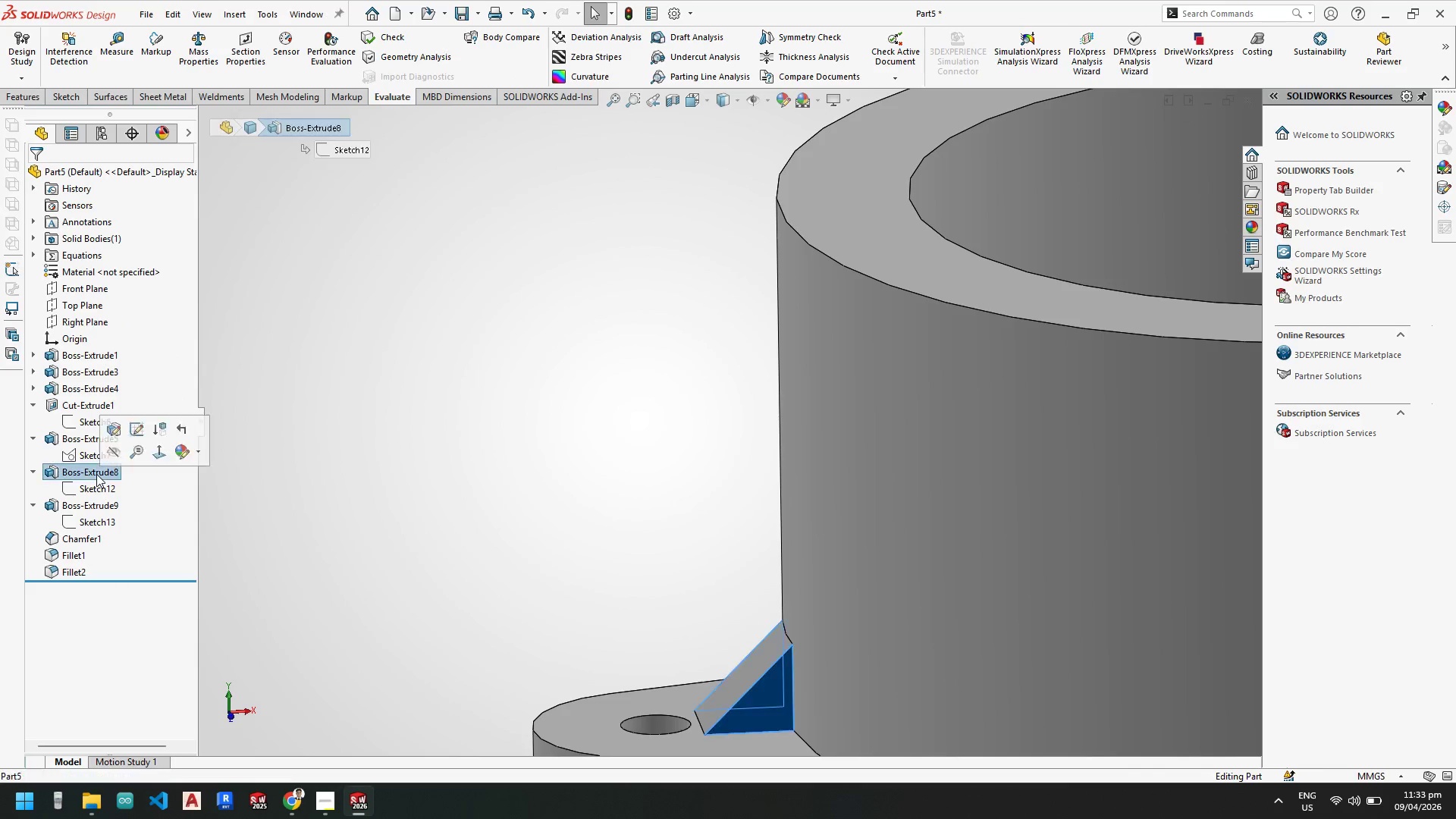 
right_click([96, 474])
 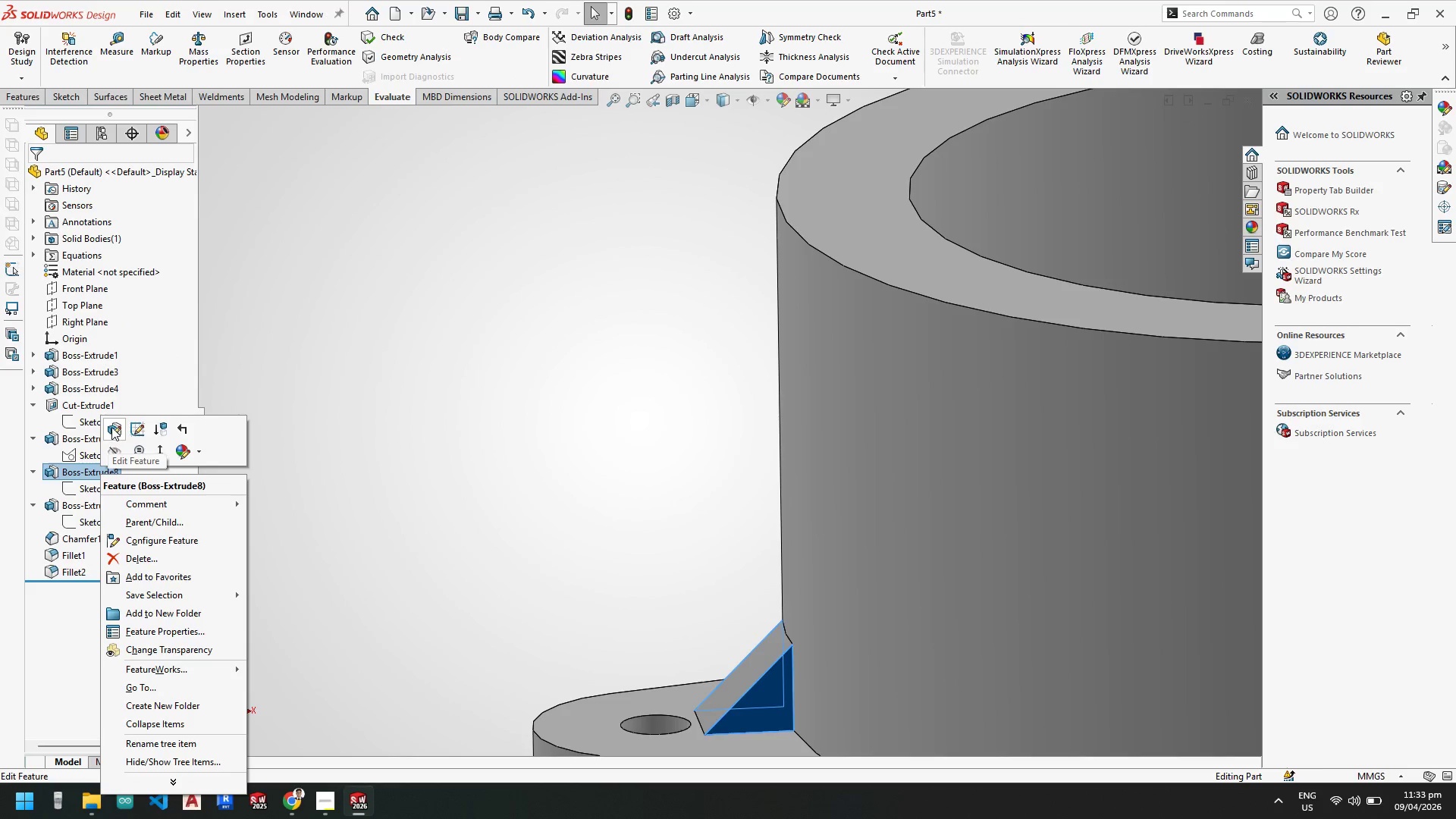 
left_click([111, 427])
 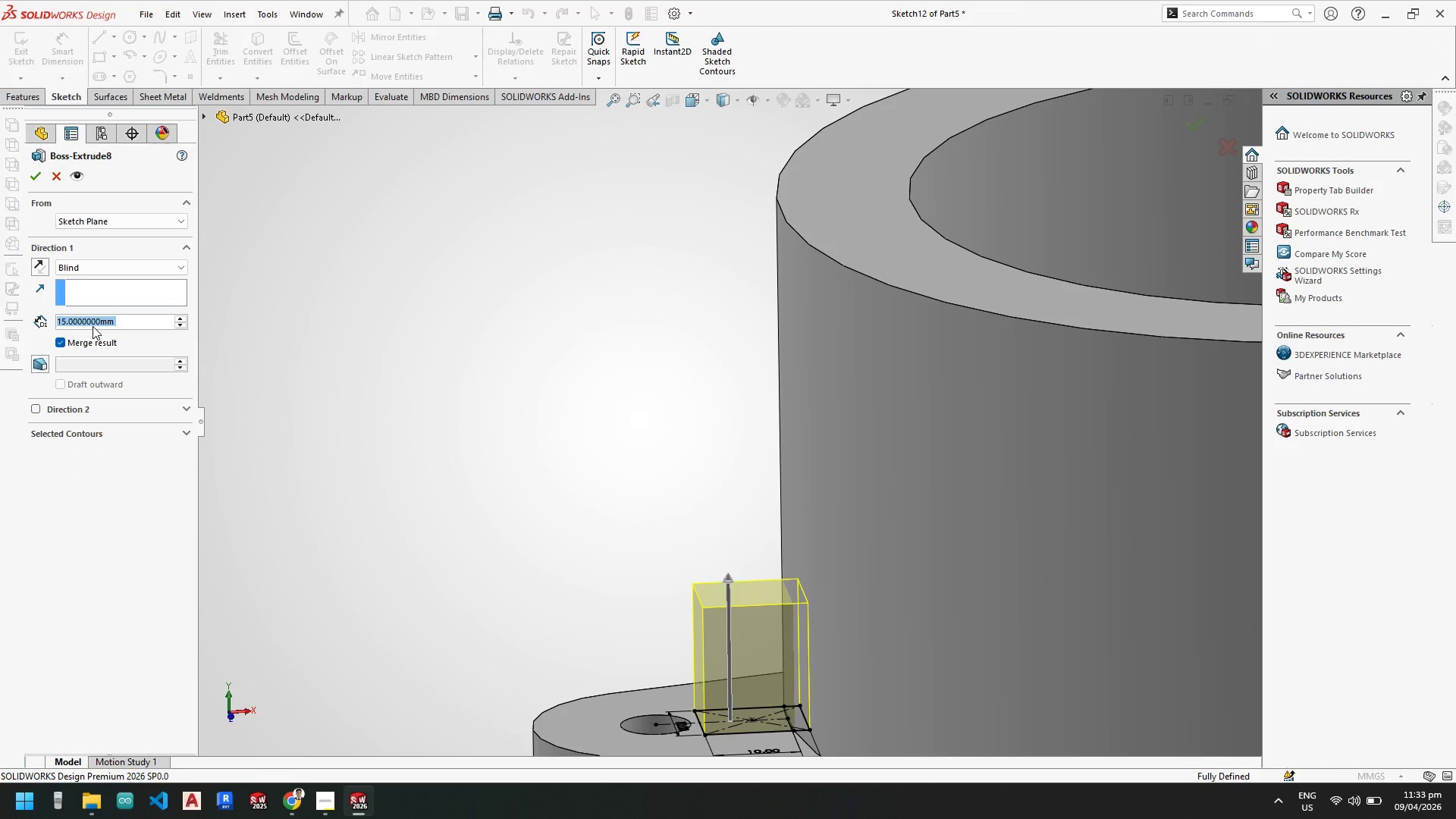 
key(Numpad3)
 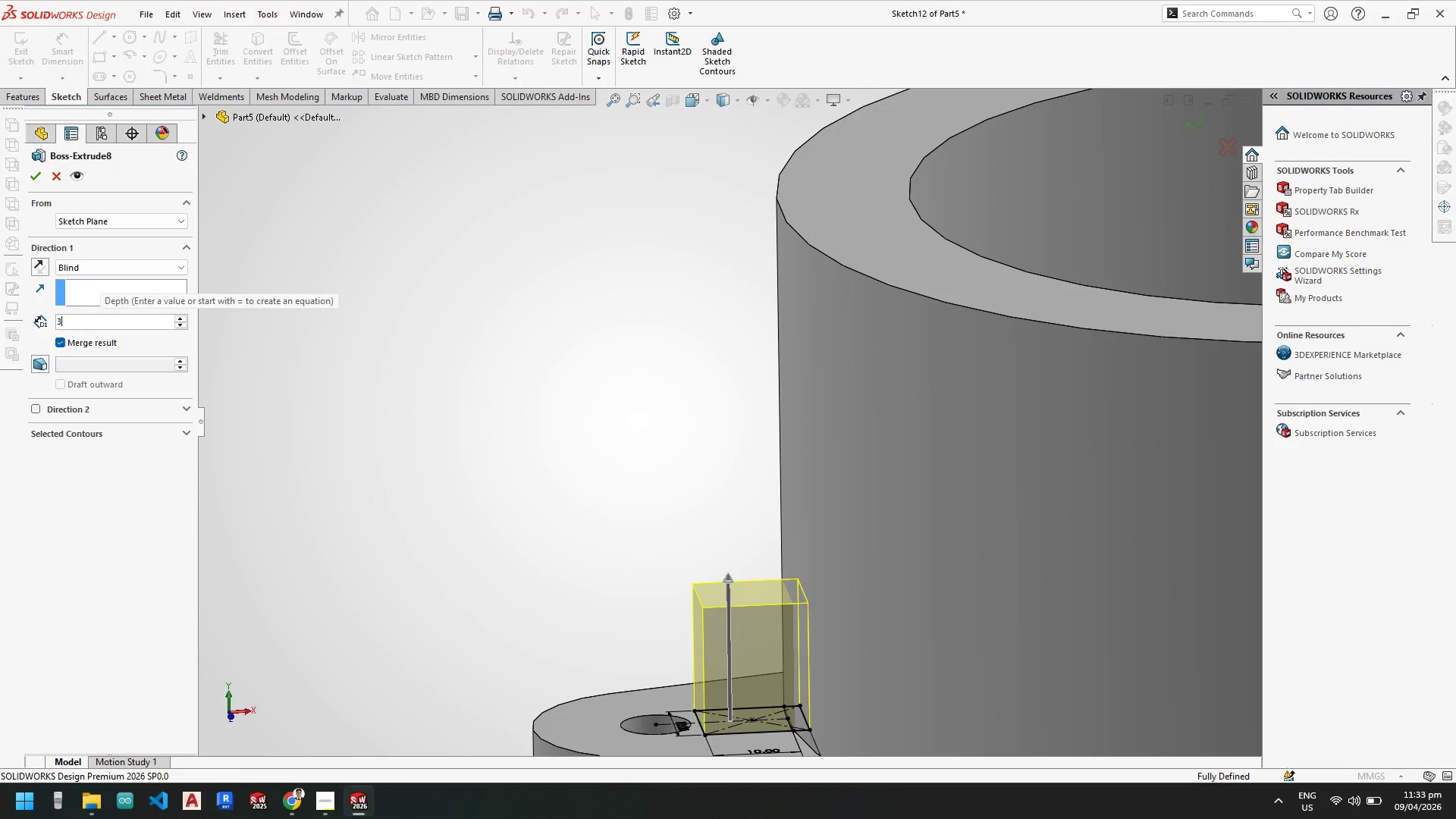 
key(Numpad0)
 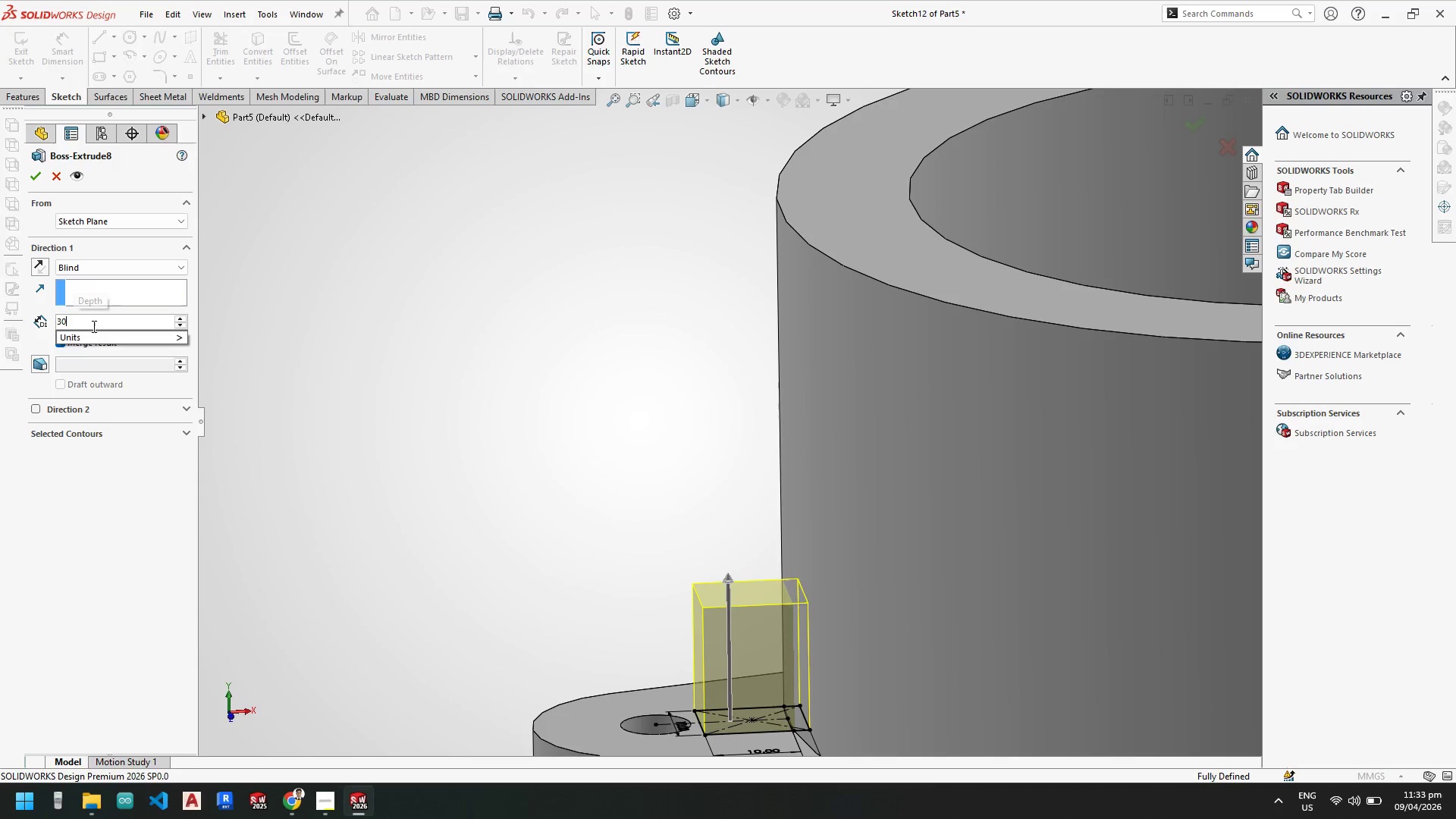 
key(NumpadEnter)
 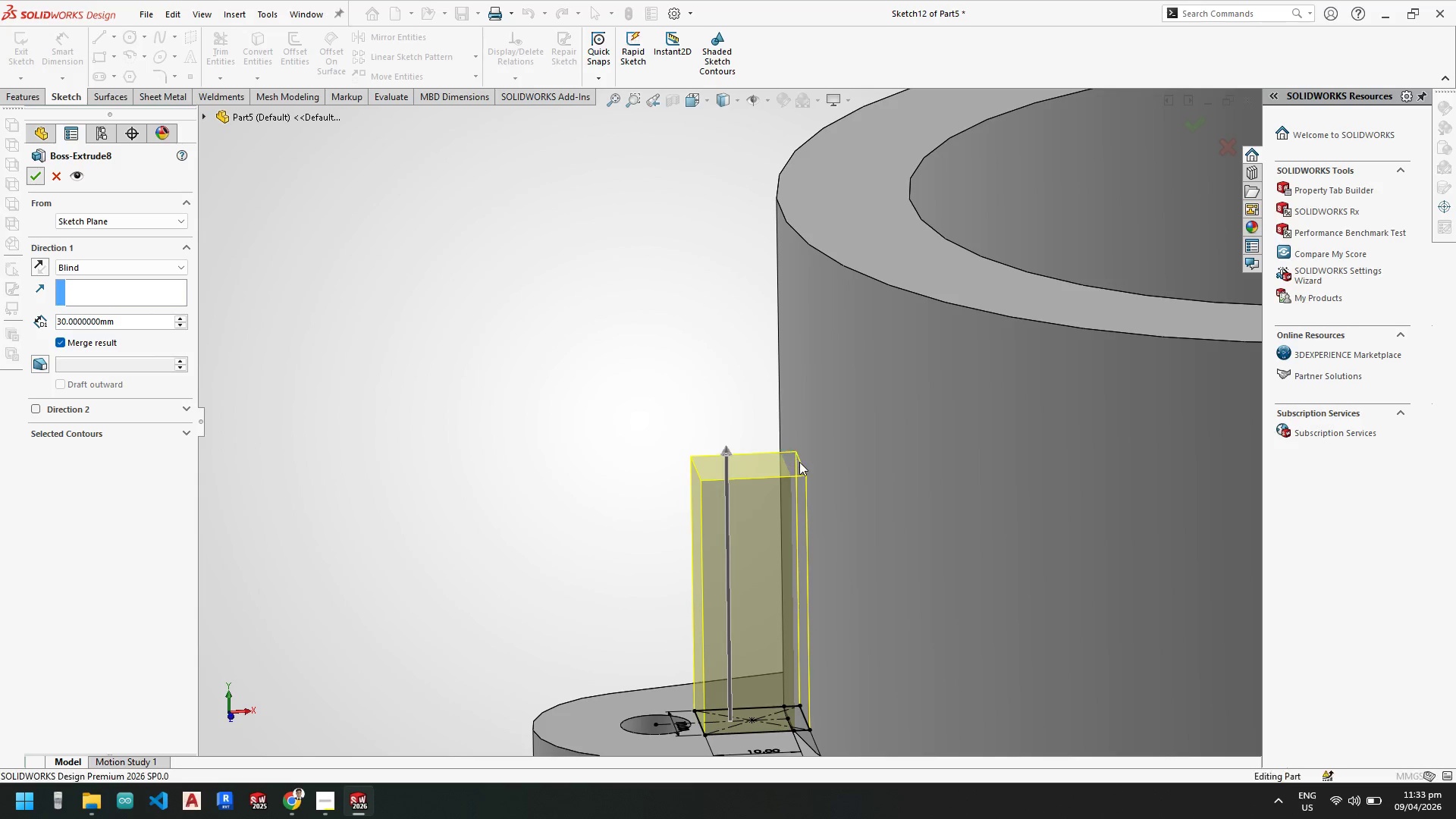 
scroll: coordinate [778, 482], scroll_direction: up, amount: 5.0
 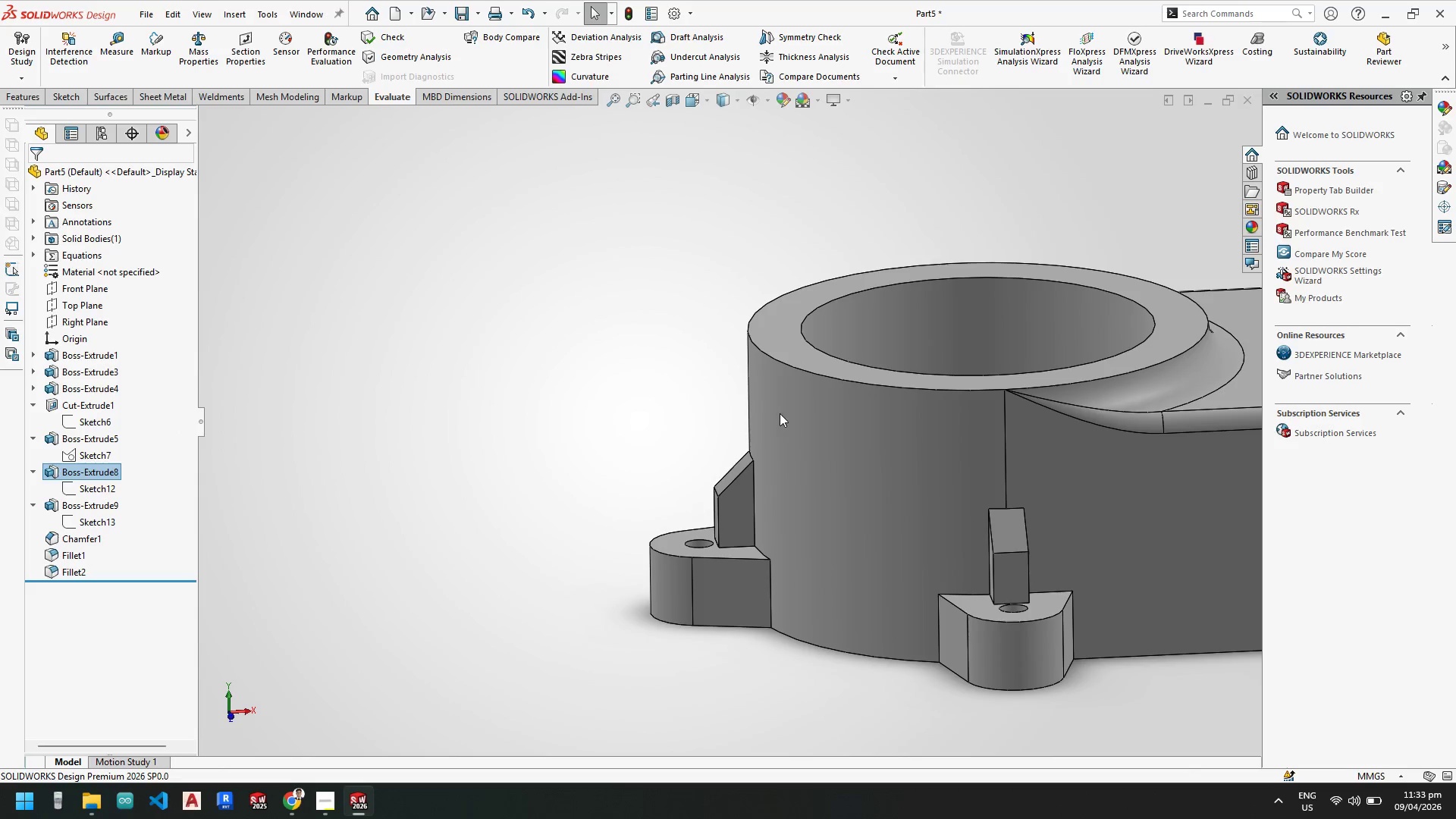 
scroll: coordinate [778, 413], scroll_direction: down, amount: 1.0
 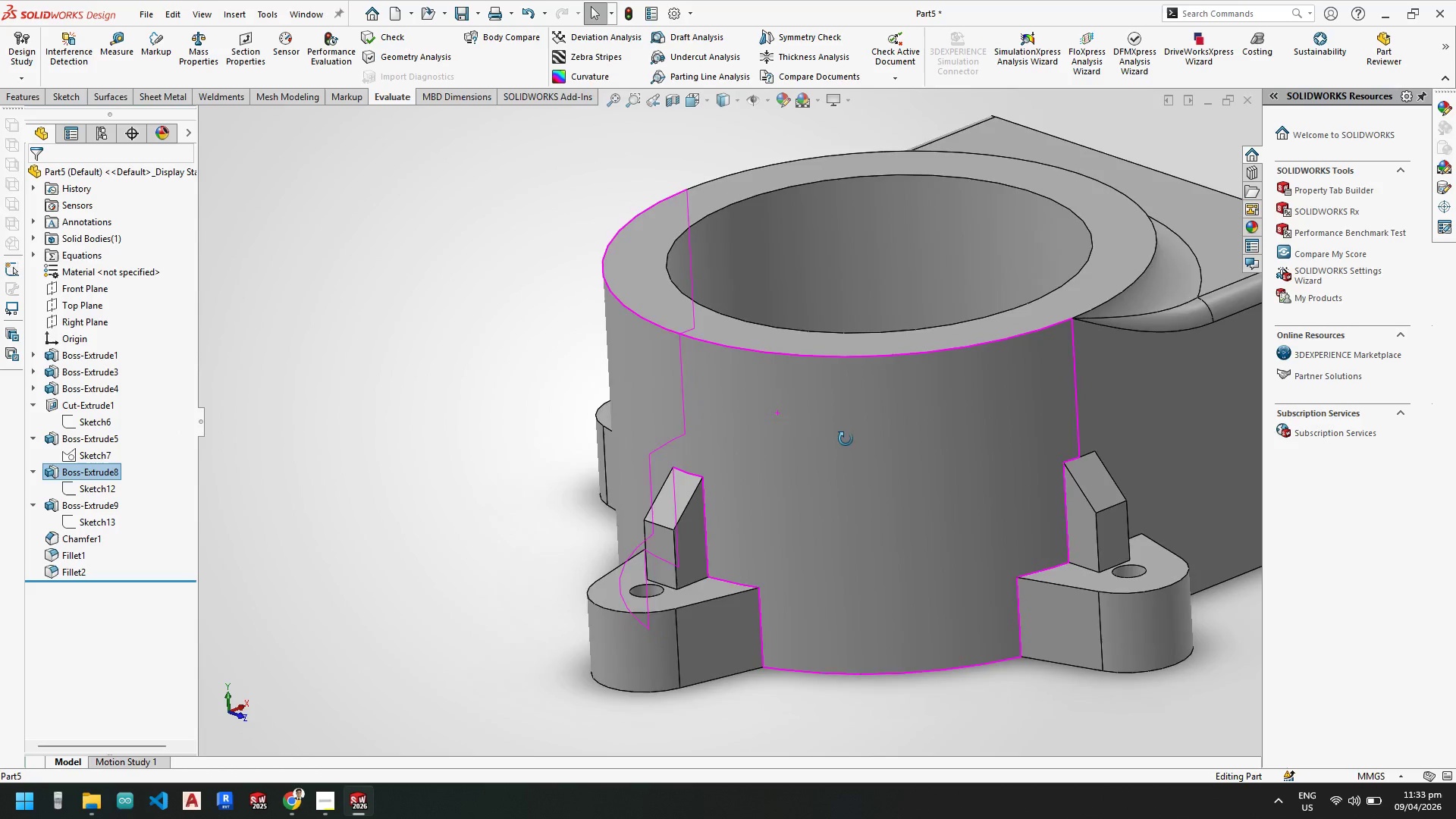 
scroll: coordinate [797, 457], scroll_direction: up, amount: 2.0
 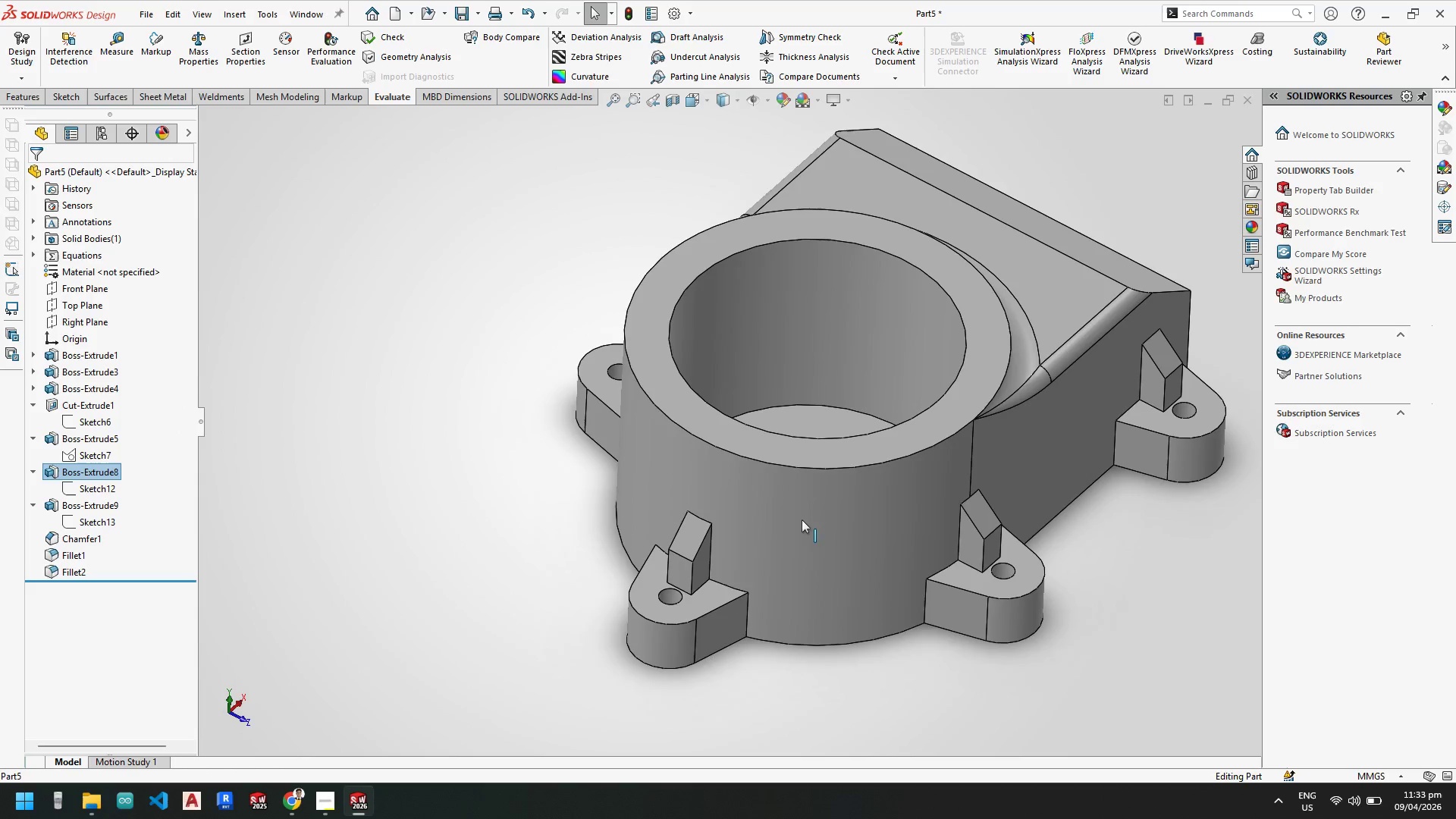 
scroll: coordinate [711, 528], scroll_direction: down, amount: 2.0
 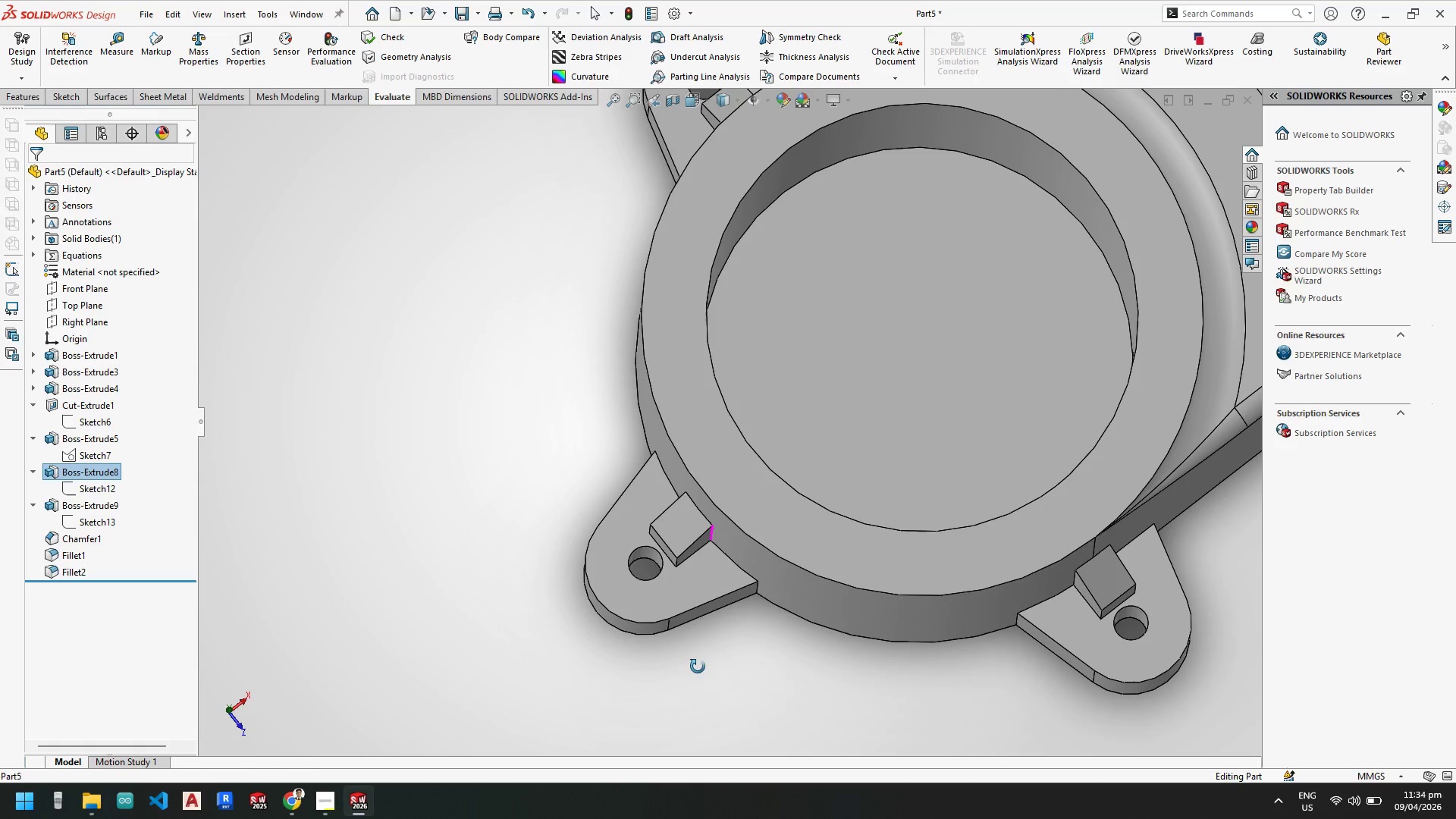 
scroll: coordinate [817, 466], scroll_direction: up, amount: 4.0
 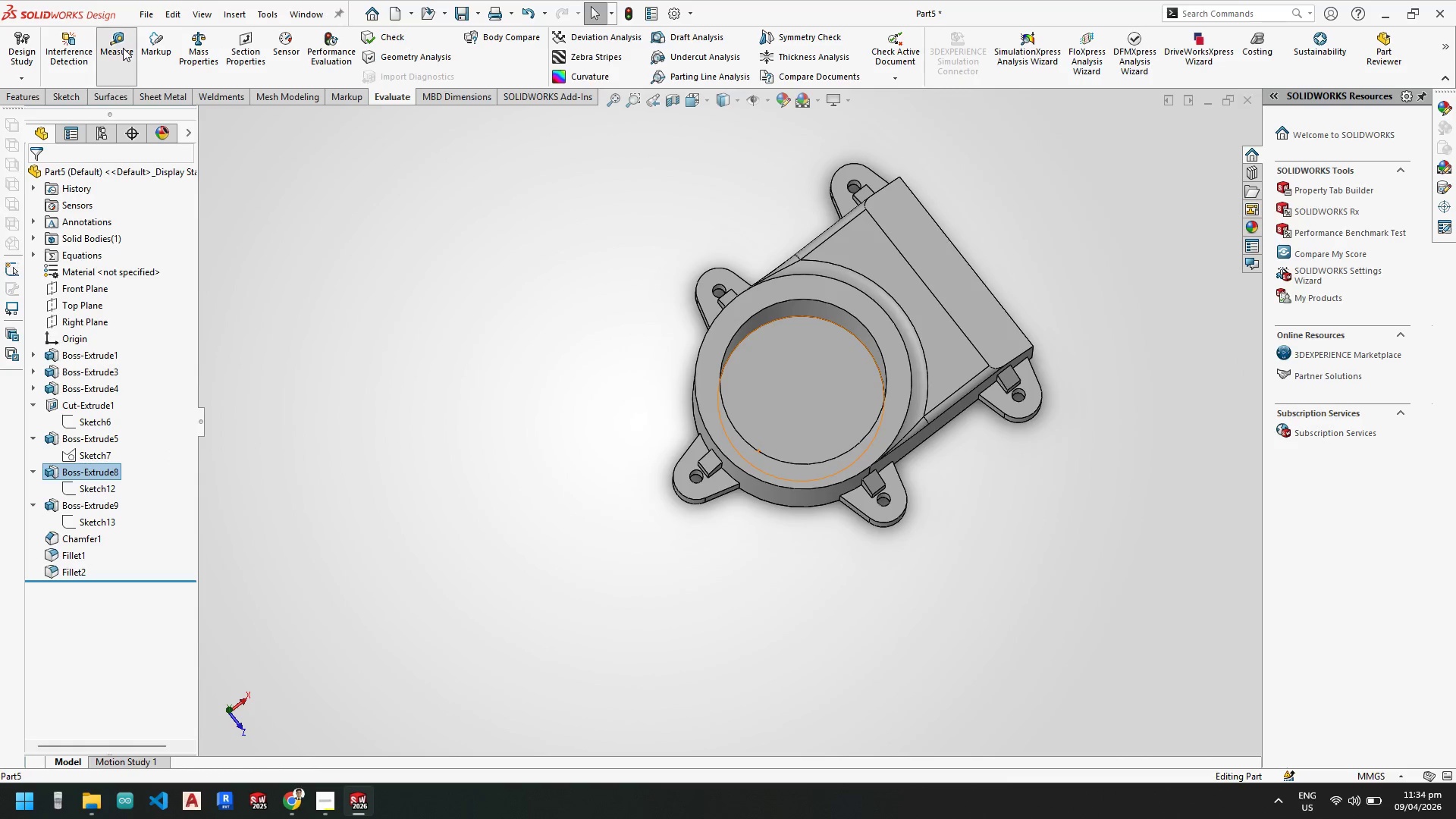 
scroll: coordinate [701, 493], scroll_direction: down, amount: 4.0
 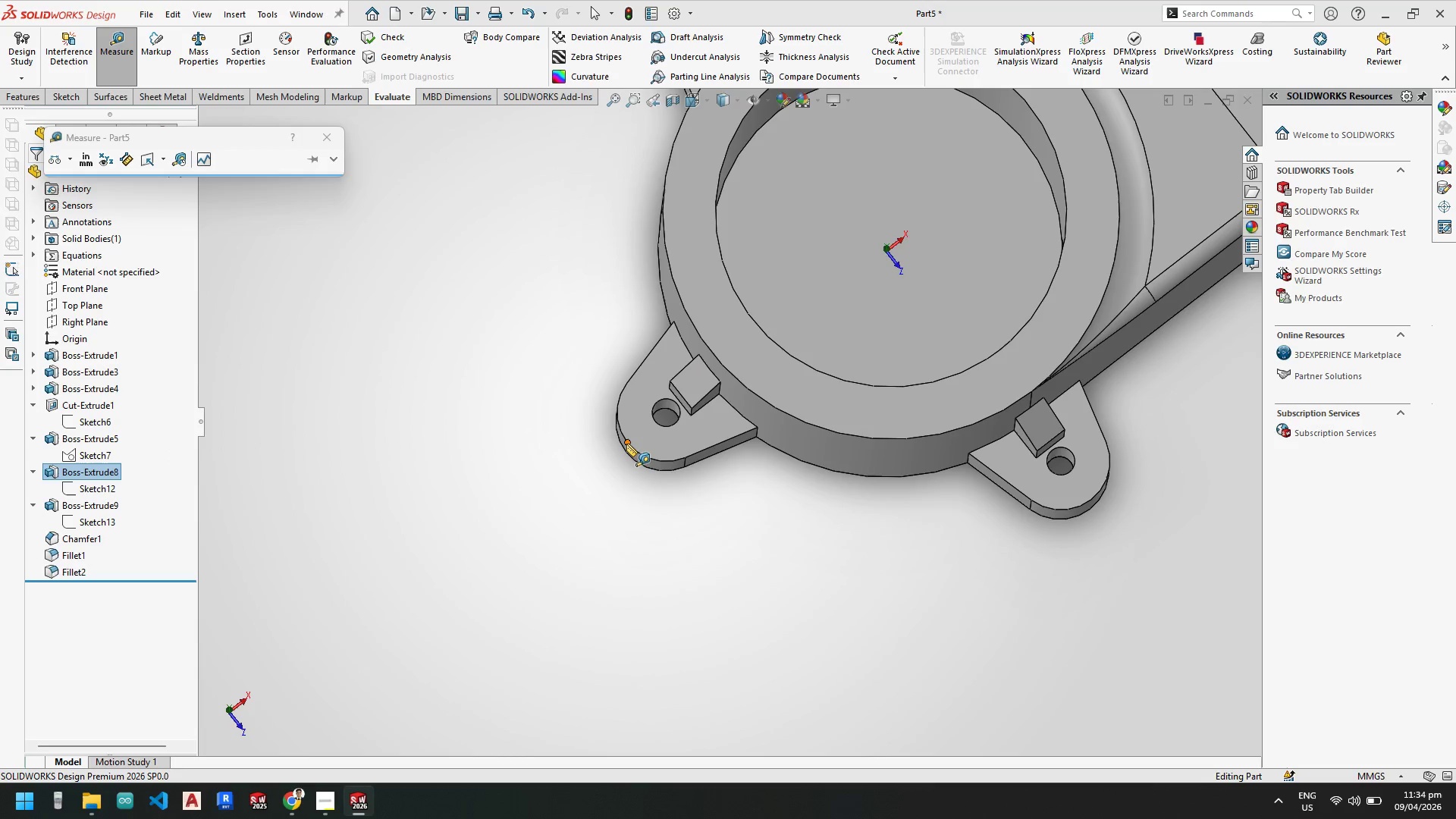 
left_click([628, 441])
 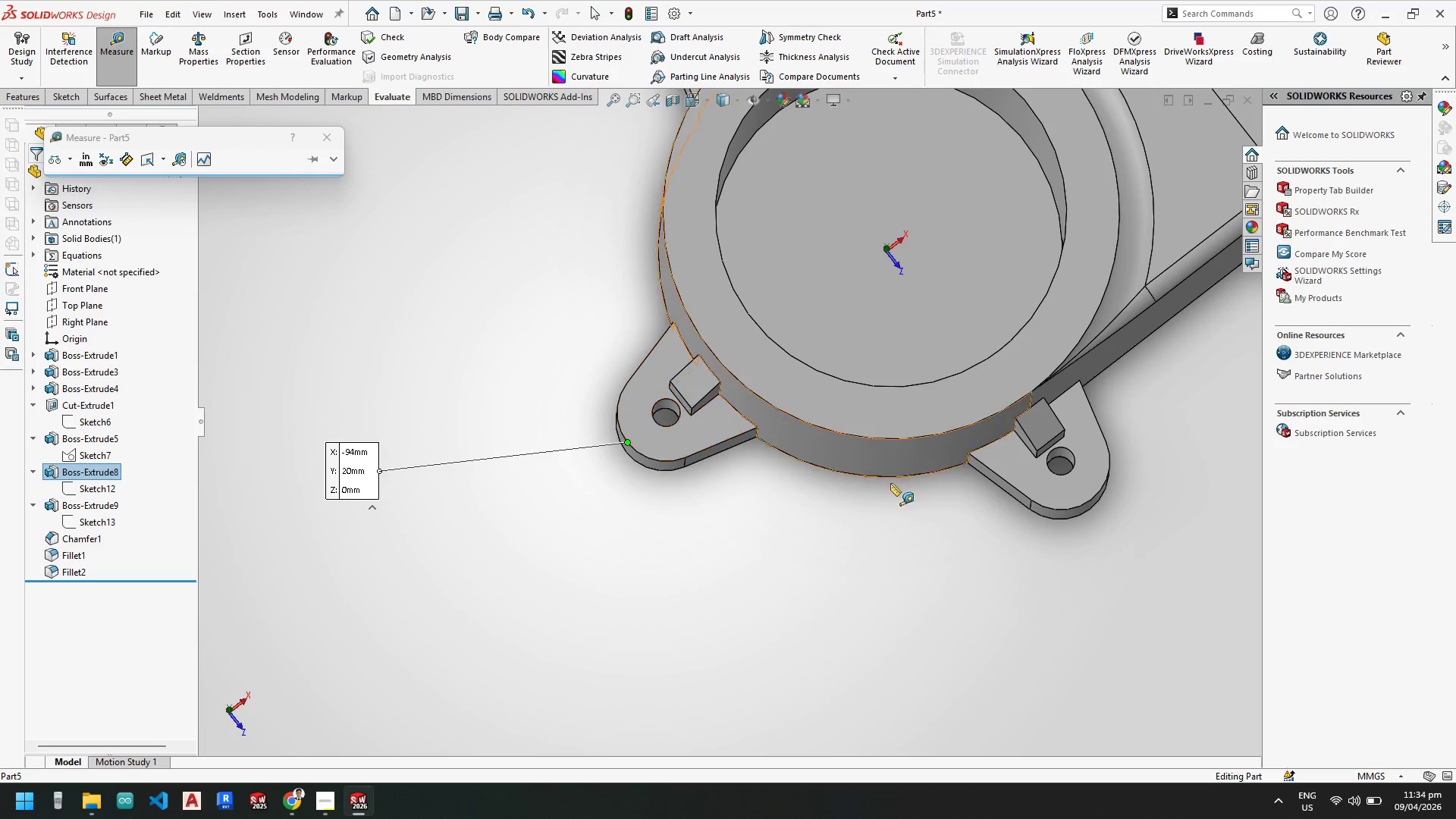 
scroll: coordinate [911, 286], scroll_direction: up, amount: 3.0
 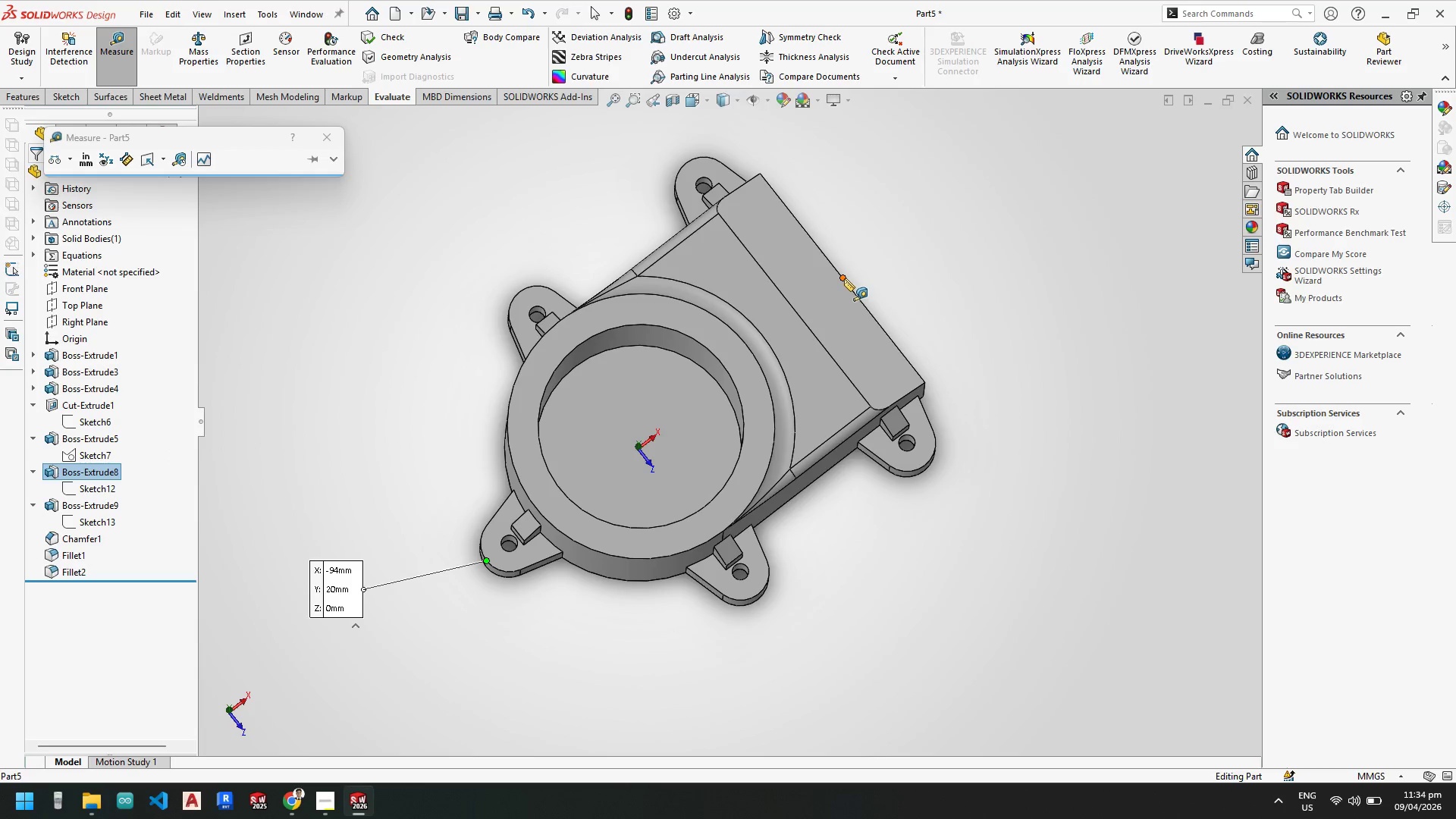 
left_click([844, 278])
 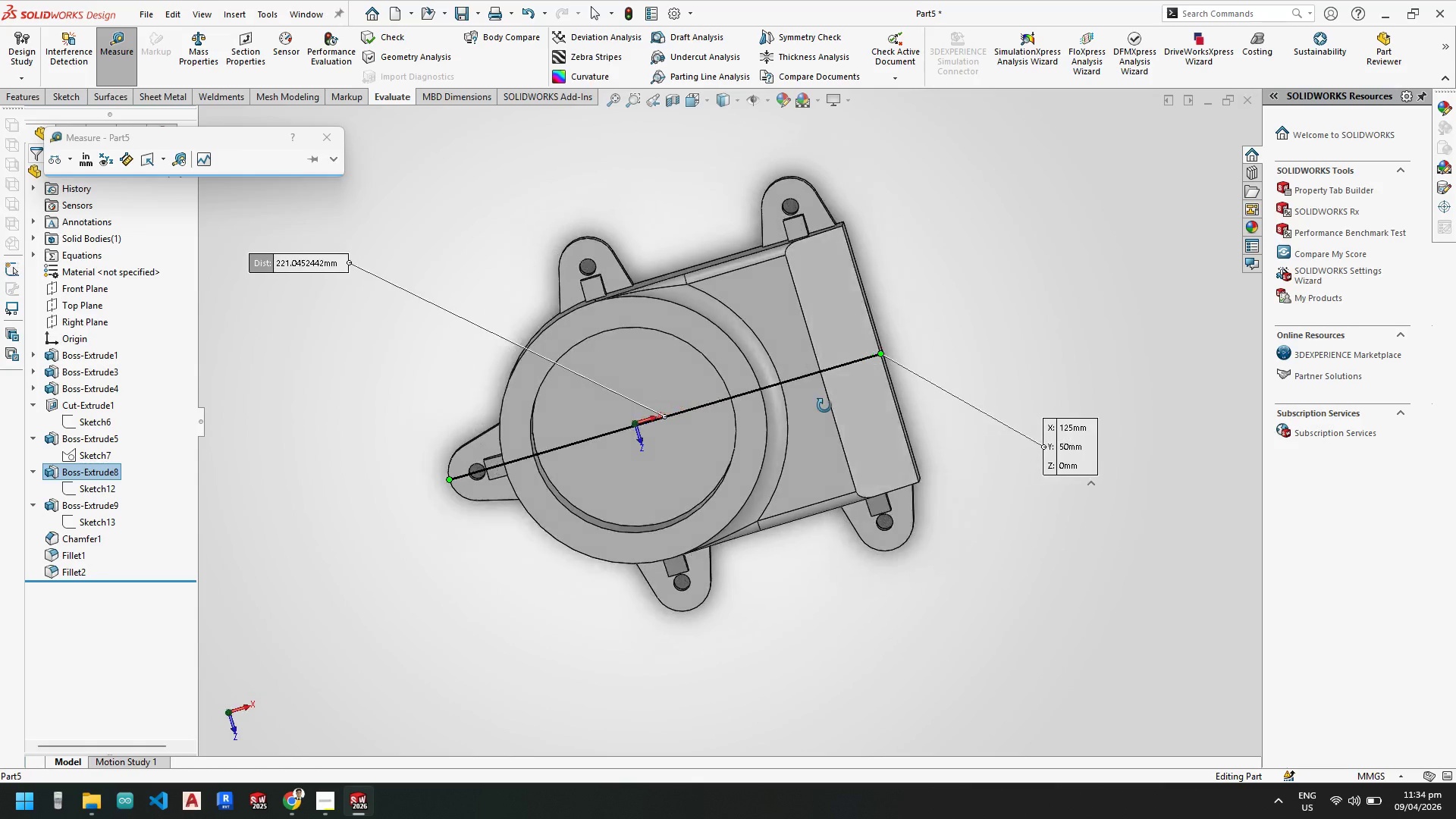 
wait(6.55)
 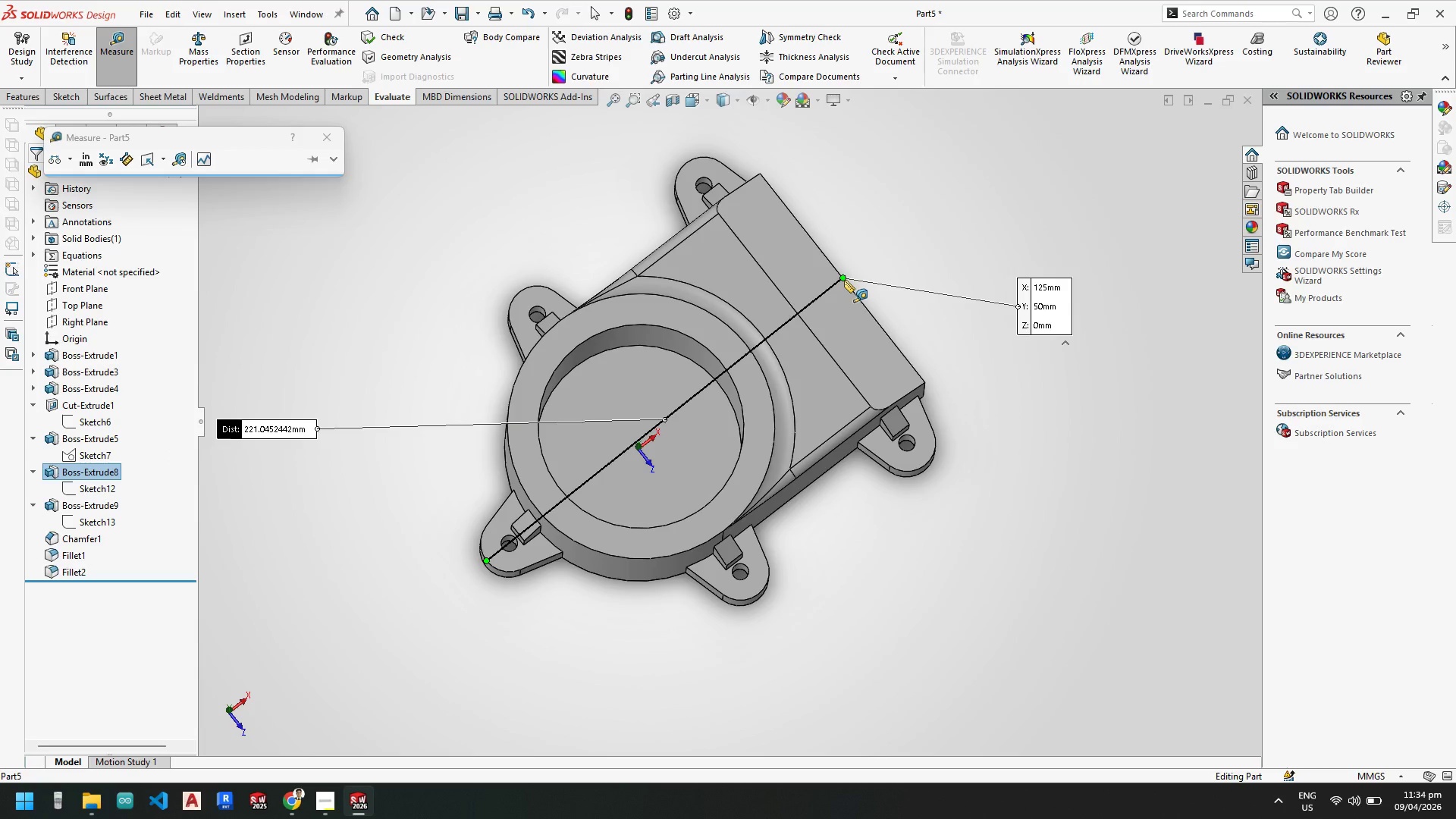 
key(Escape)
 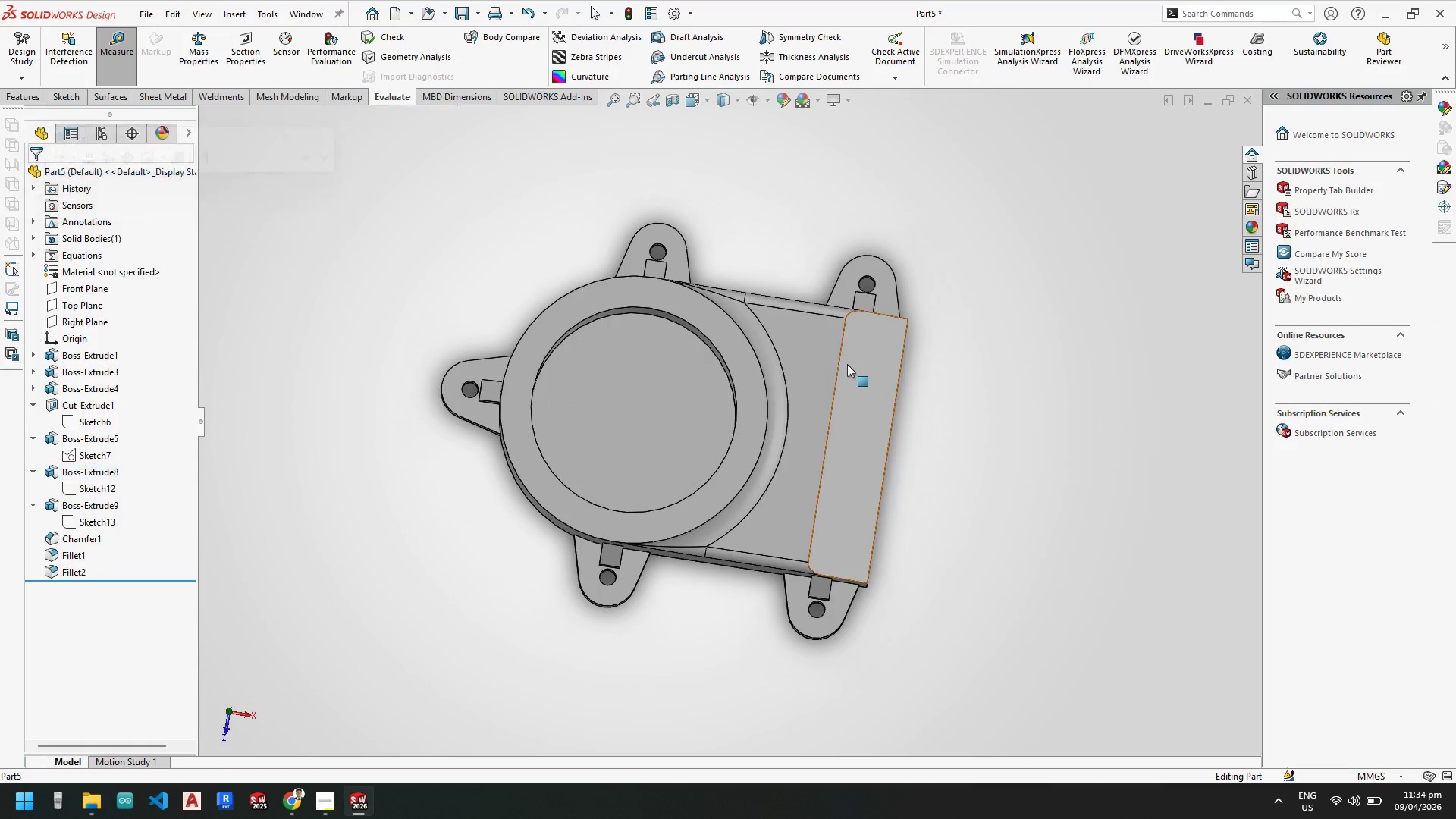 
key(Escape)
 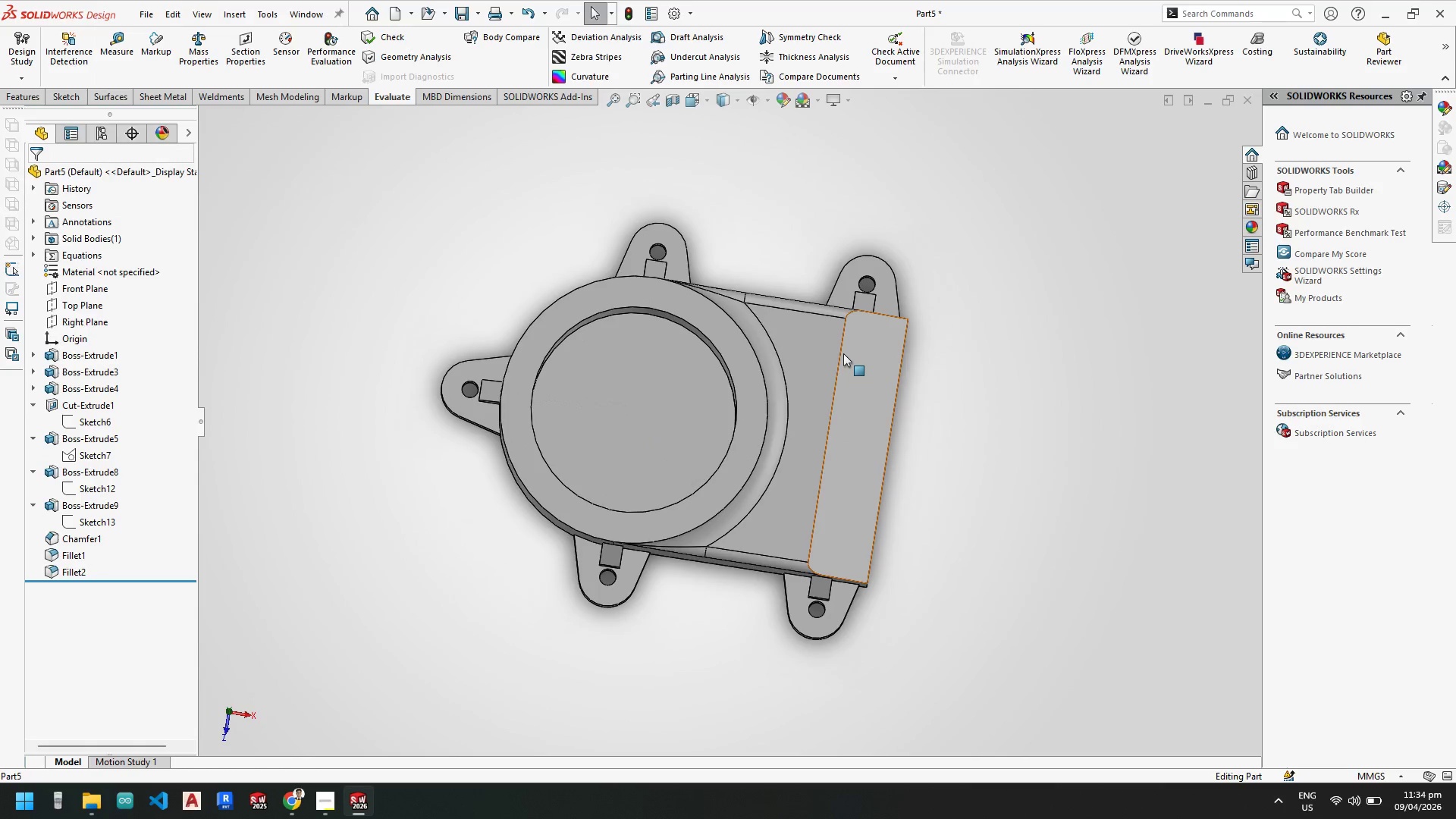 
key(Escape)
 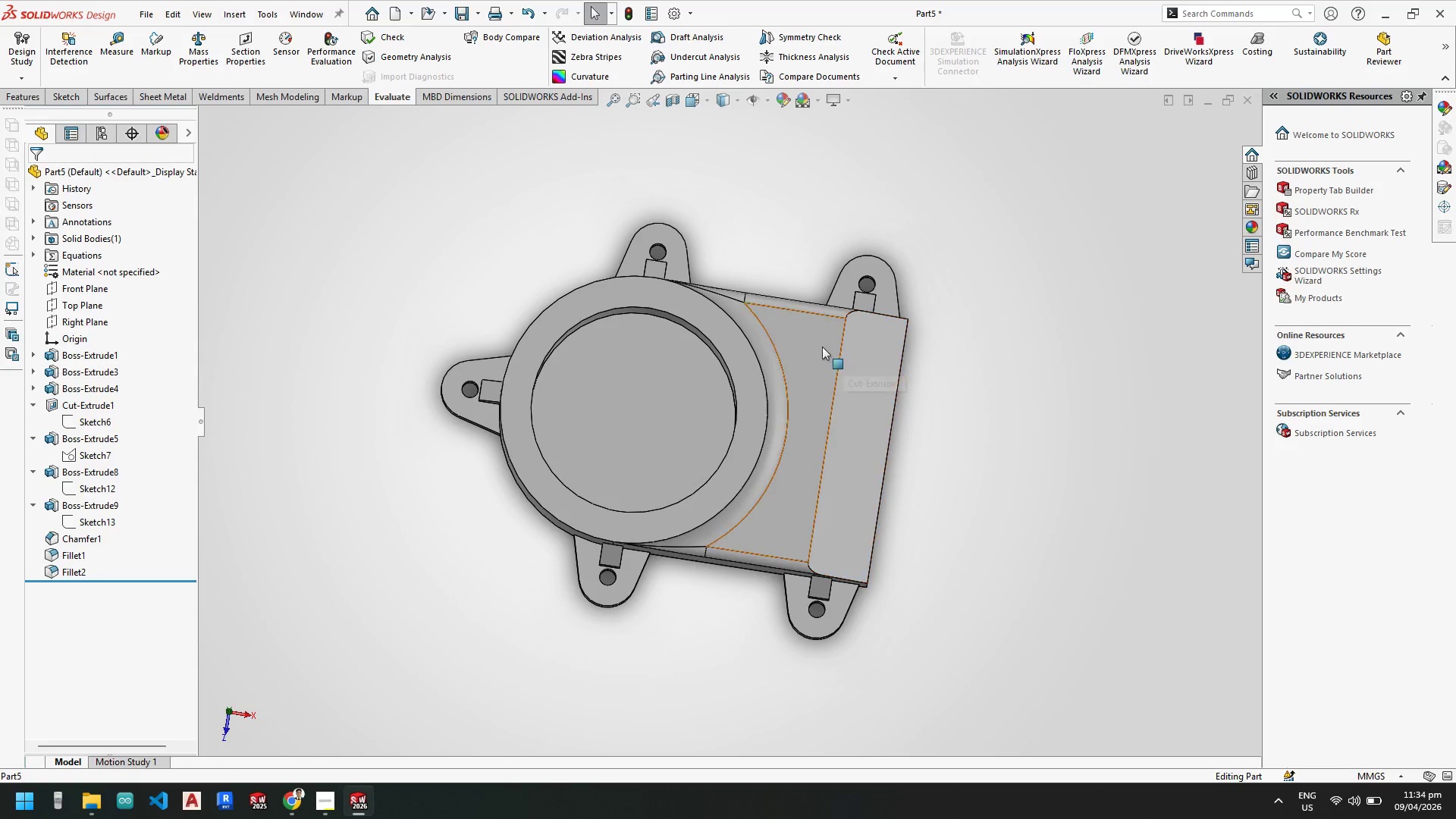 
scroll: coordinate [719, 331], scroll_direction: down, amount: 3.0
 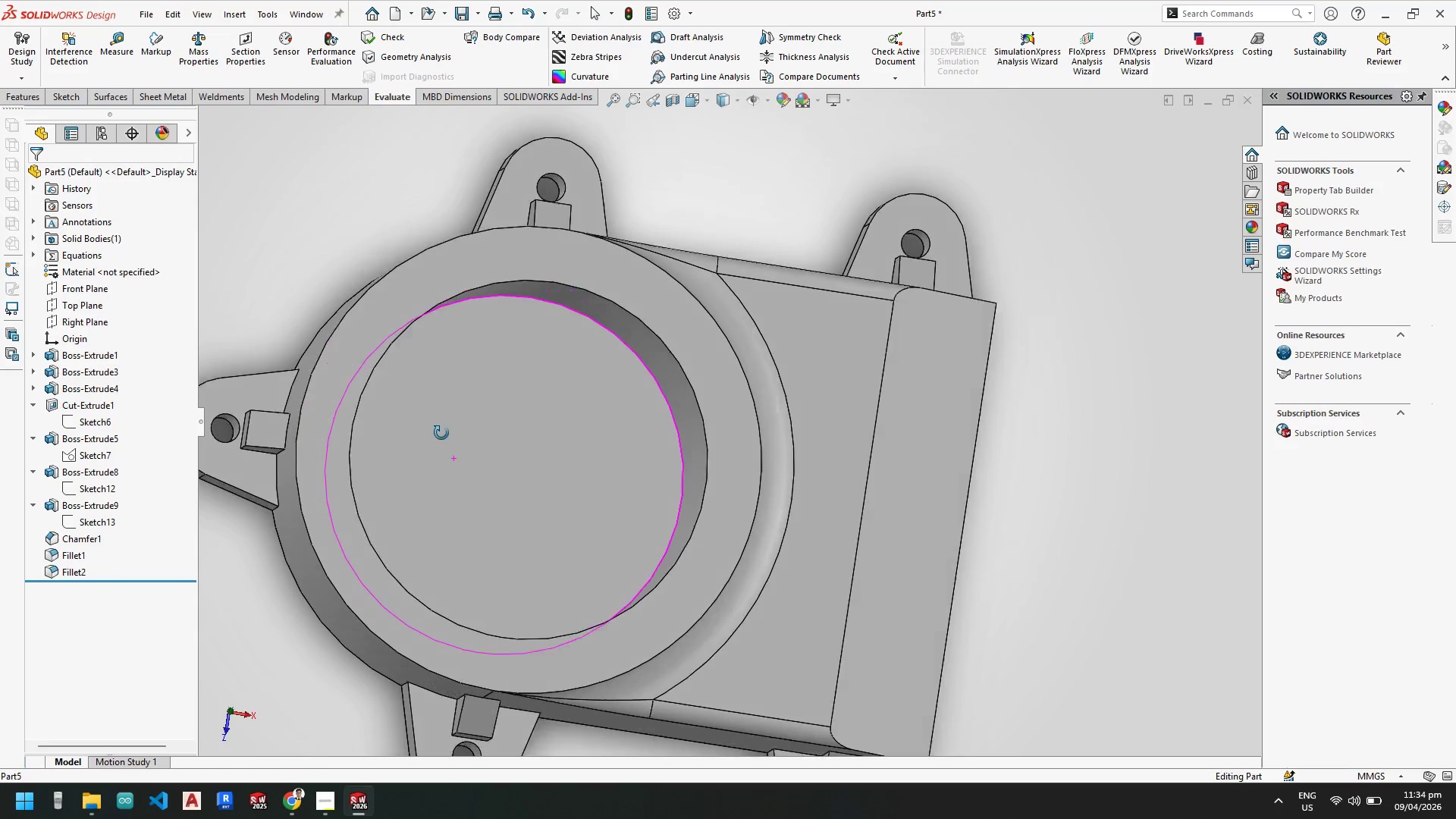 
left_click([329, 338])
 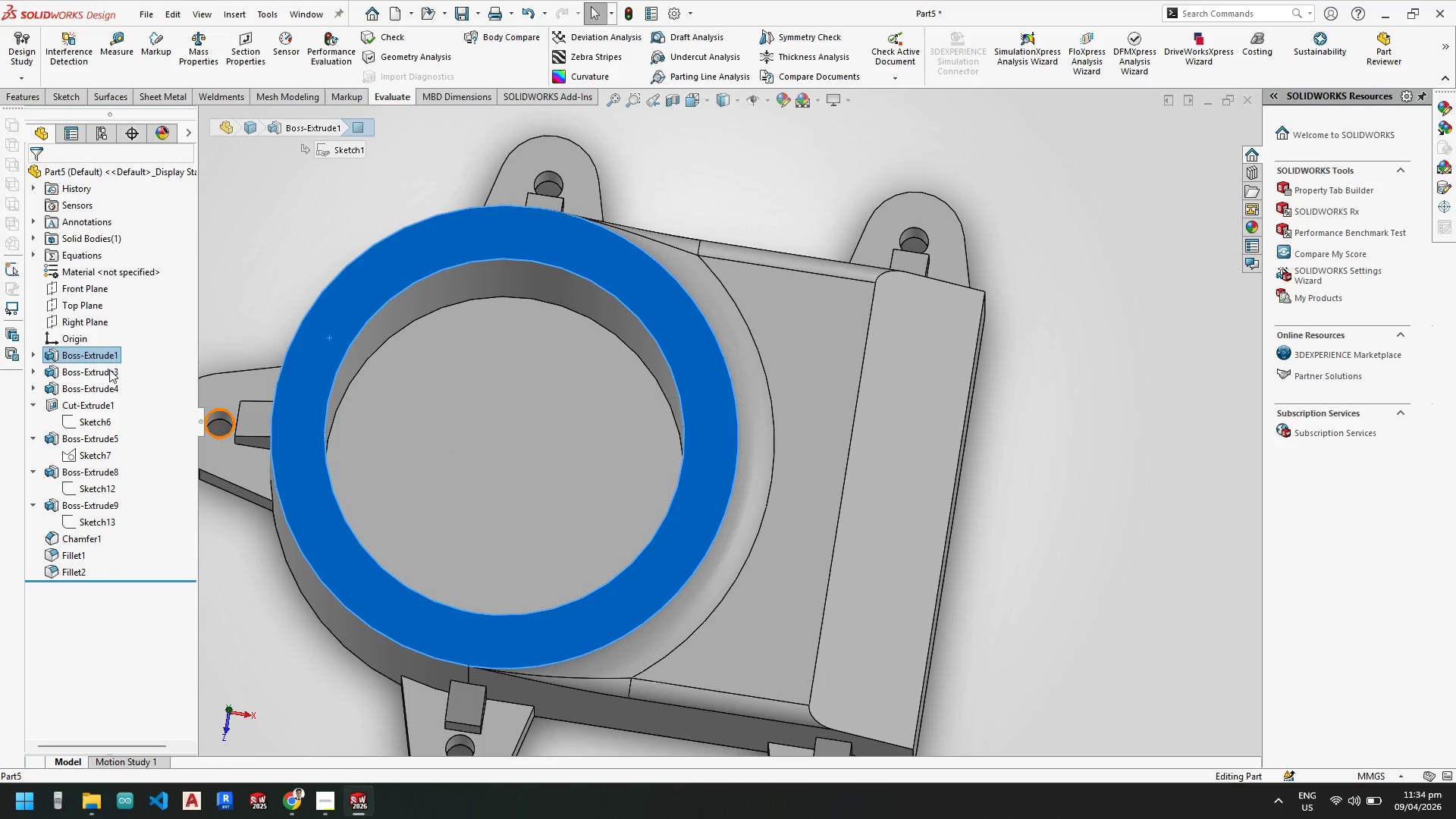 
right_click([111, 354])
 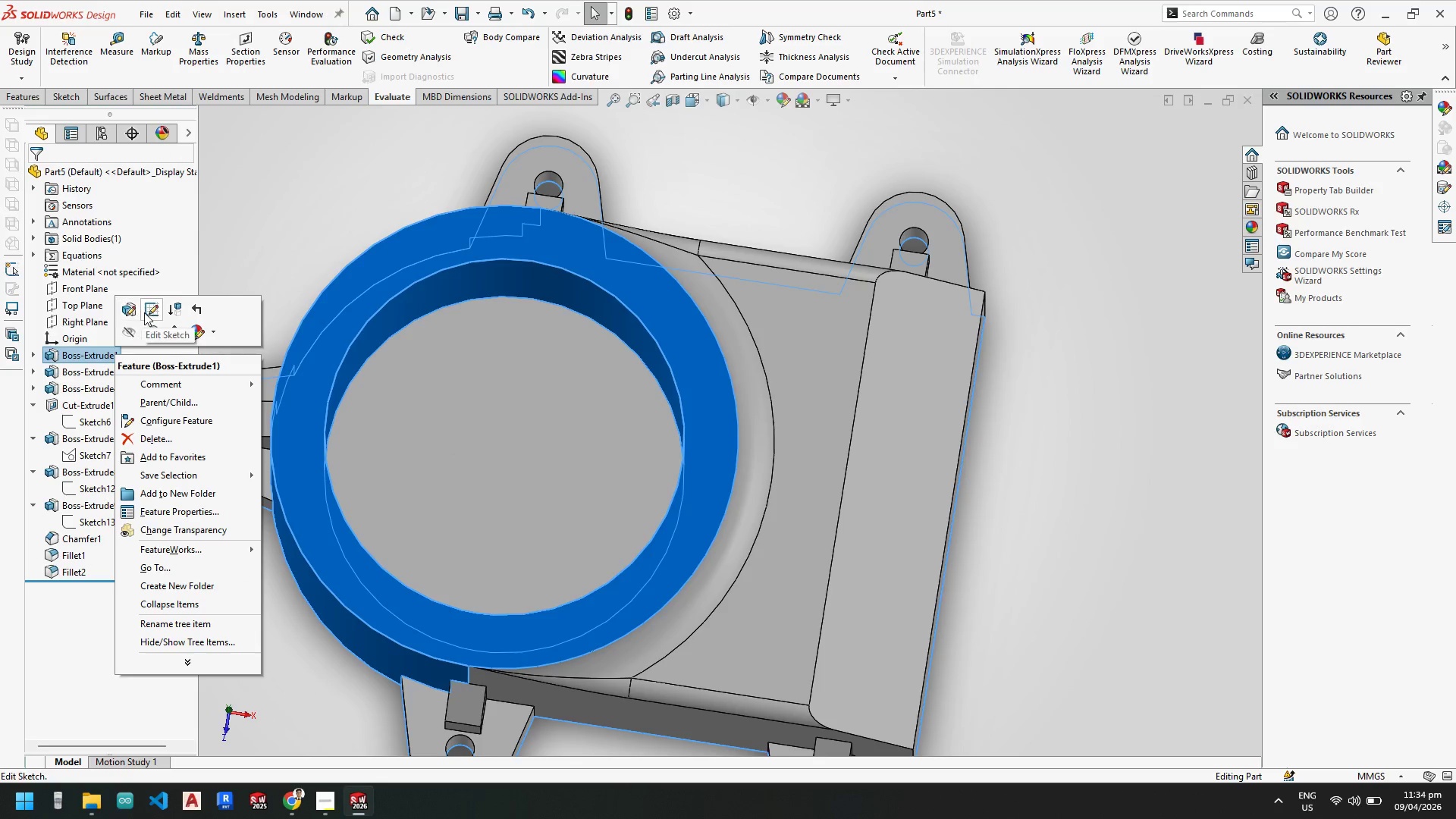 
left_click([150, 312])
 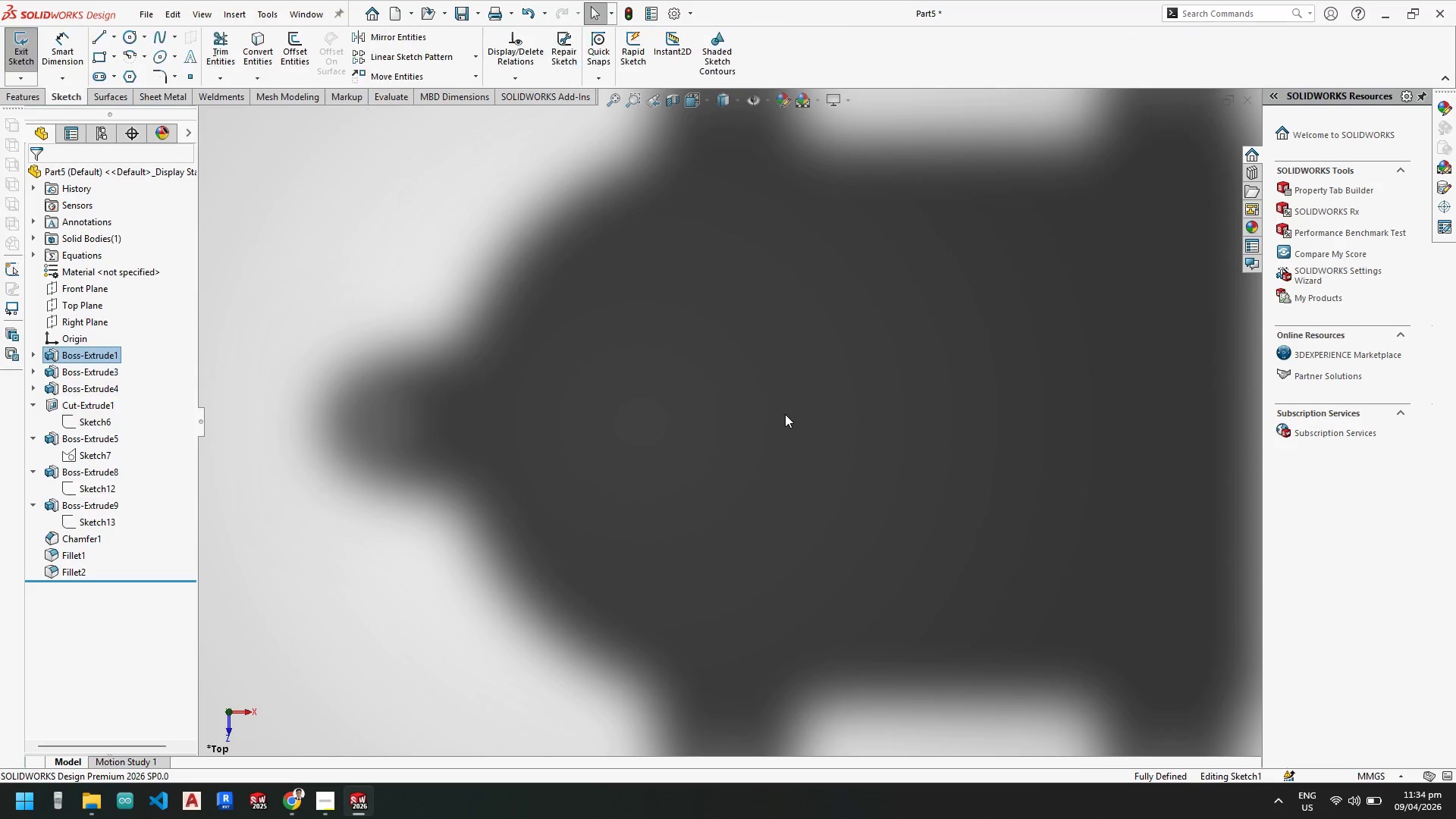 
scroll: coordinate [776, 422], scroll_direction: up, amount: 4.0
 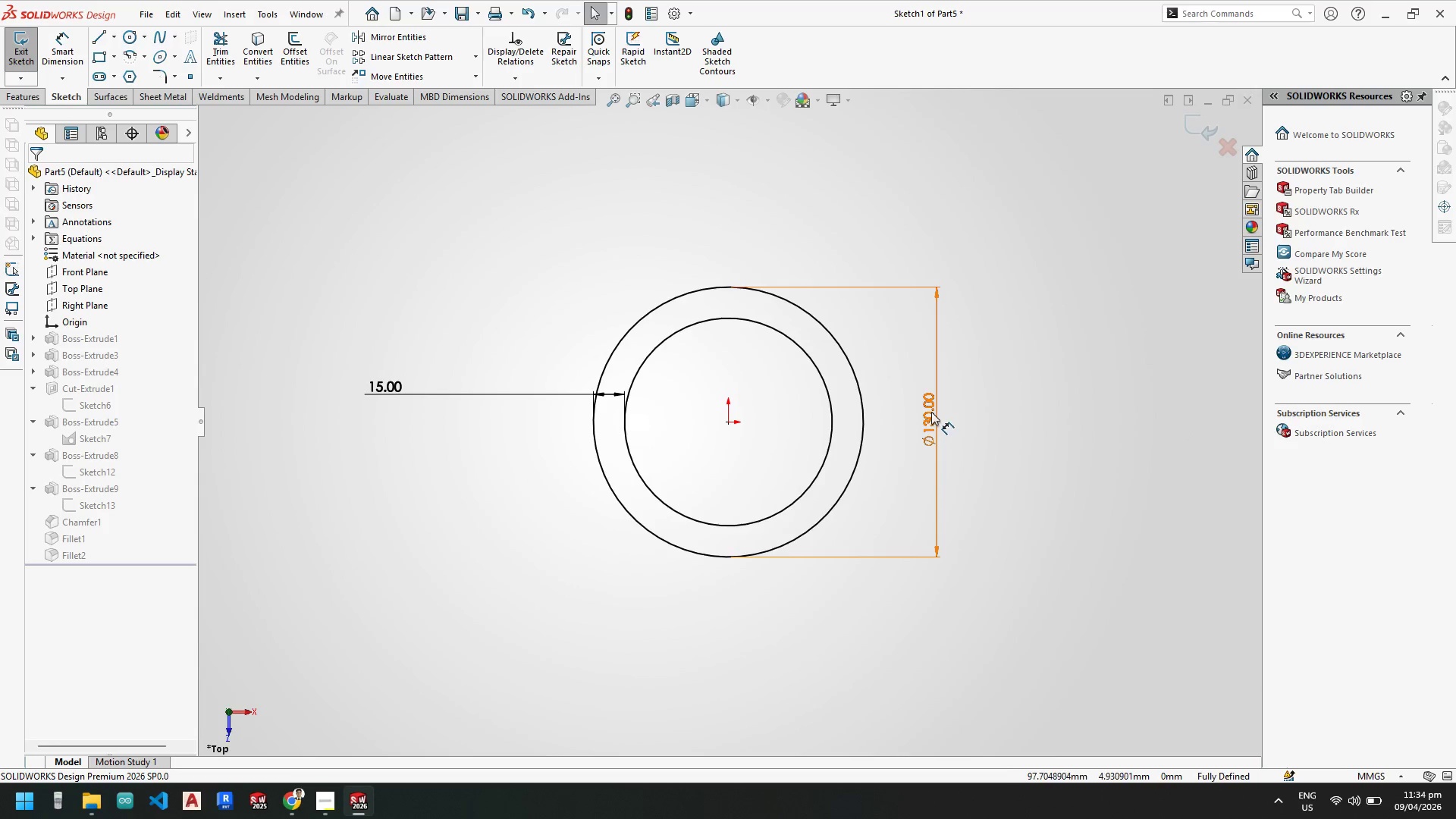 
double_click([931, 412])
 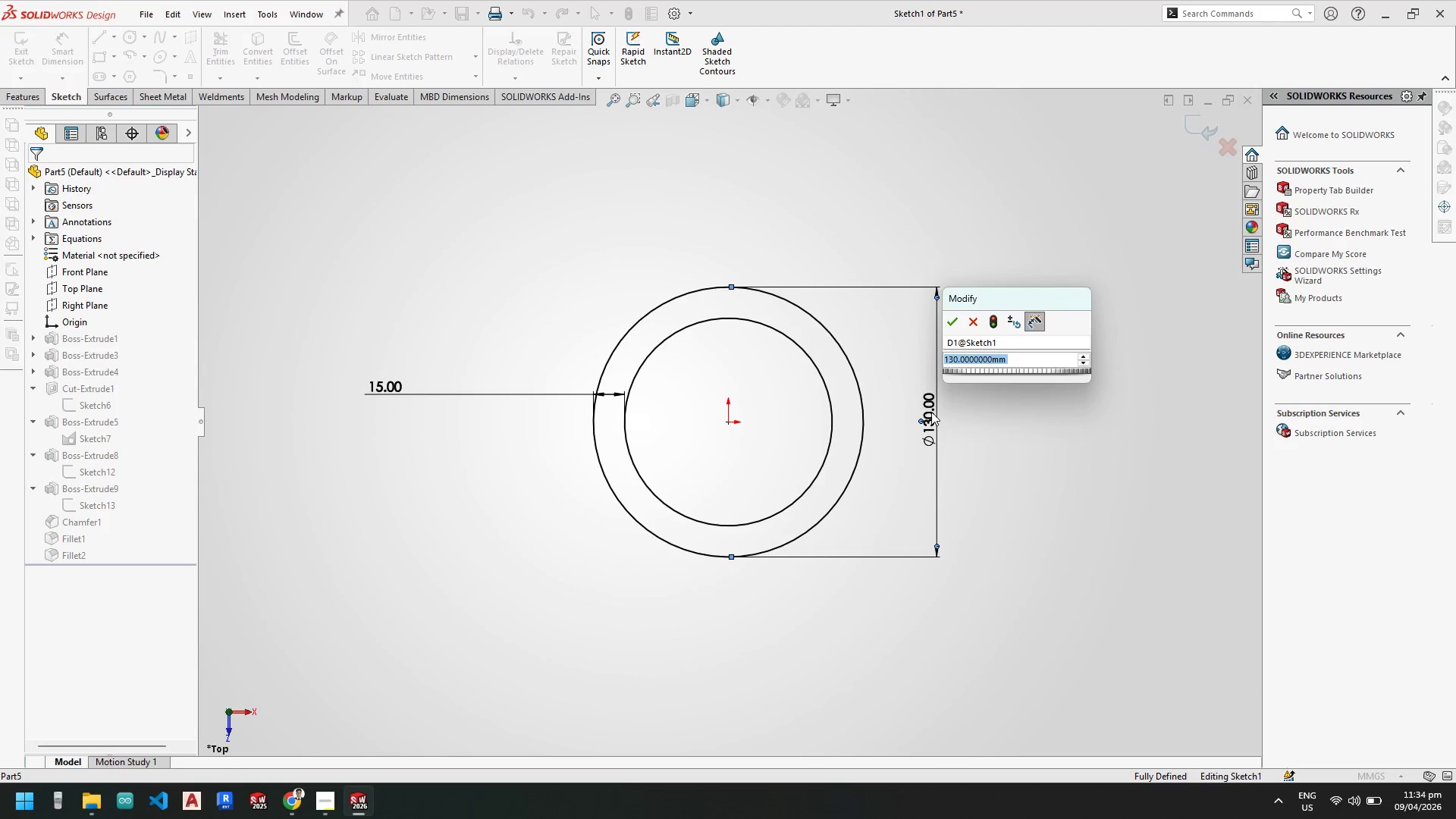 
key(Numpad1)
 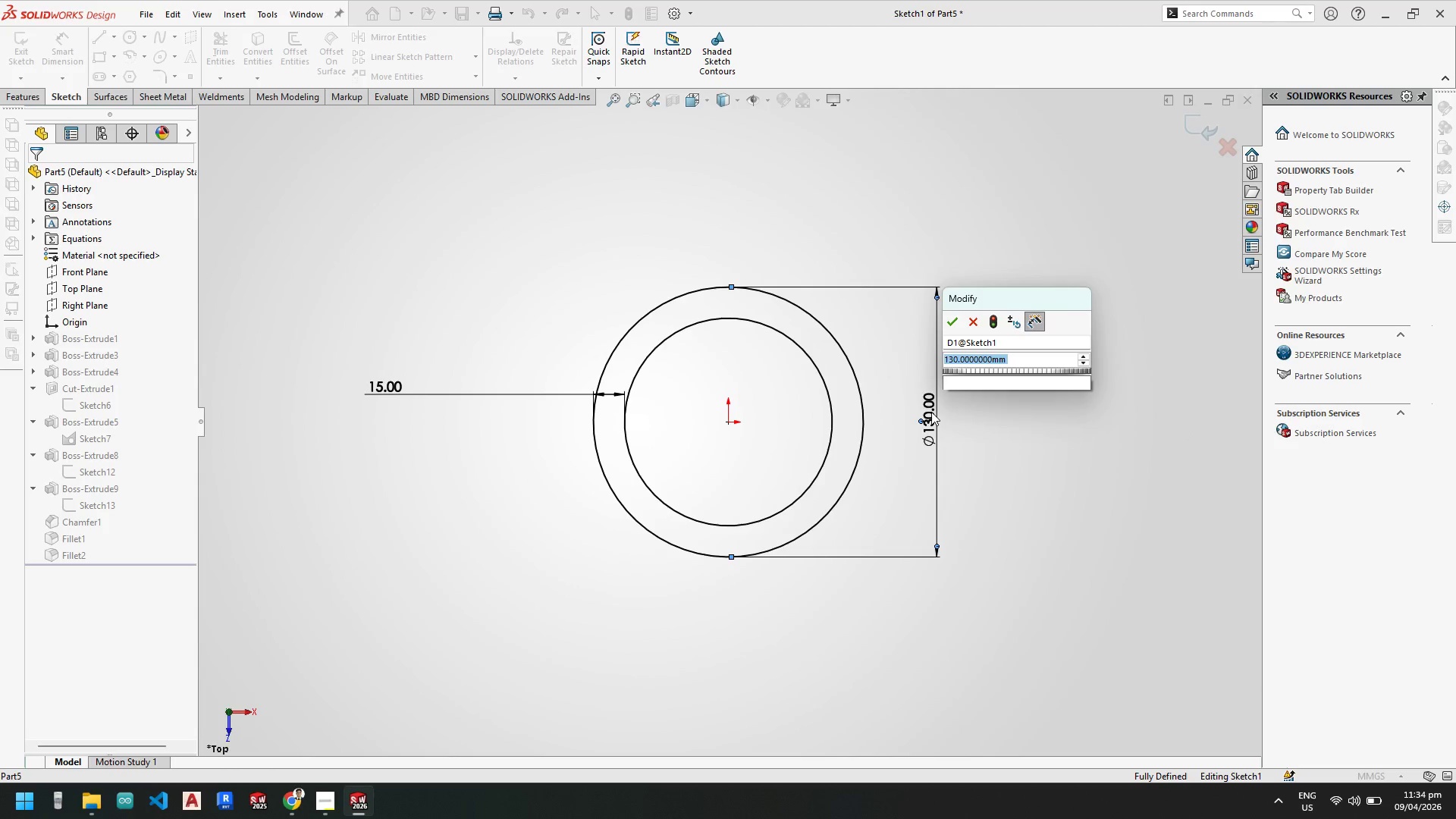 
key(Numpad2)
 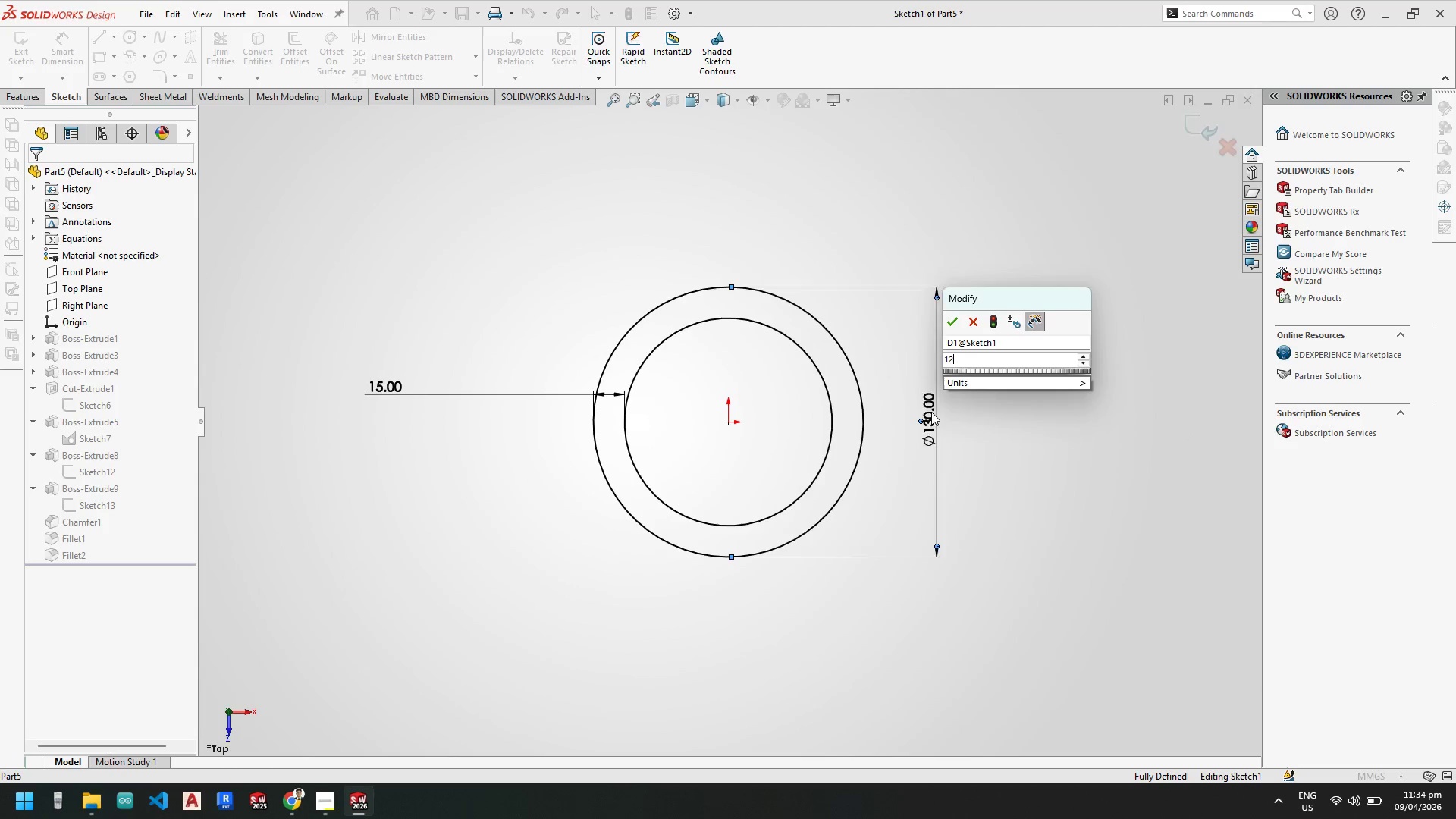 
key(Numpad0)
 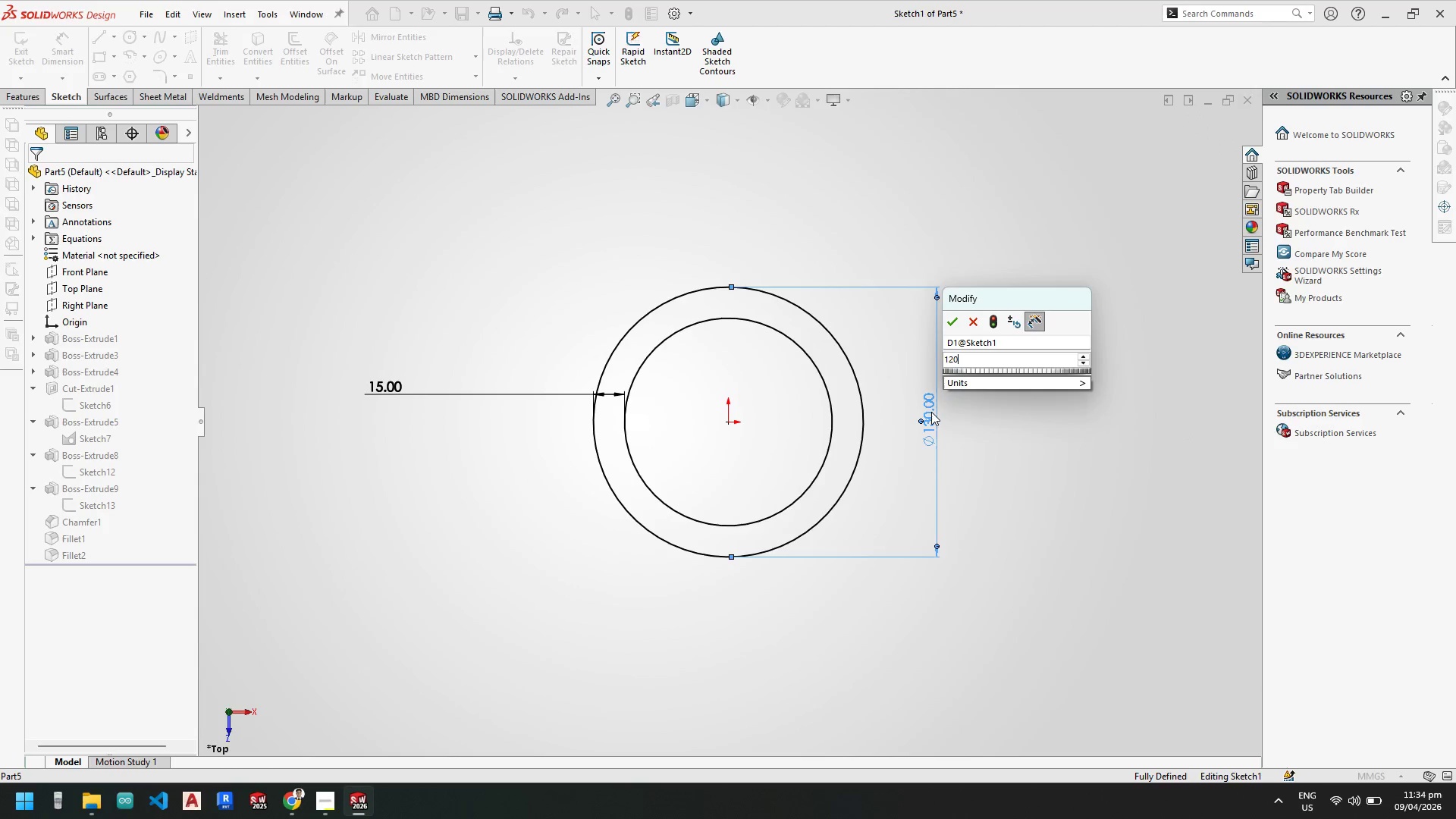 
key(NumpadEnter)
 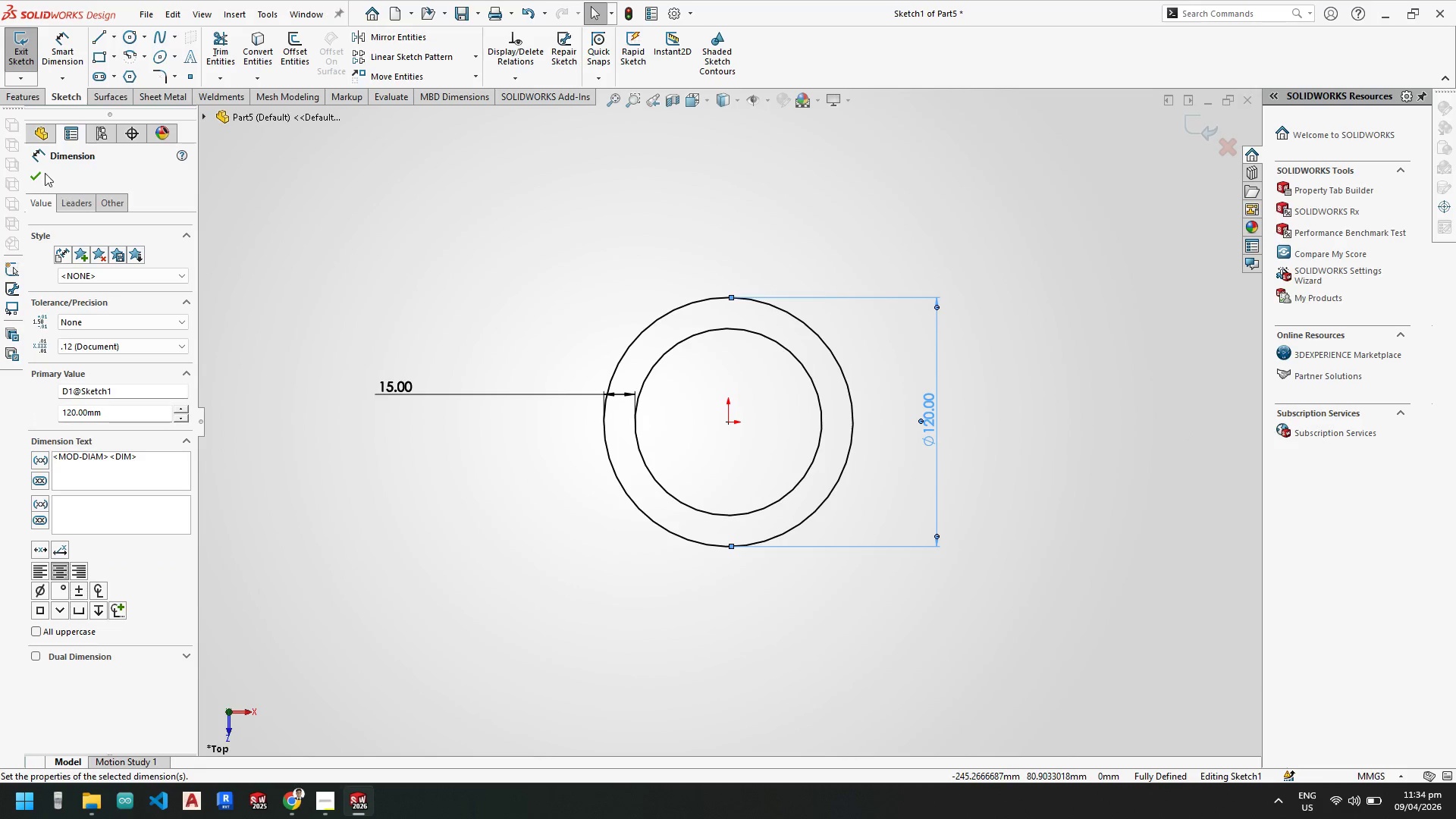 
double_click([17, 51])
 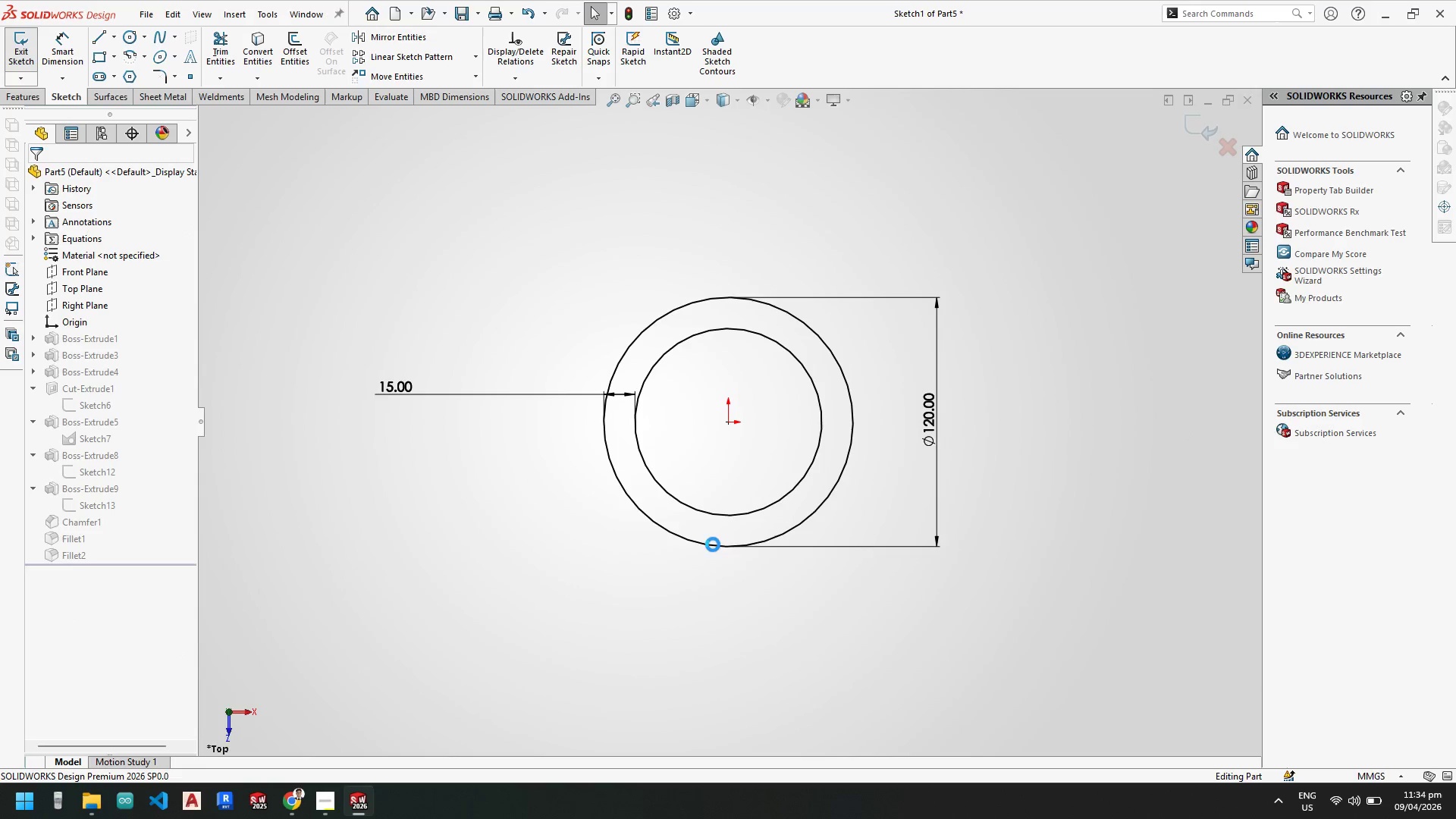 
mouse_move([764, 547])
 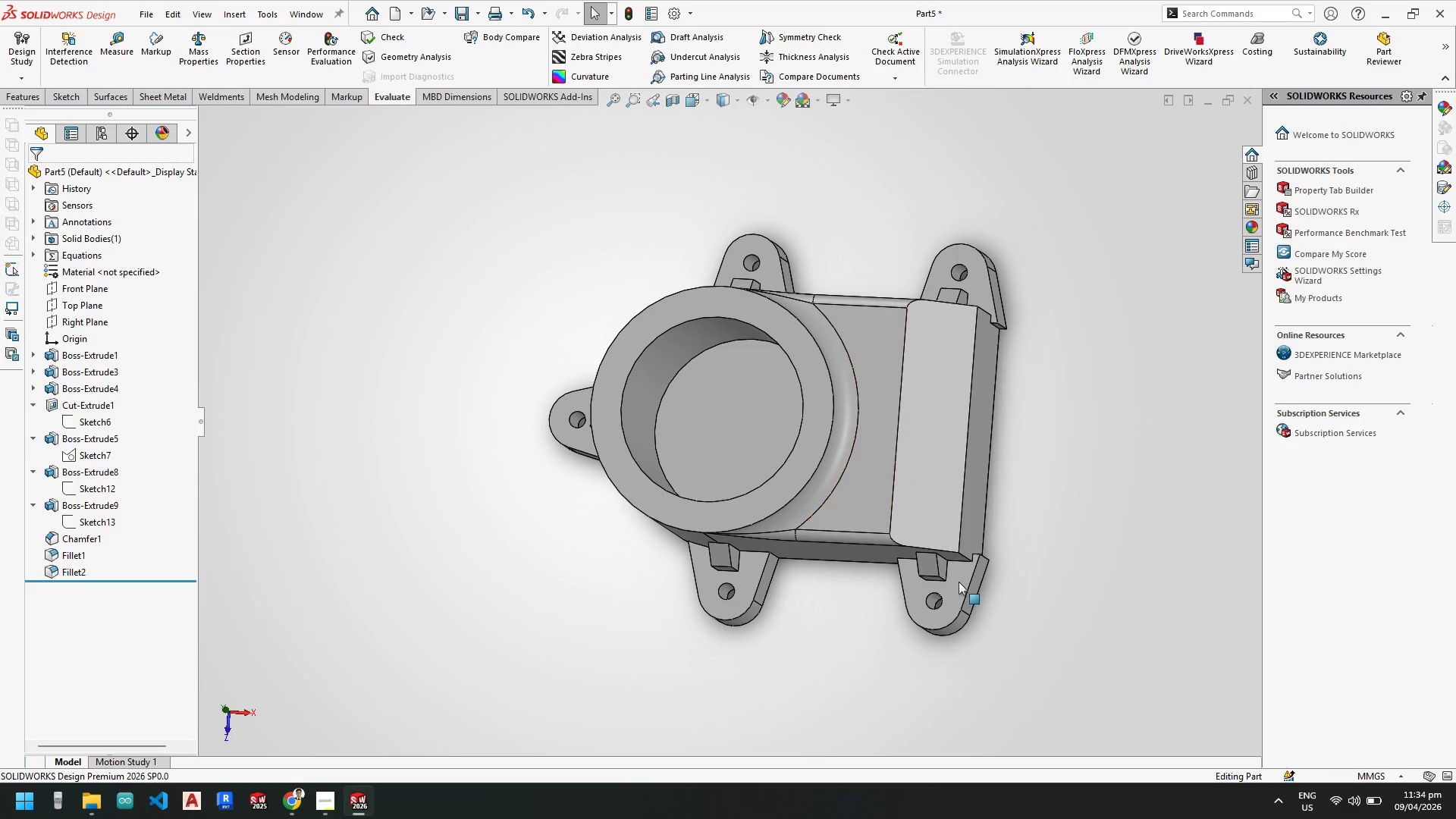 
left_click([957, 576])
 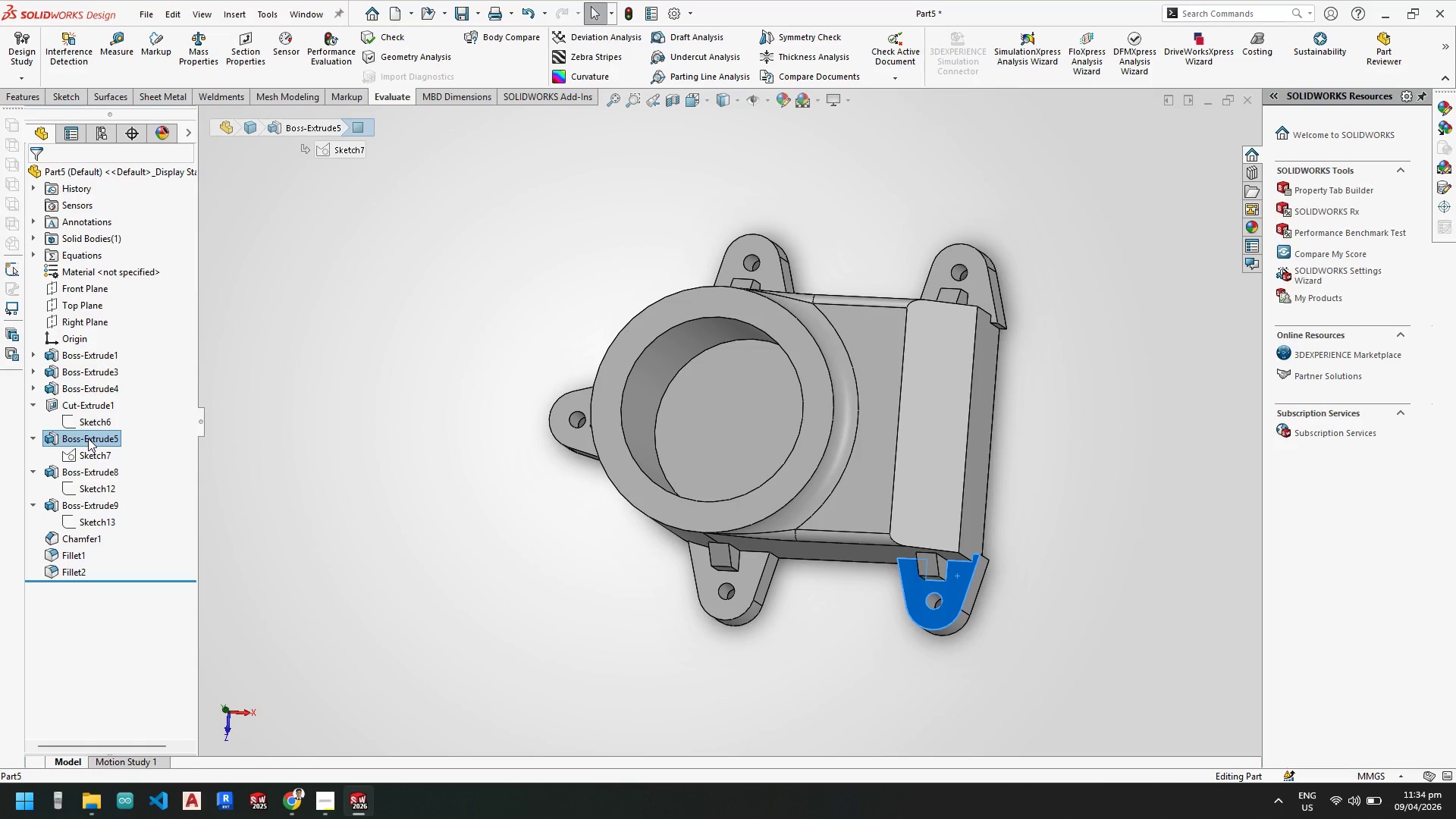 
right_click([89, 453])
 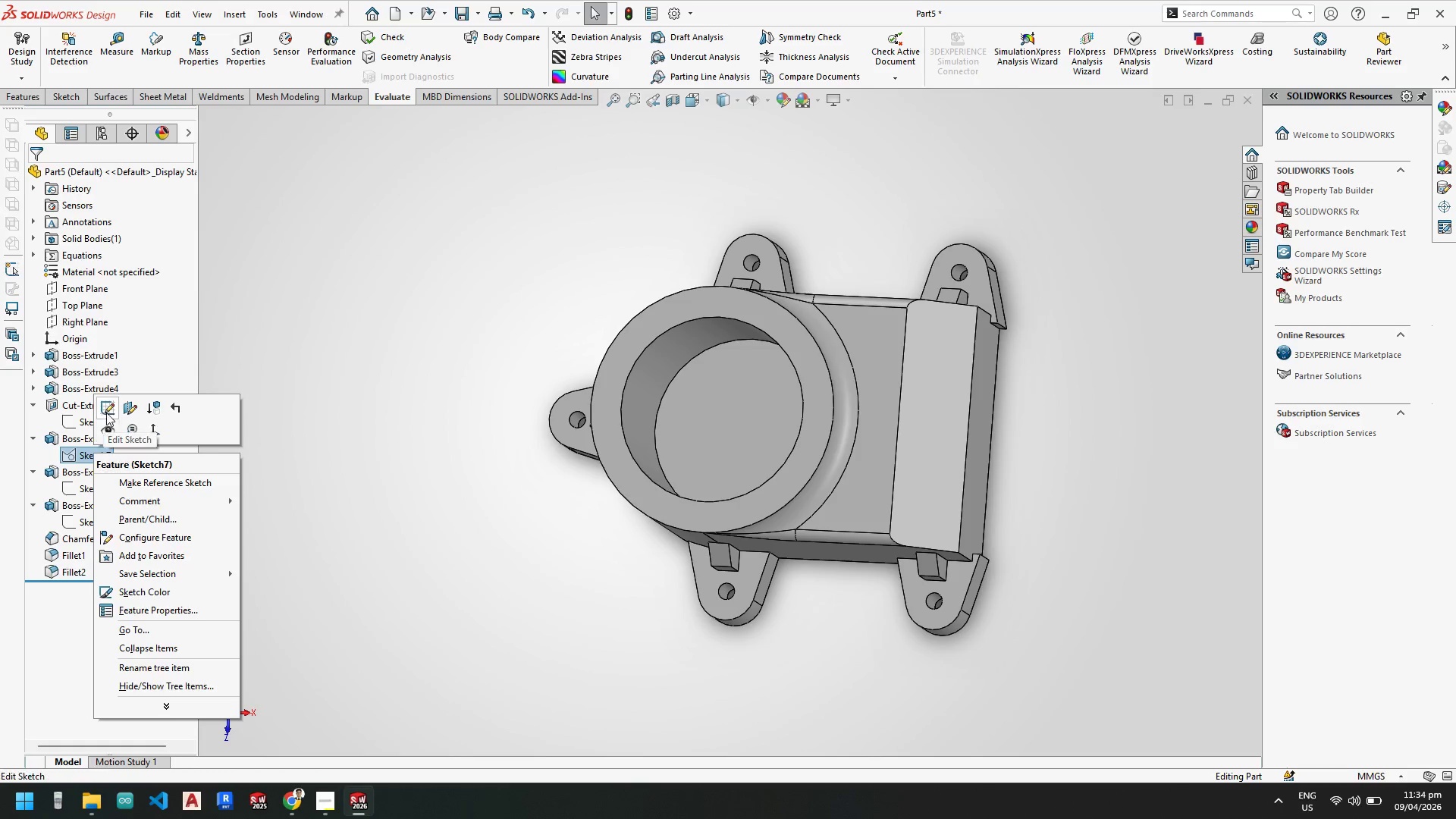 
left_click([107, 410])
 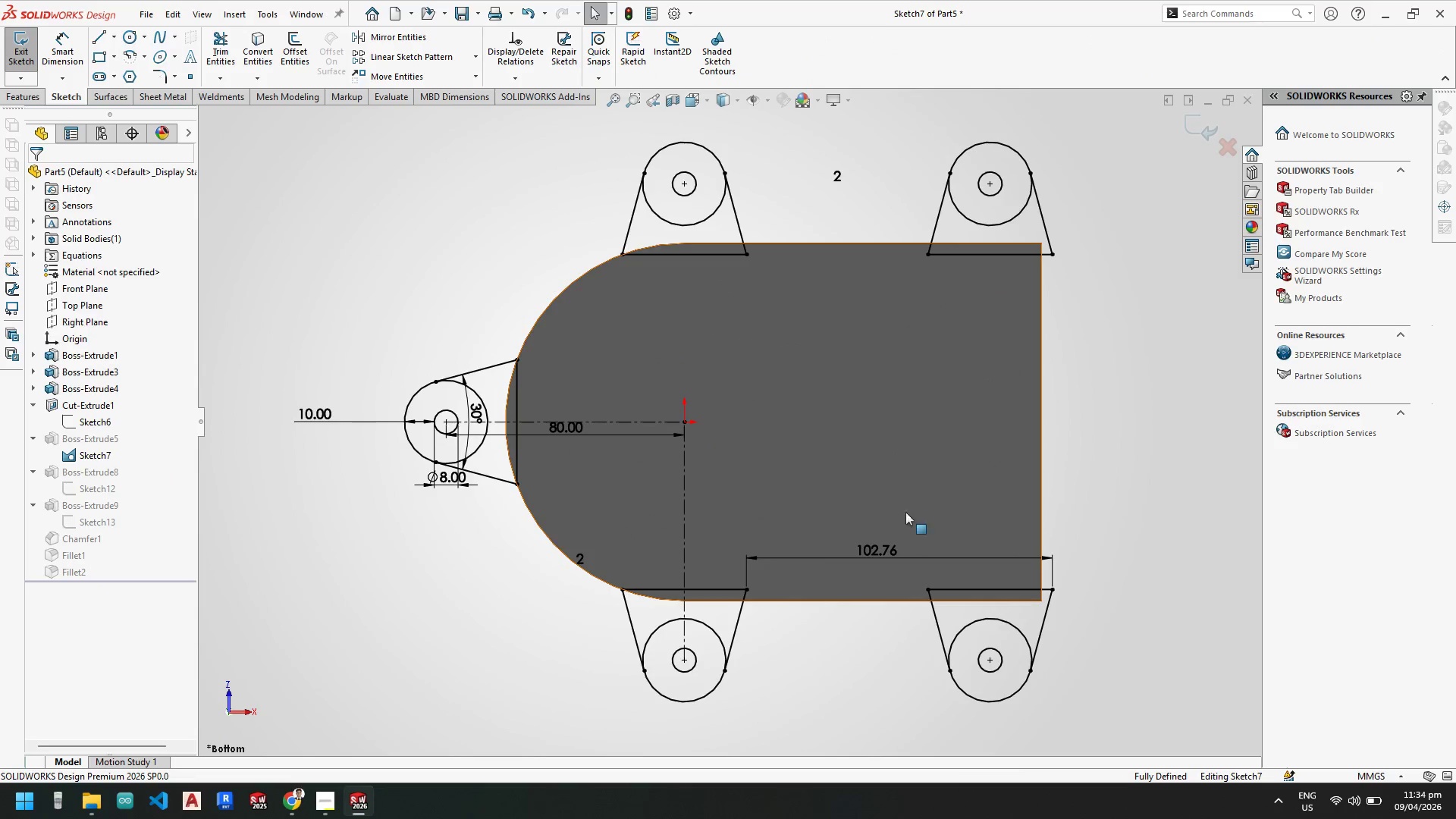 
double_click([873, 554])
 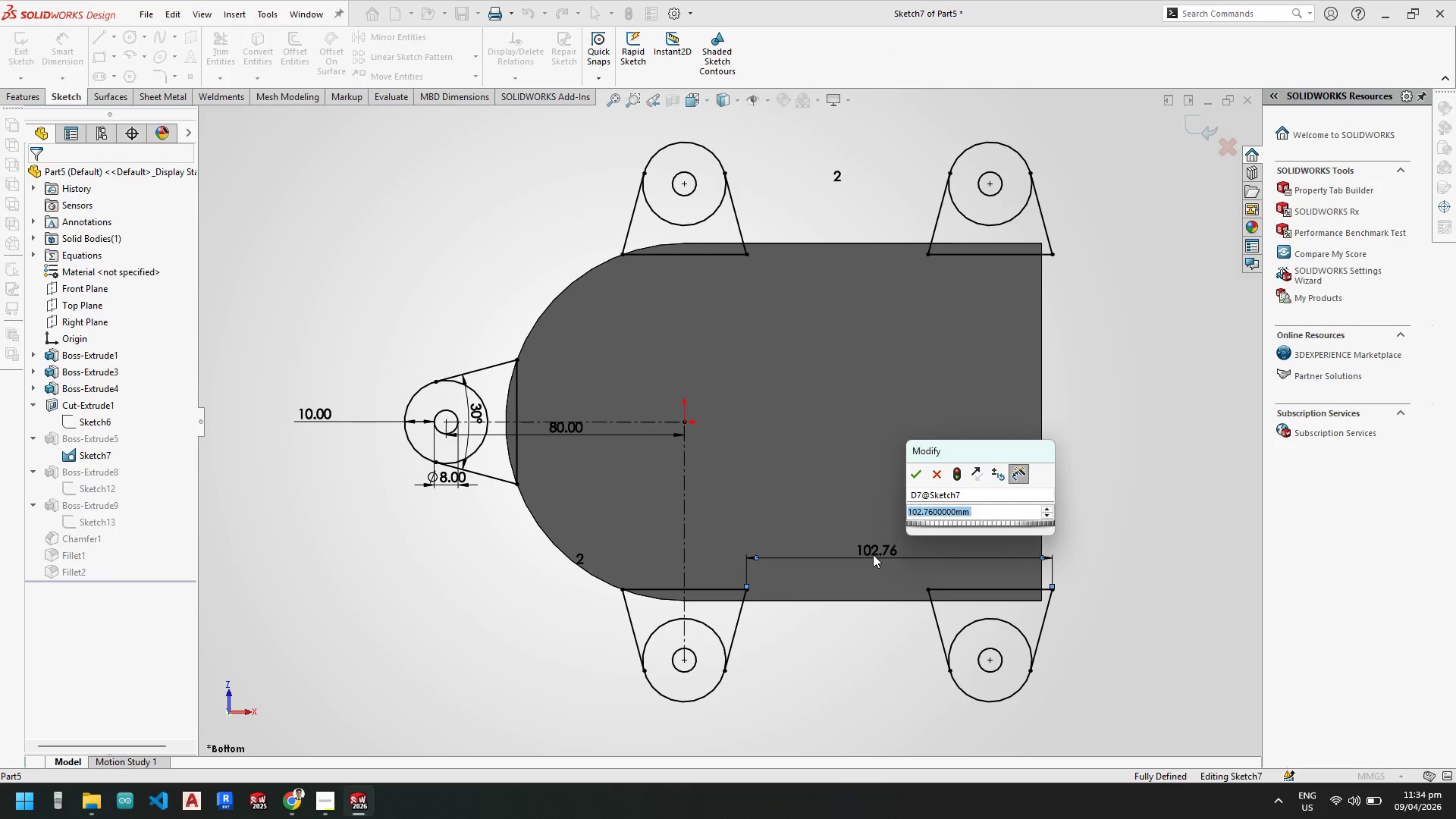 
key(Numpad1)
 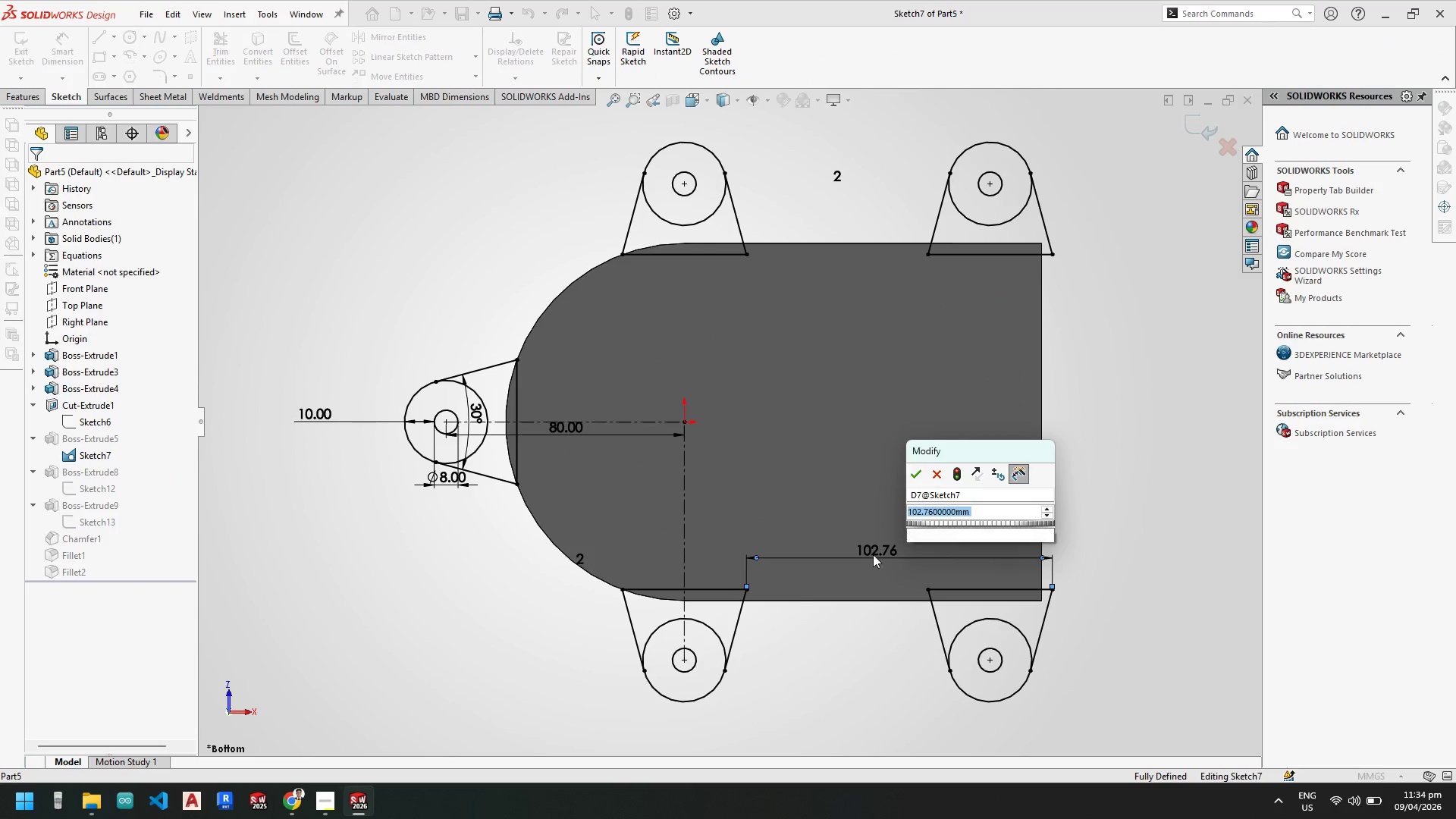 
key(Numpad0)
 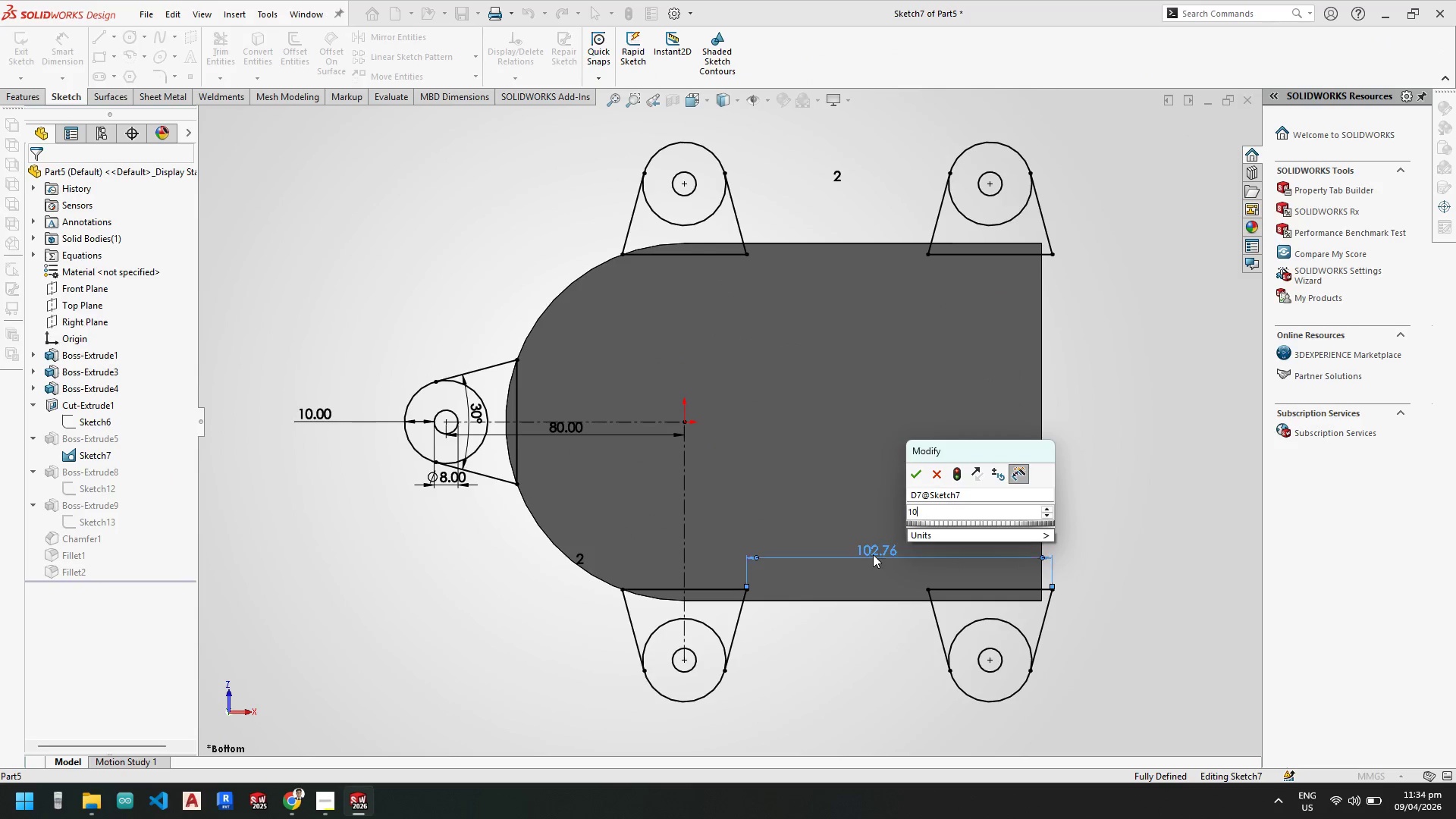 
key(Numpad0)
 